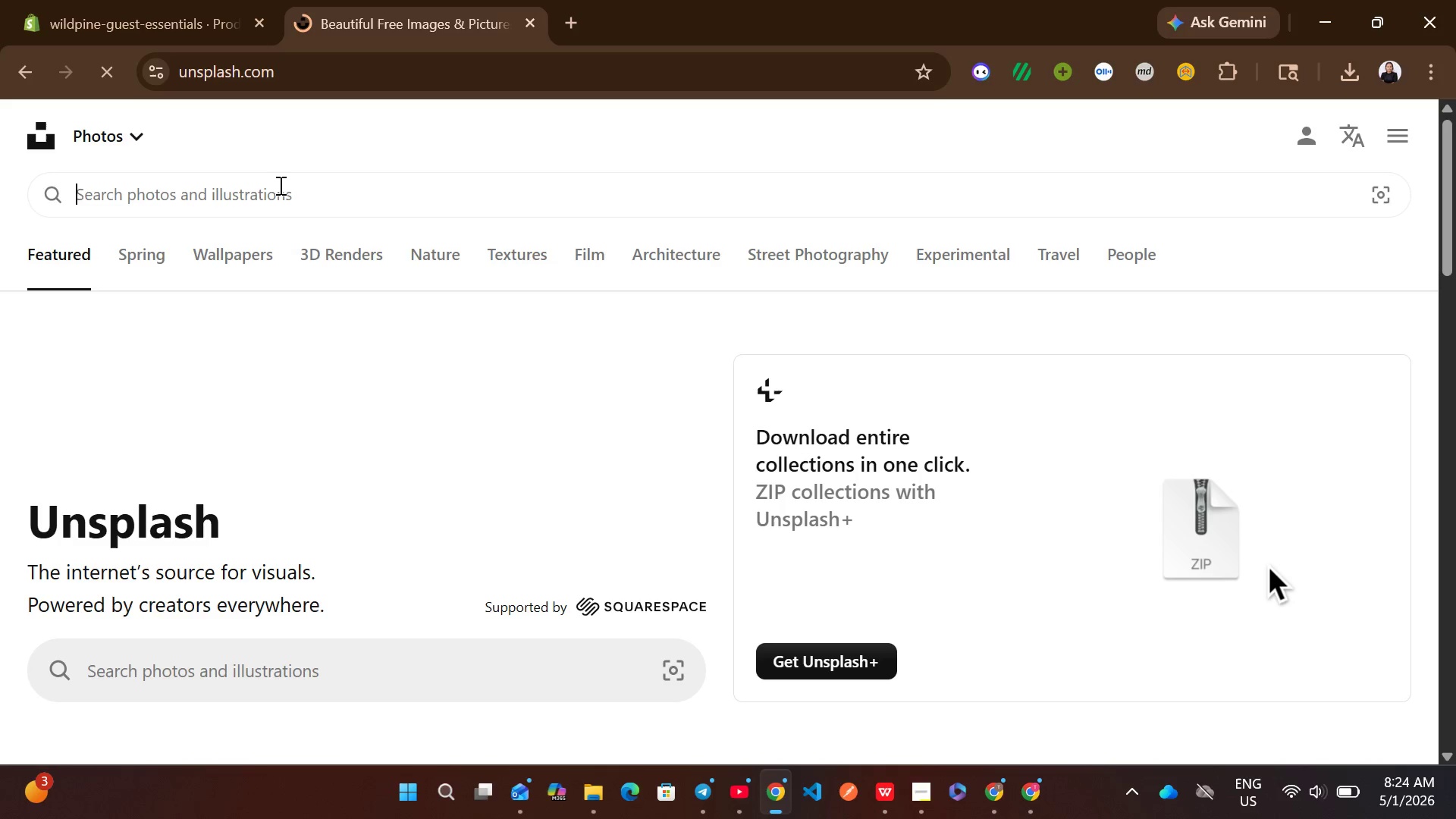 
left_click([279, 185])
 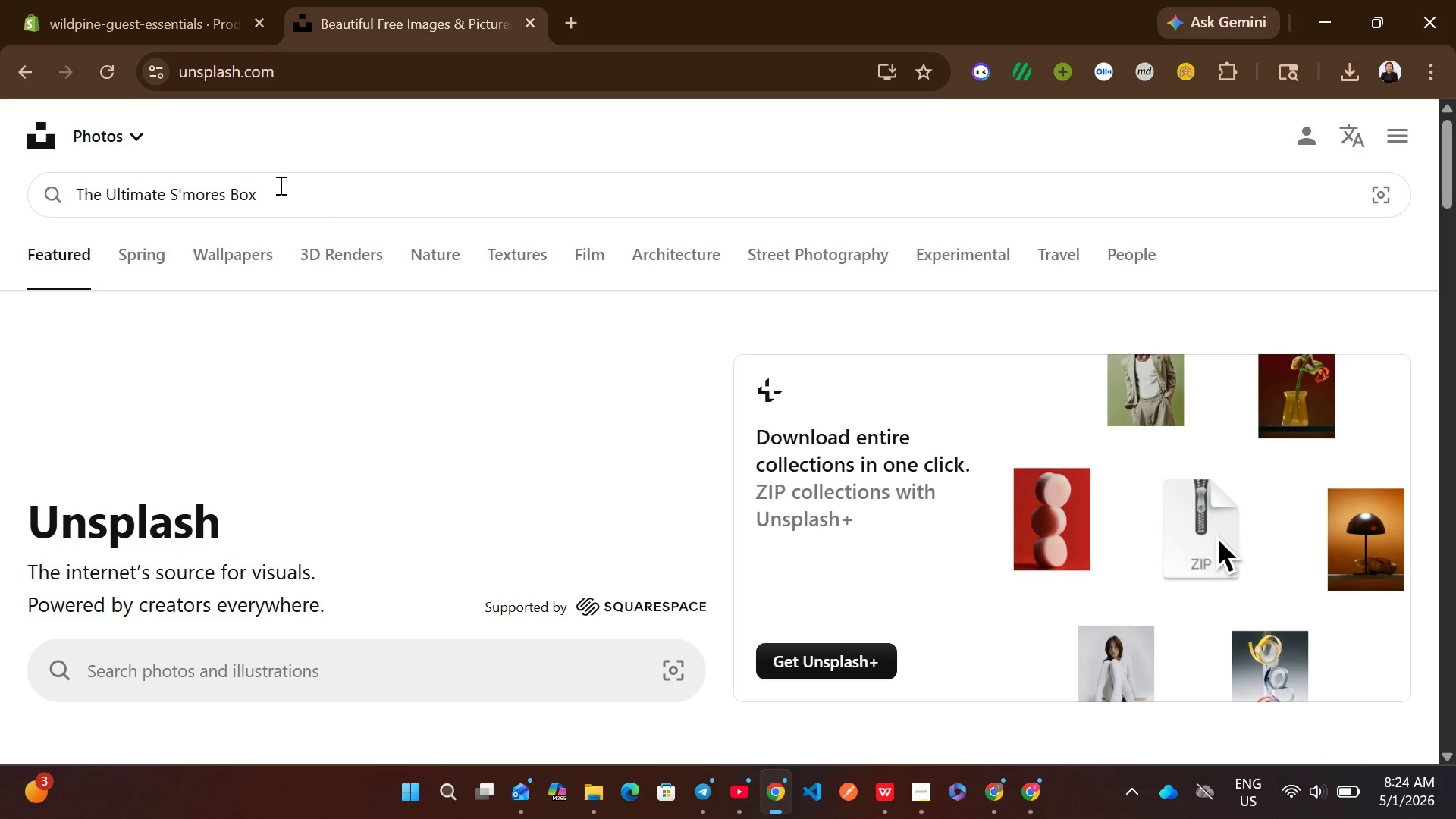 
left_click([318, 202])
 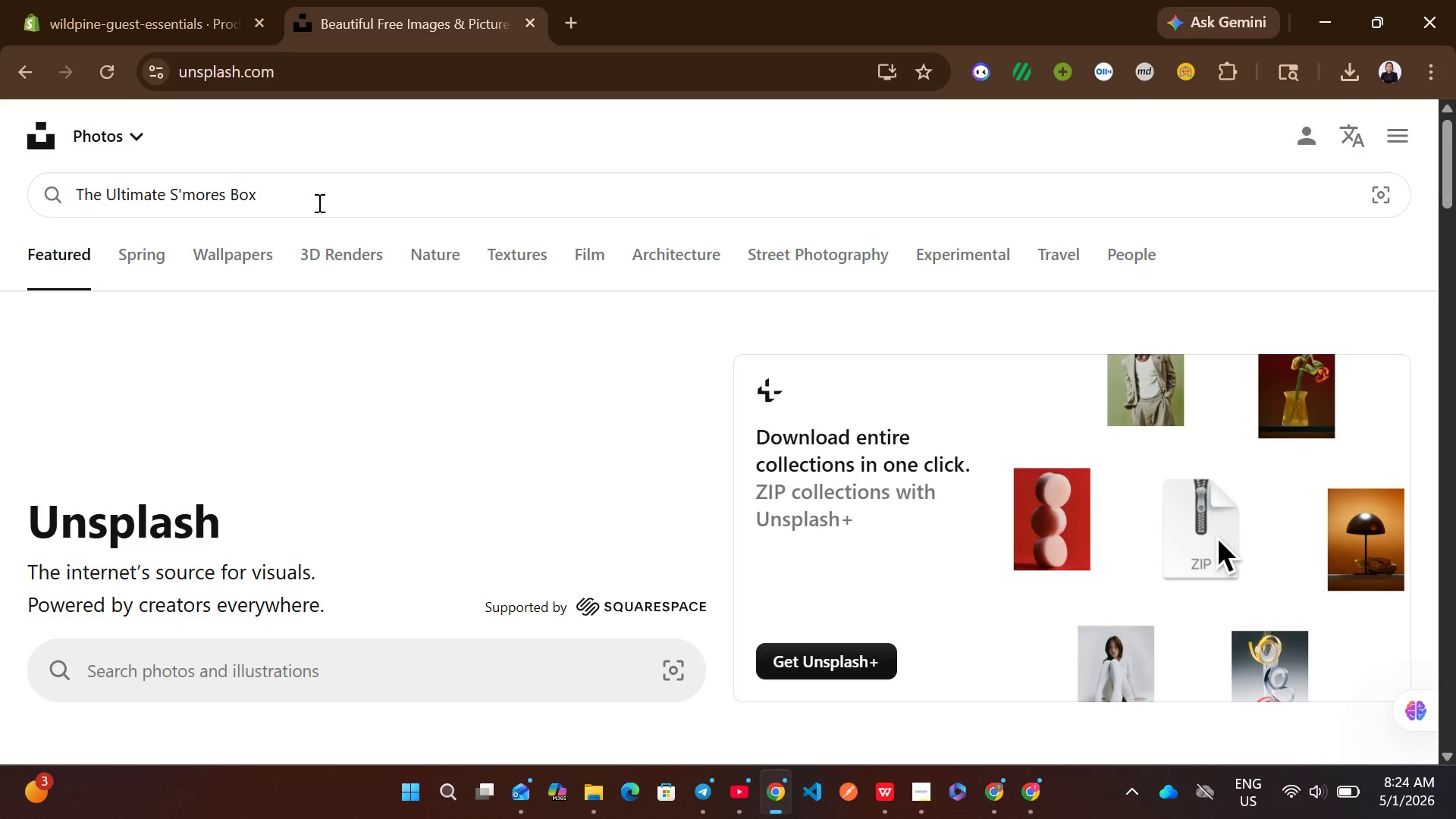 
key(Enter)
 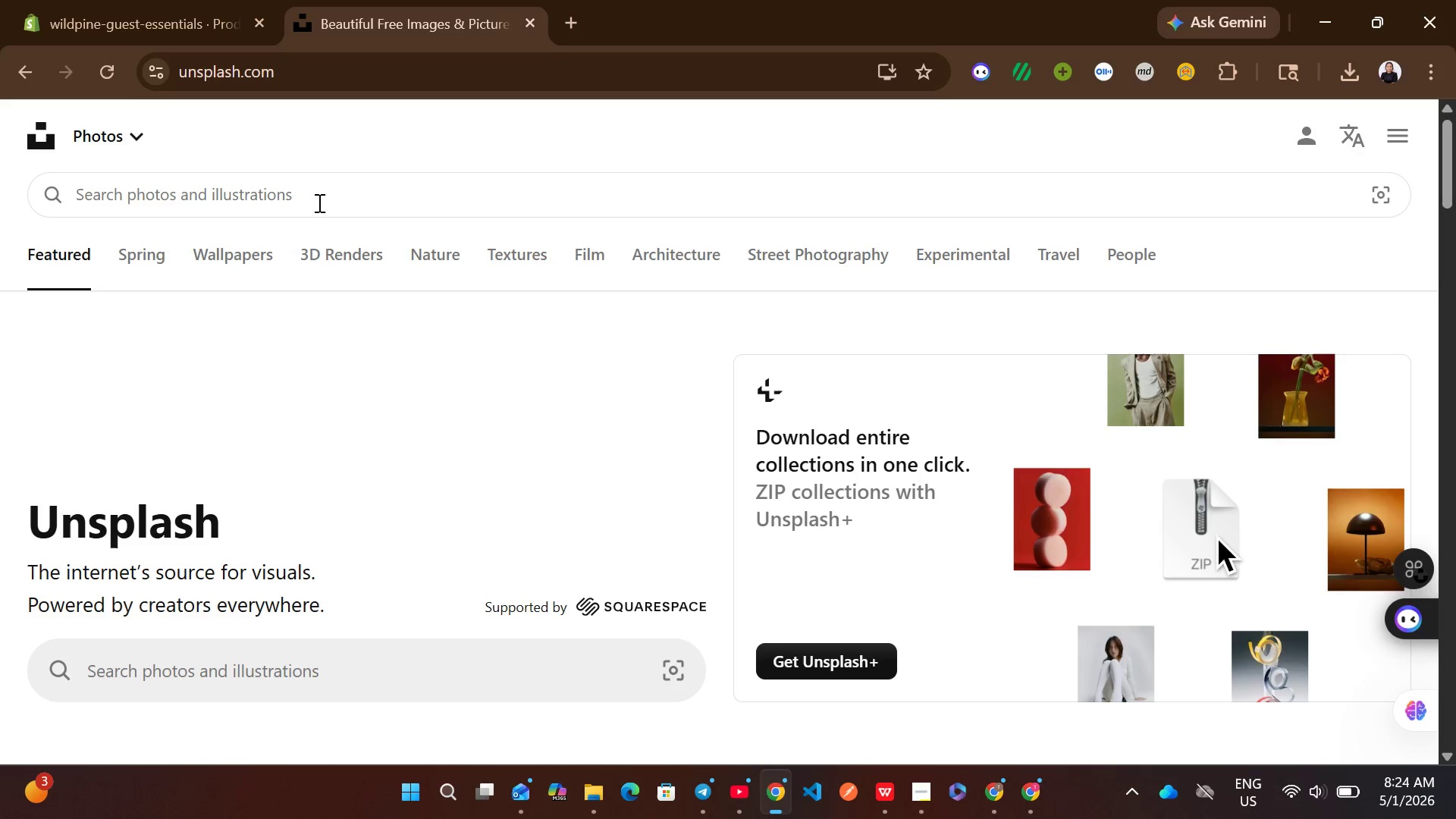 
key(Control+V)
 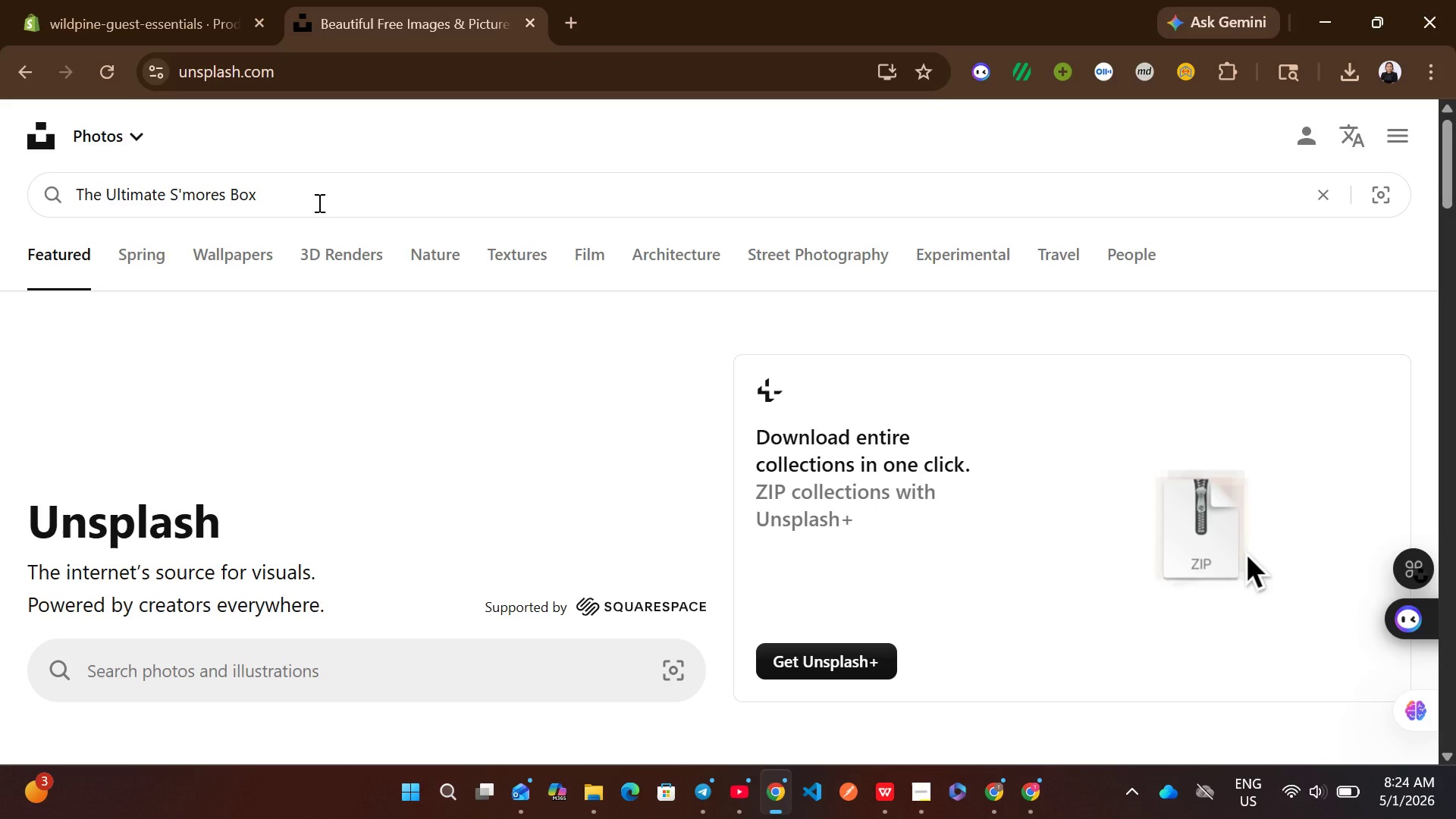 
key(Enter)
 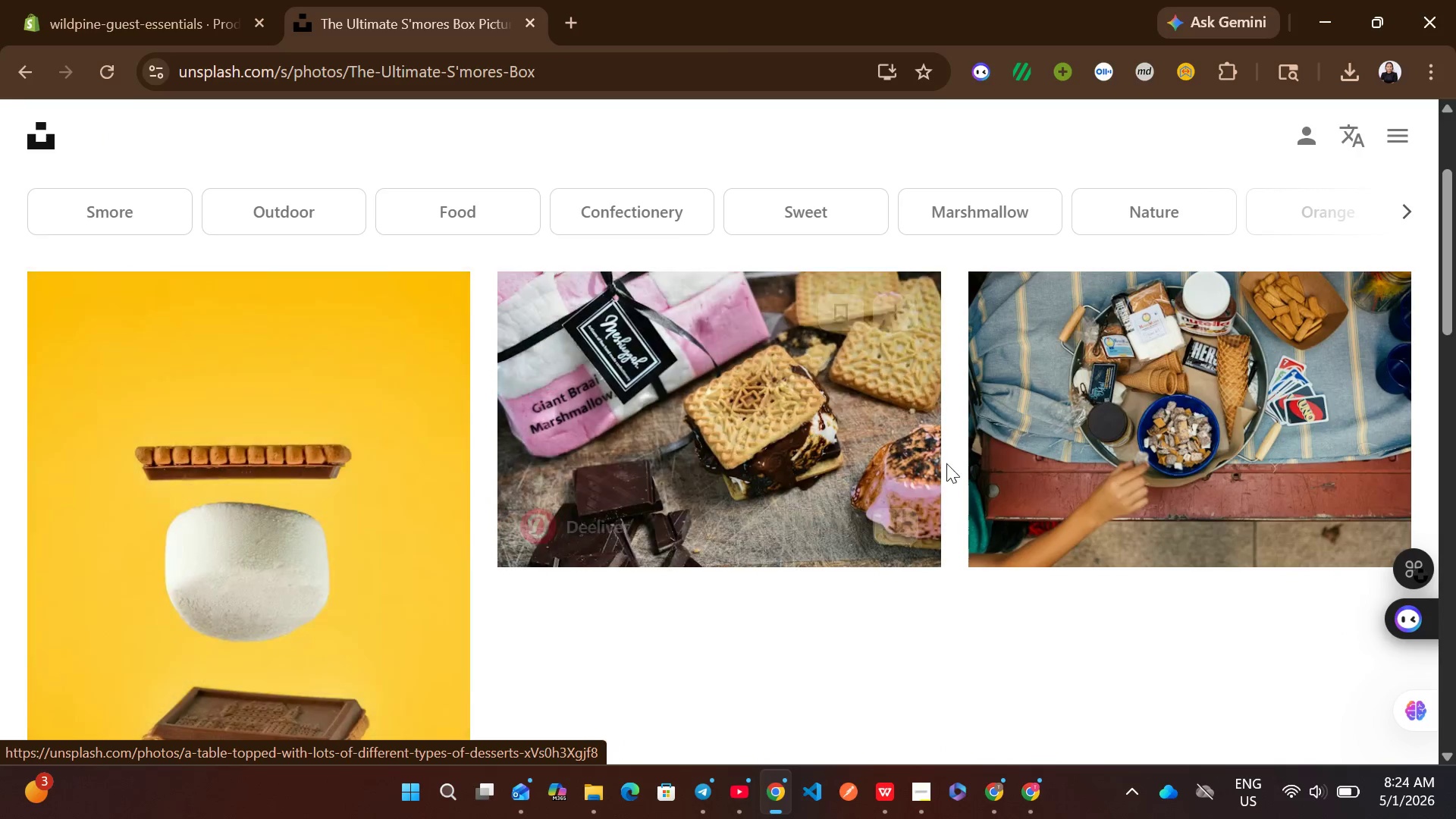 
wait(6.03)
 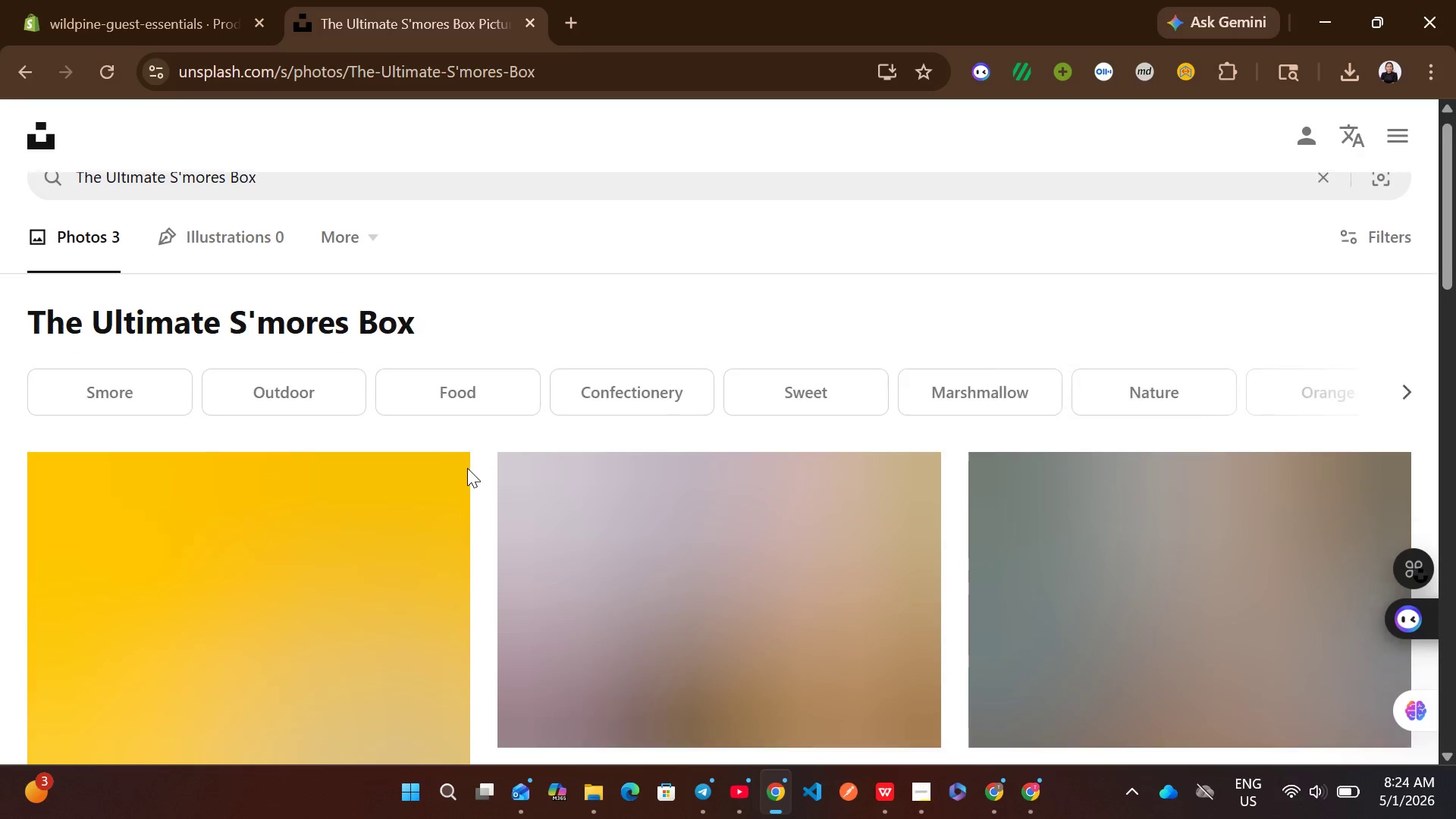 
left_click([899, 529])
 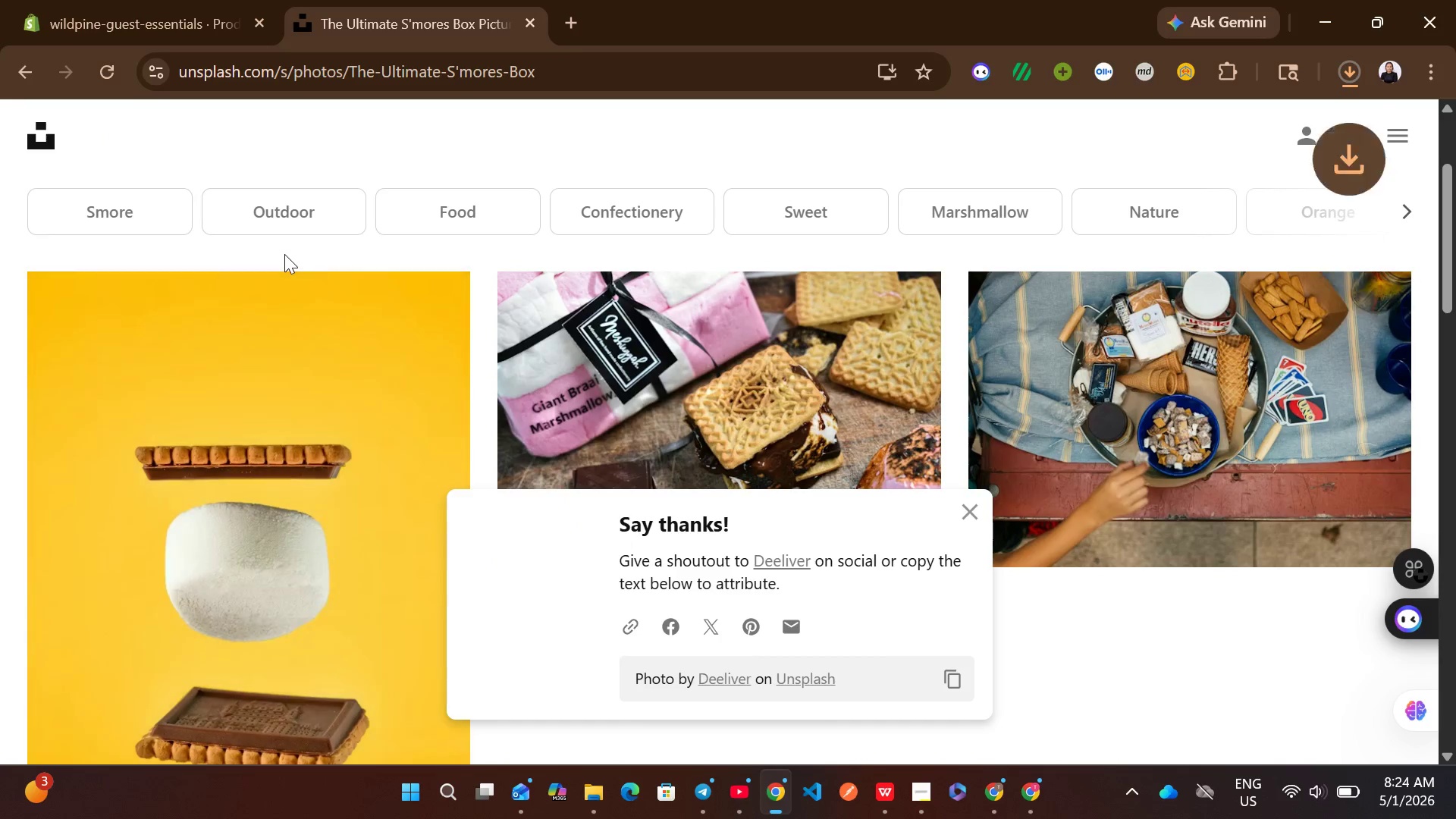 
left_click([115, 0])
 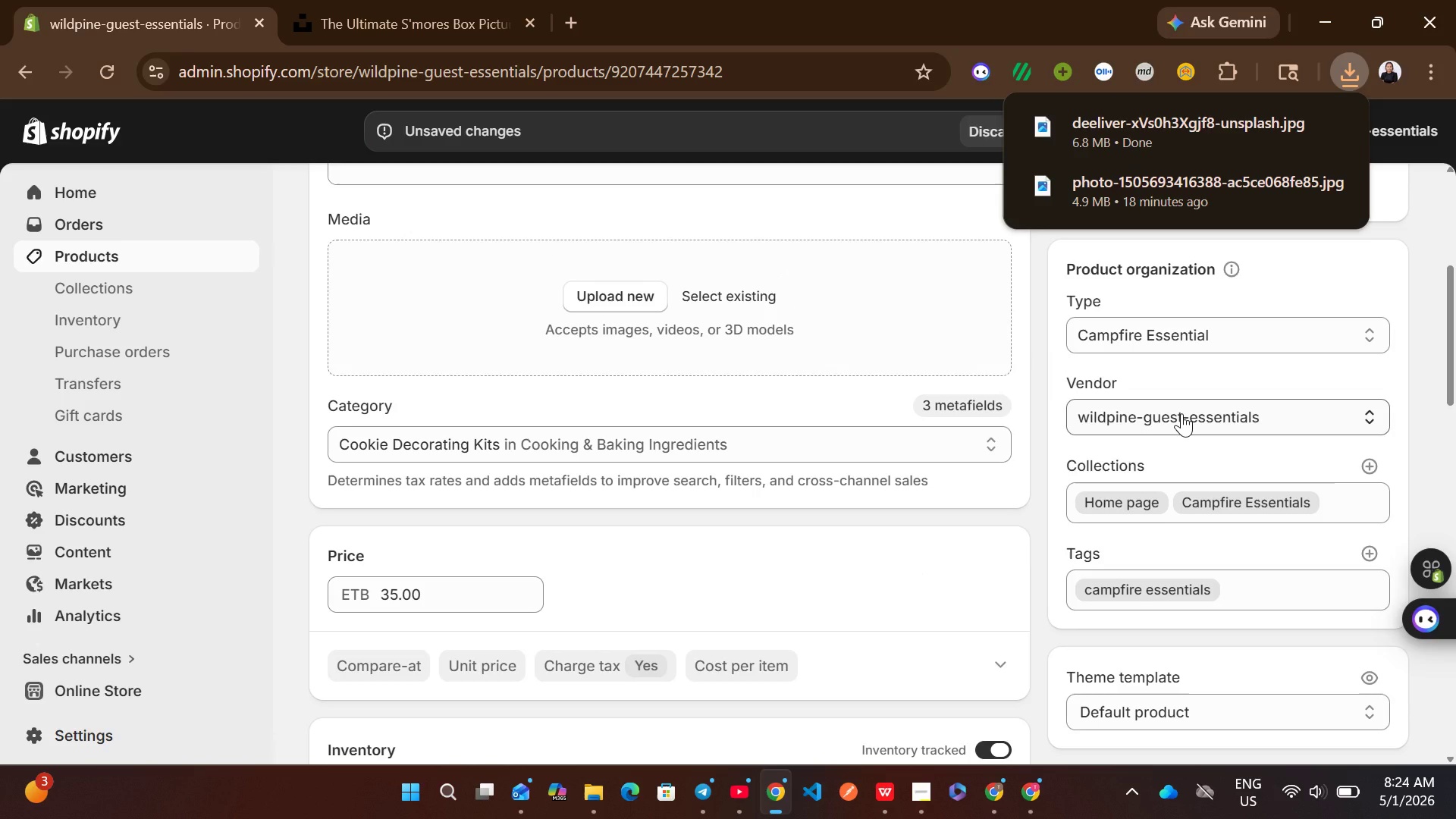 
wait(13.8)
 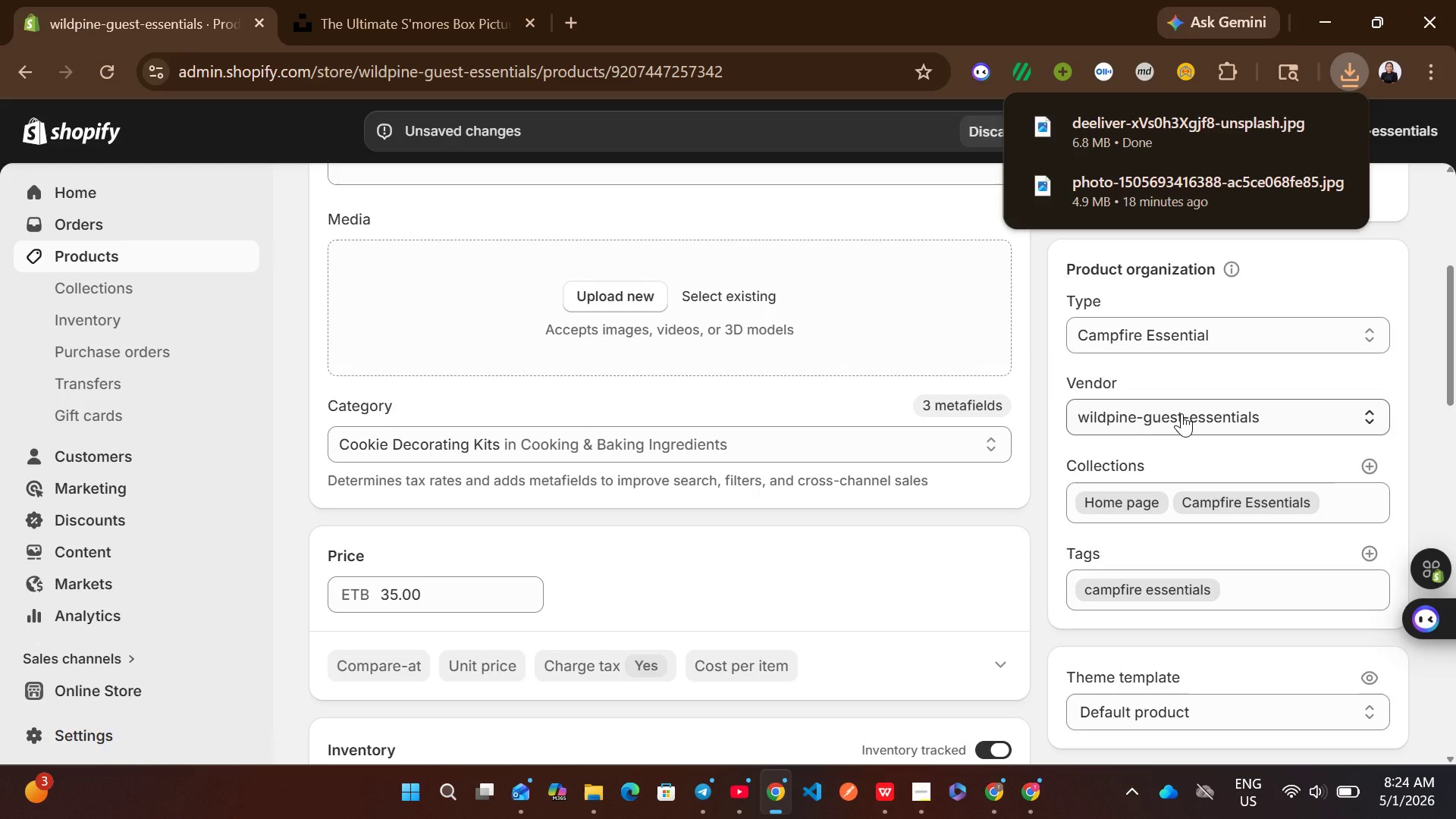 
left_click([1196, 414])
 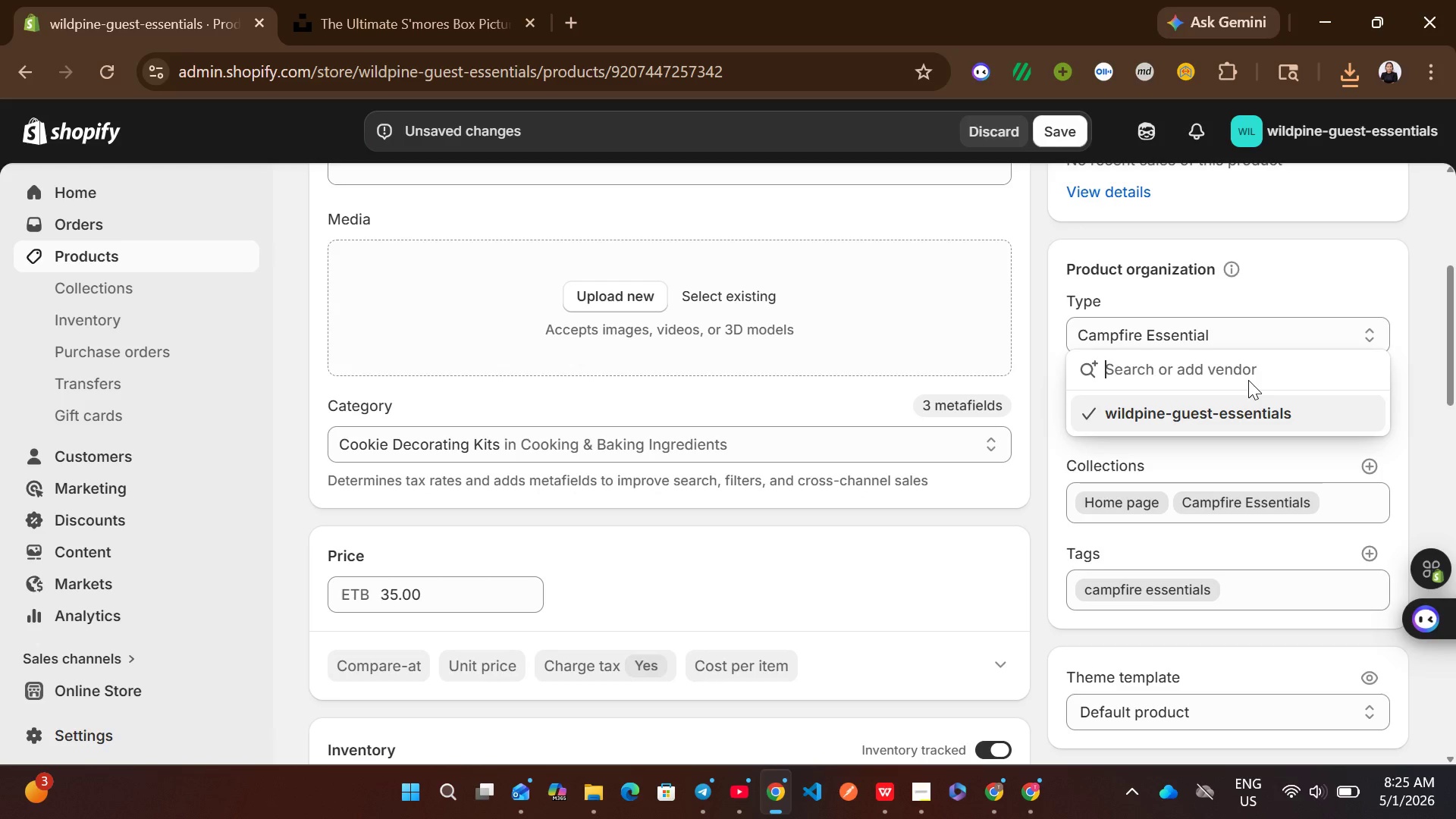 
type(WildPine)
 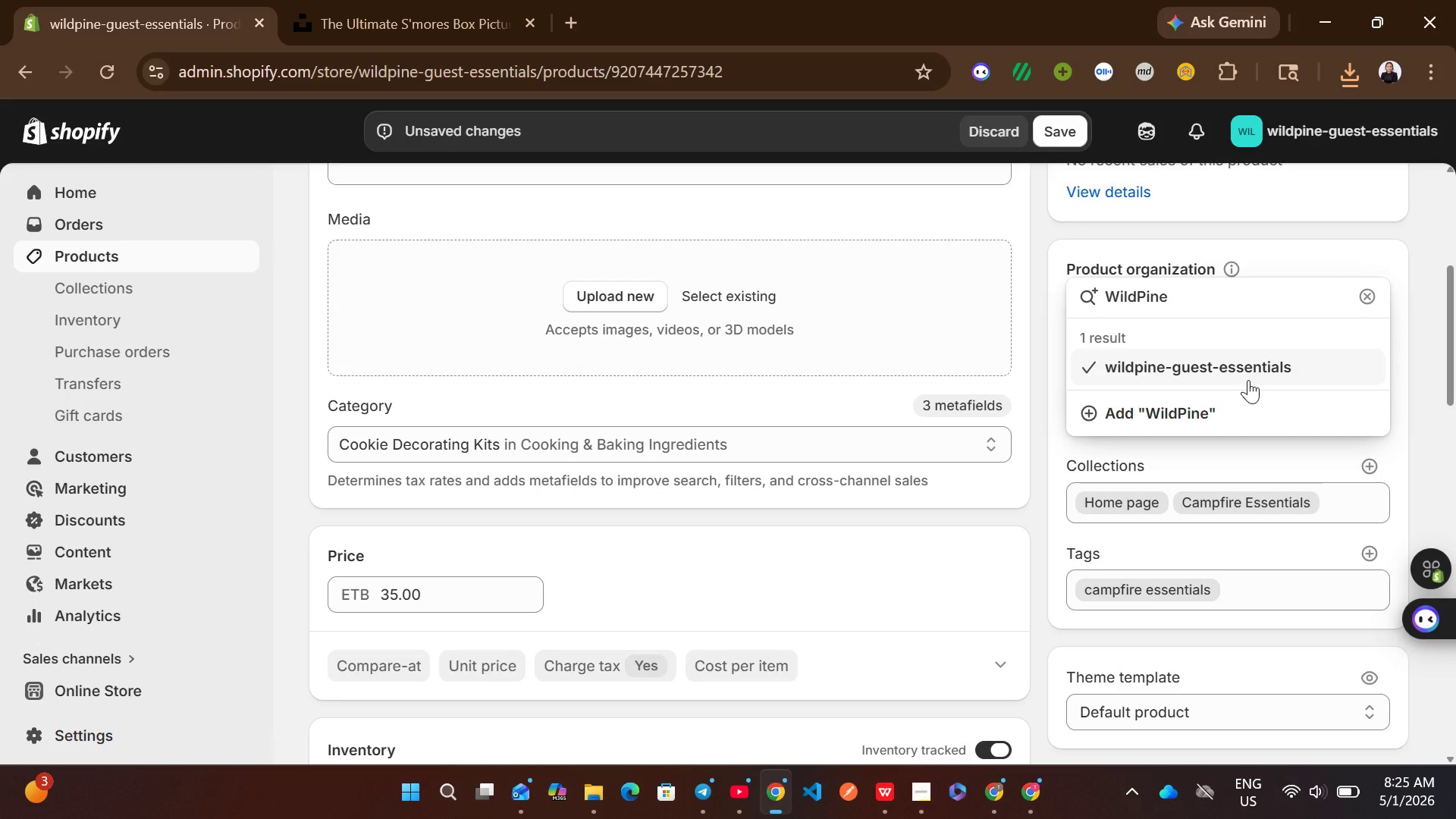 
left_click([1195, 403])
 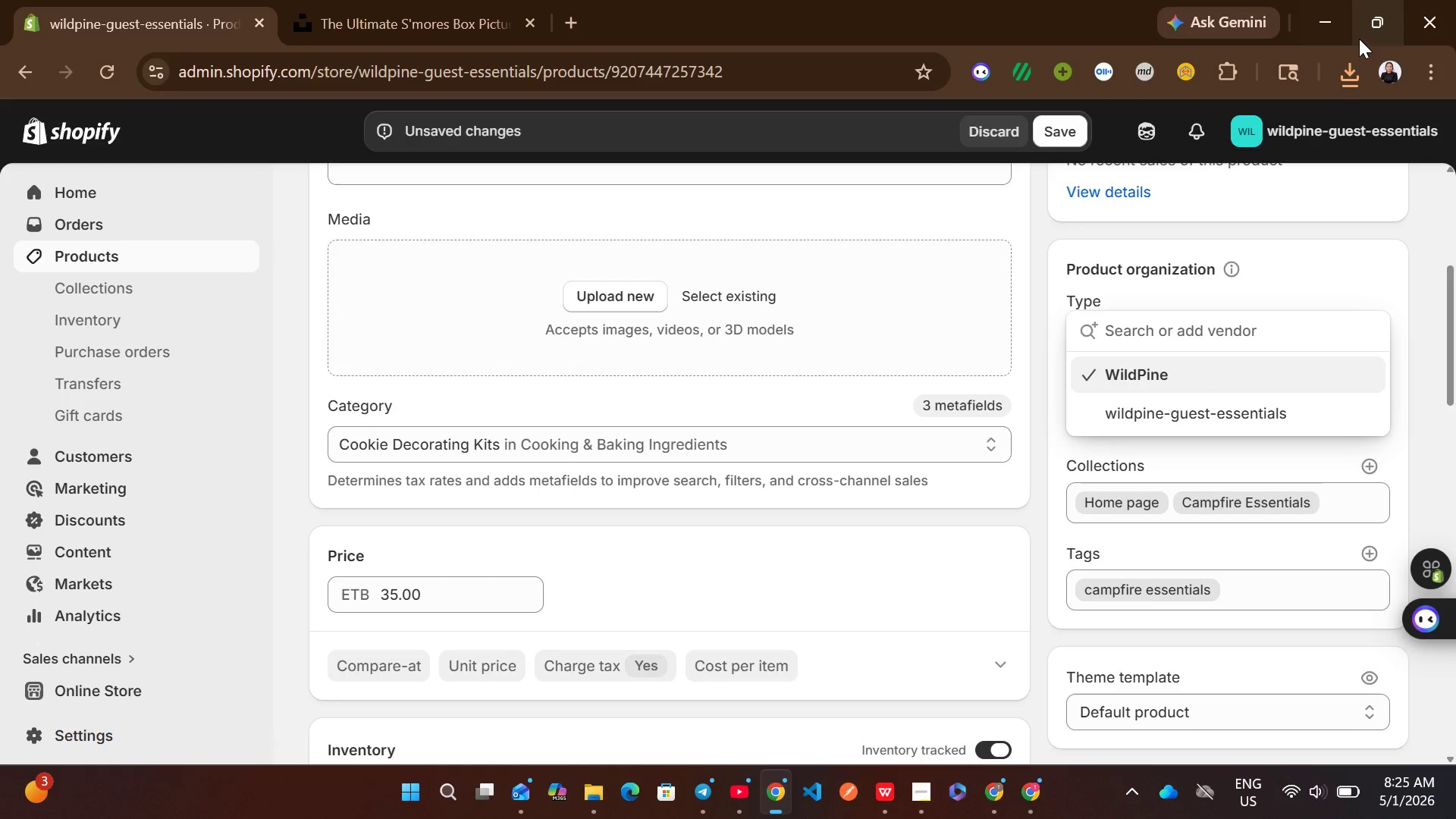 
left_click([1352, 66])
 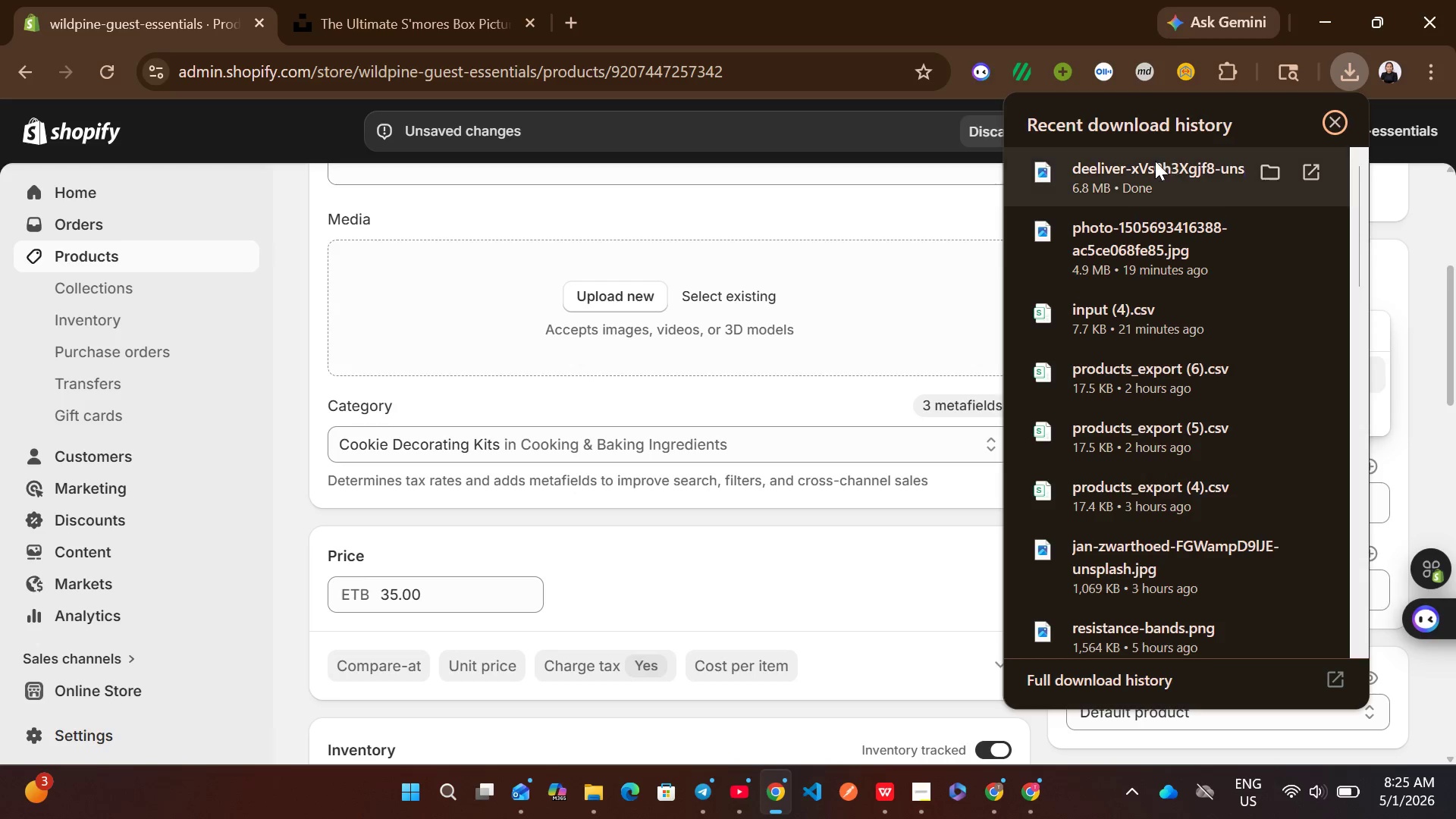 
left_click_drag(start_coordinate=[1152, 162], to_coordinate=[763, 267])
 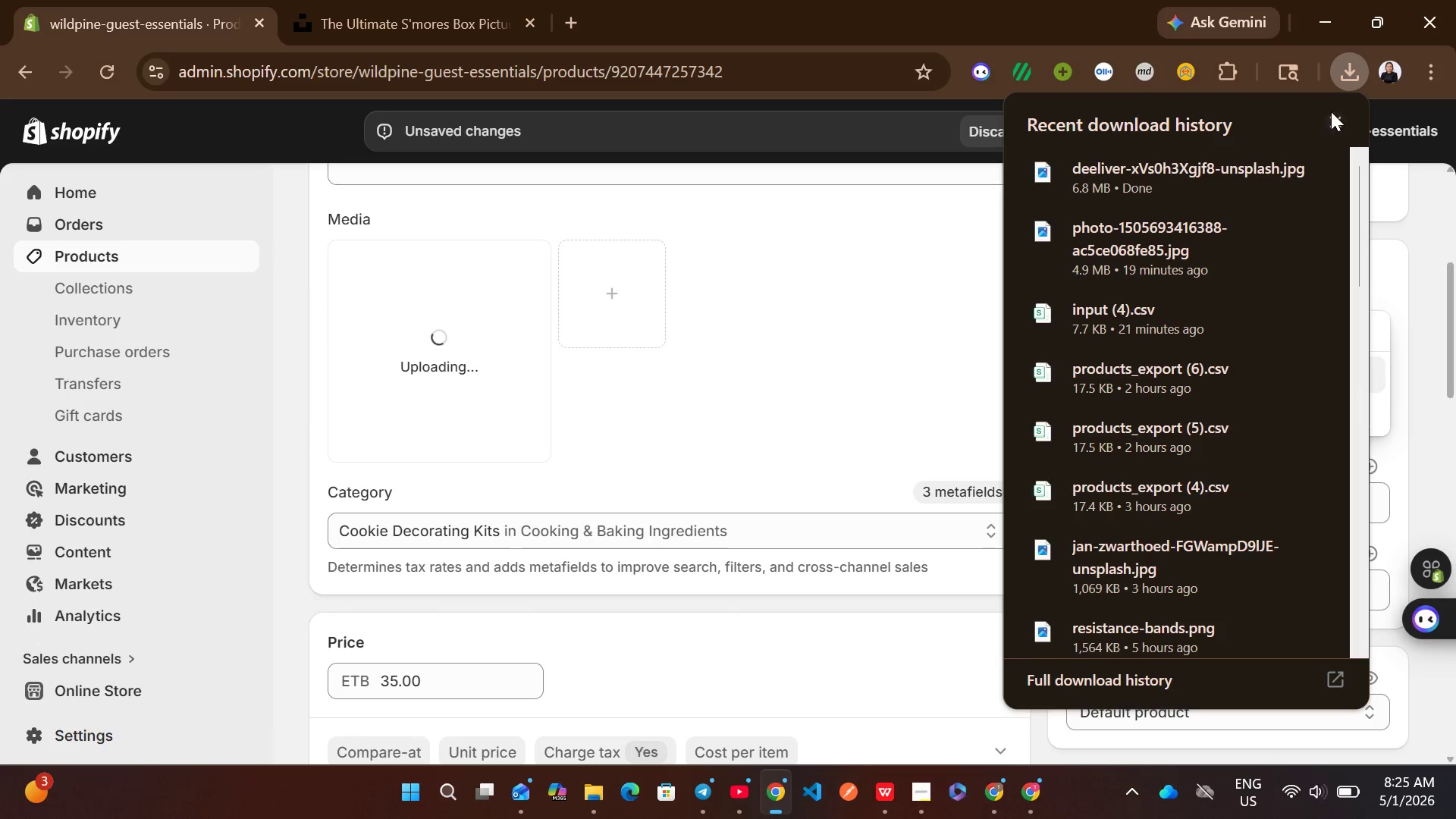 
left_click([1337, 117])
 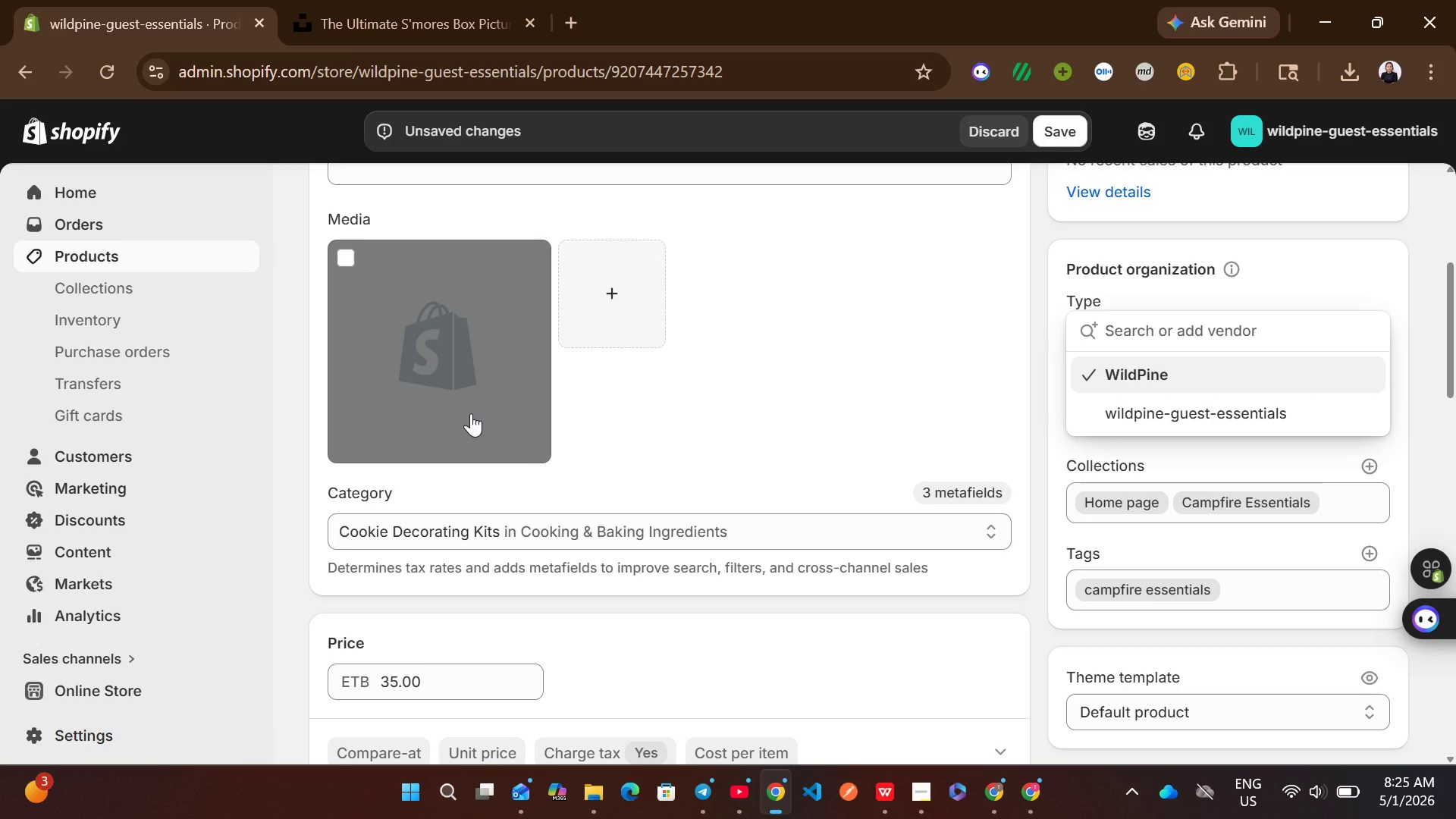 
wait(7.64)
 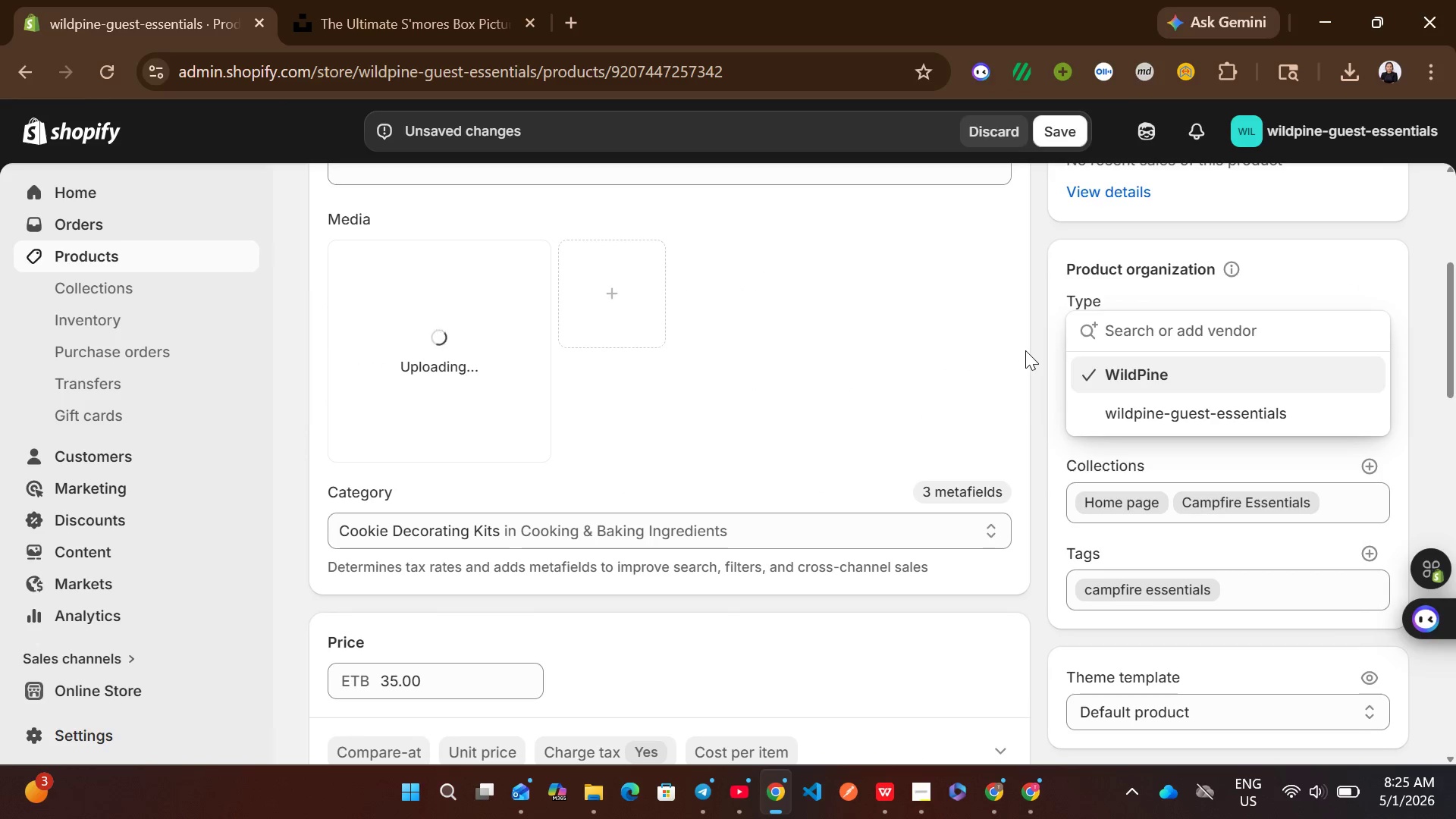 
left_click([471, 413])
 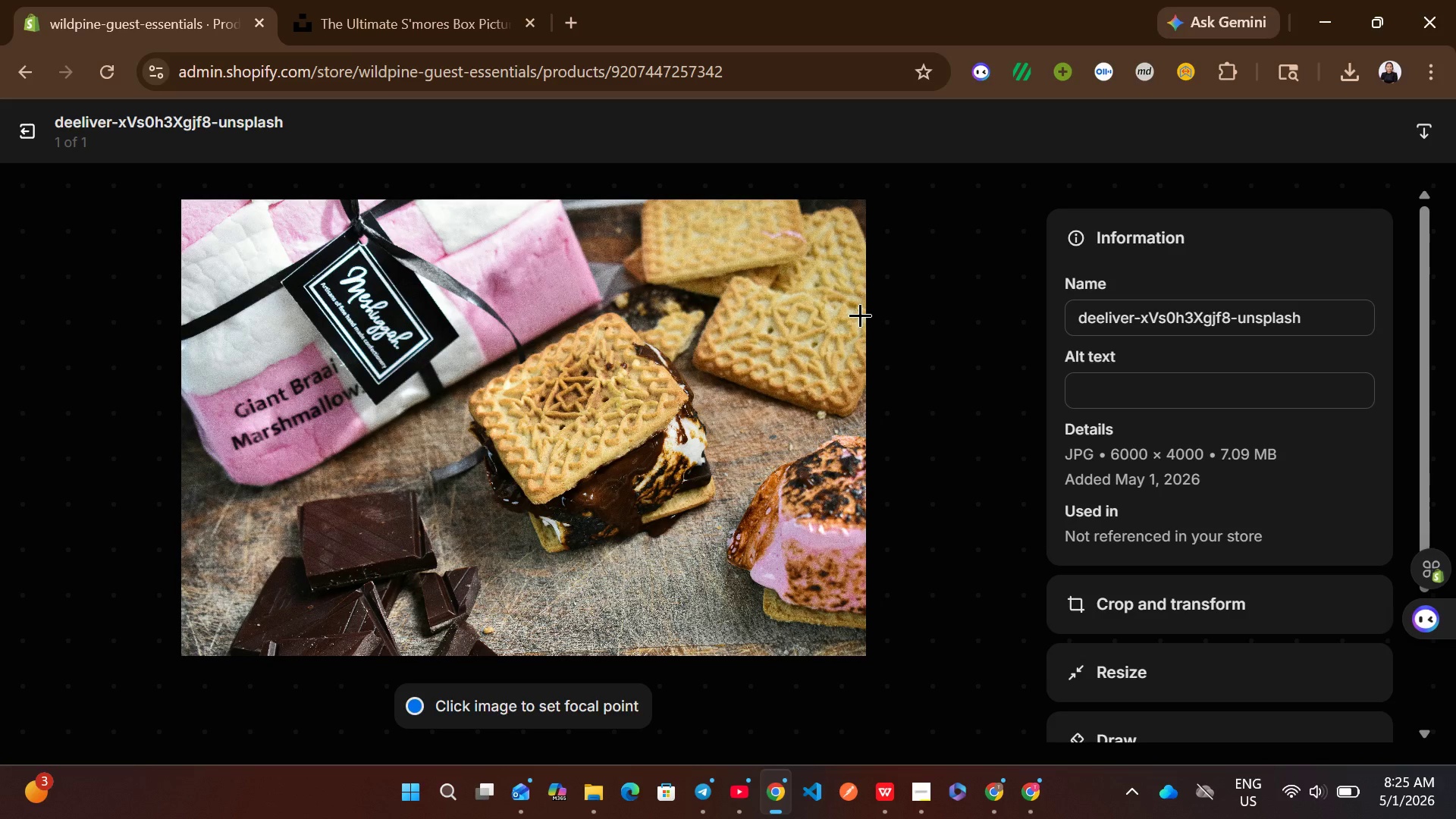 
wait(10.73)
 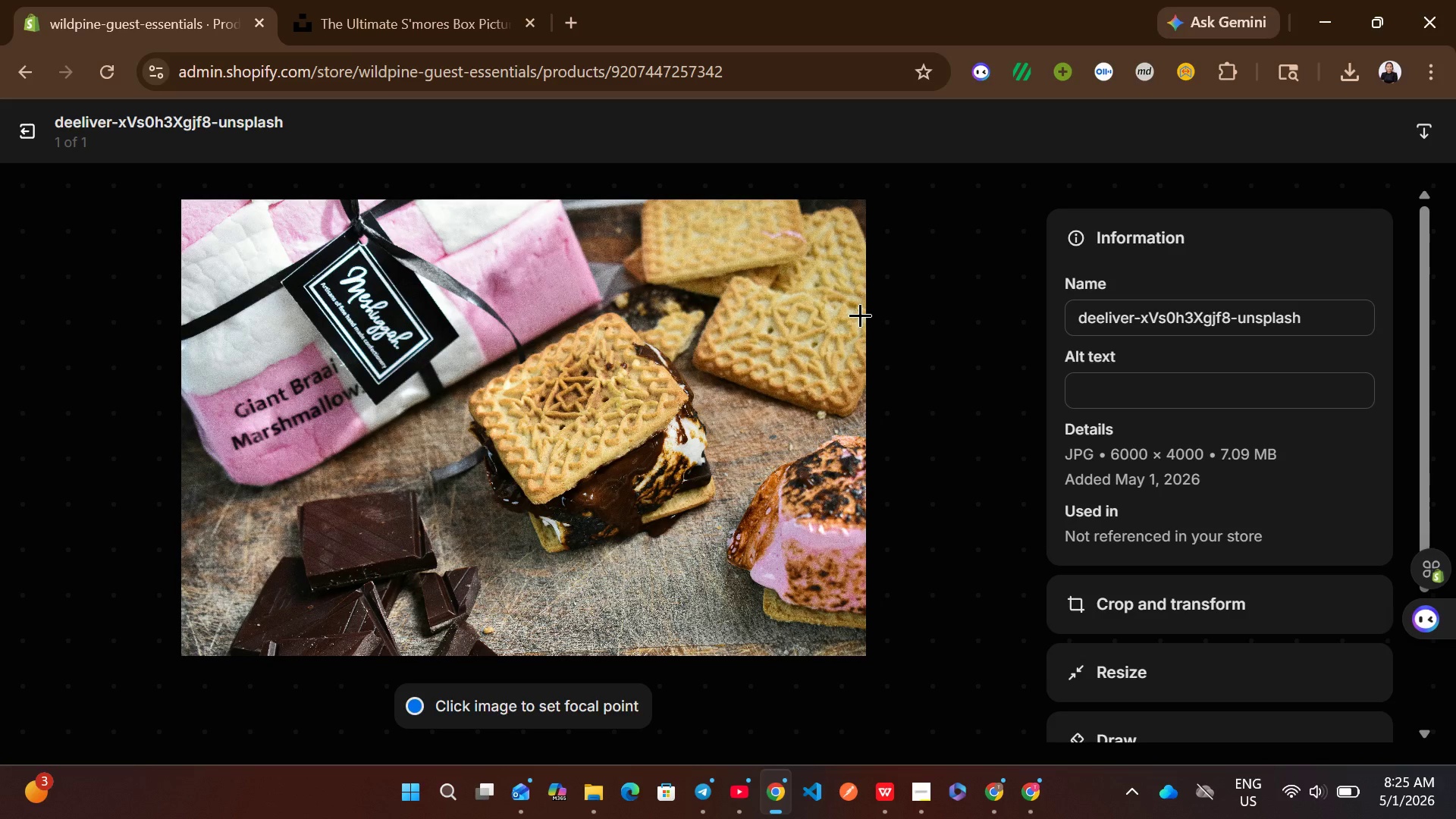 
left_click([1141, 400])
 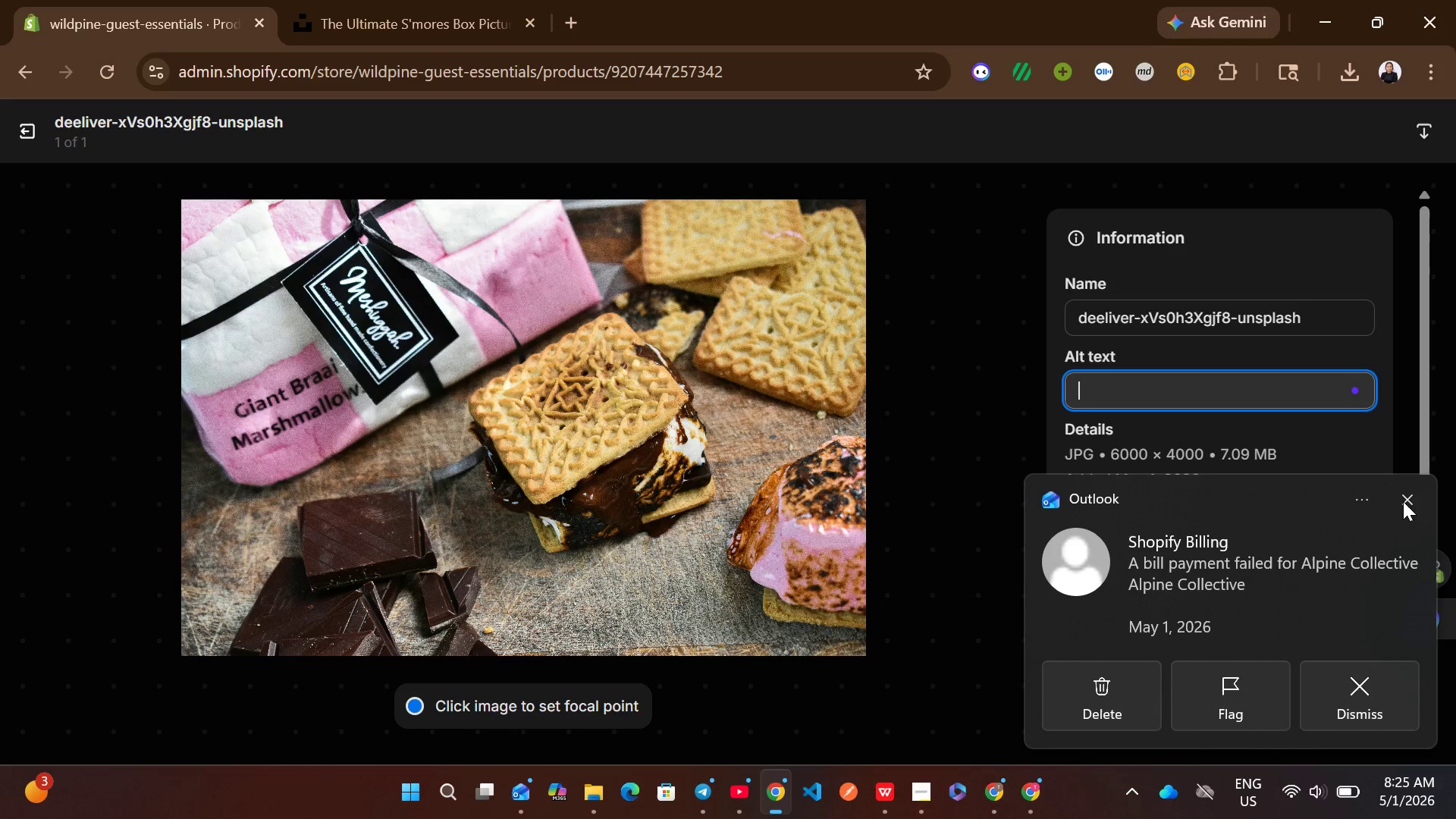 
left_click([1399, 499])
 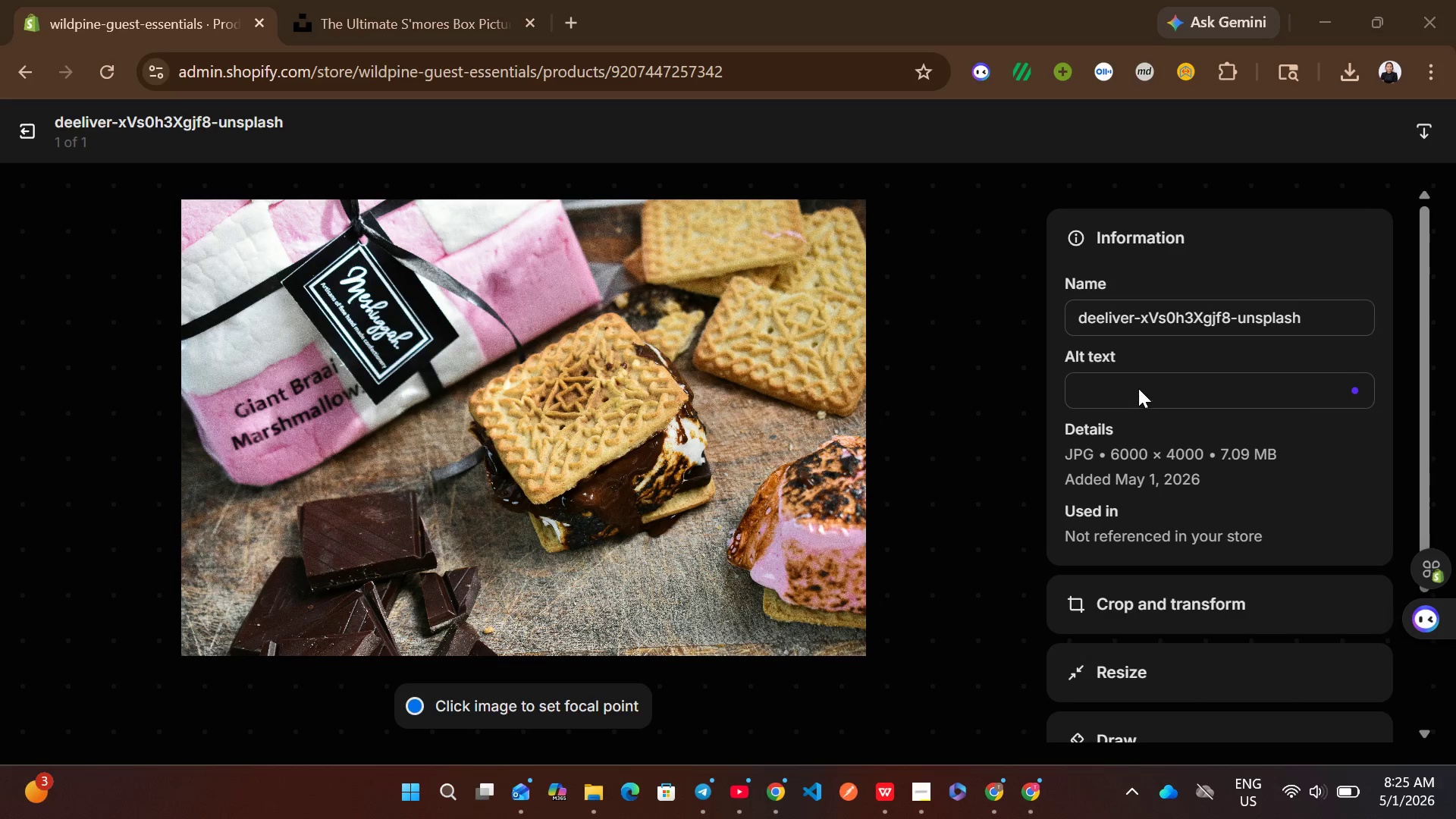 
left_click([1138, 388])
 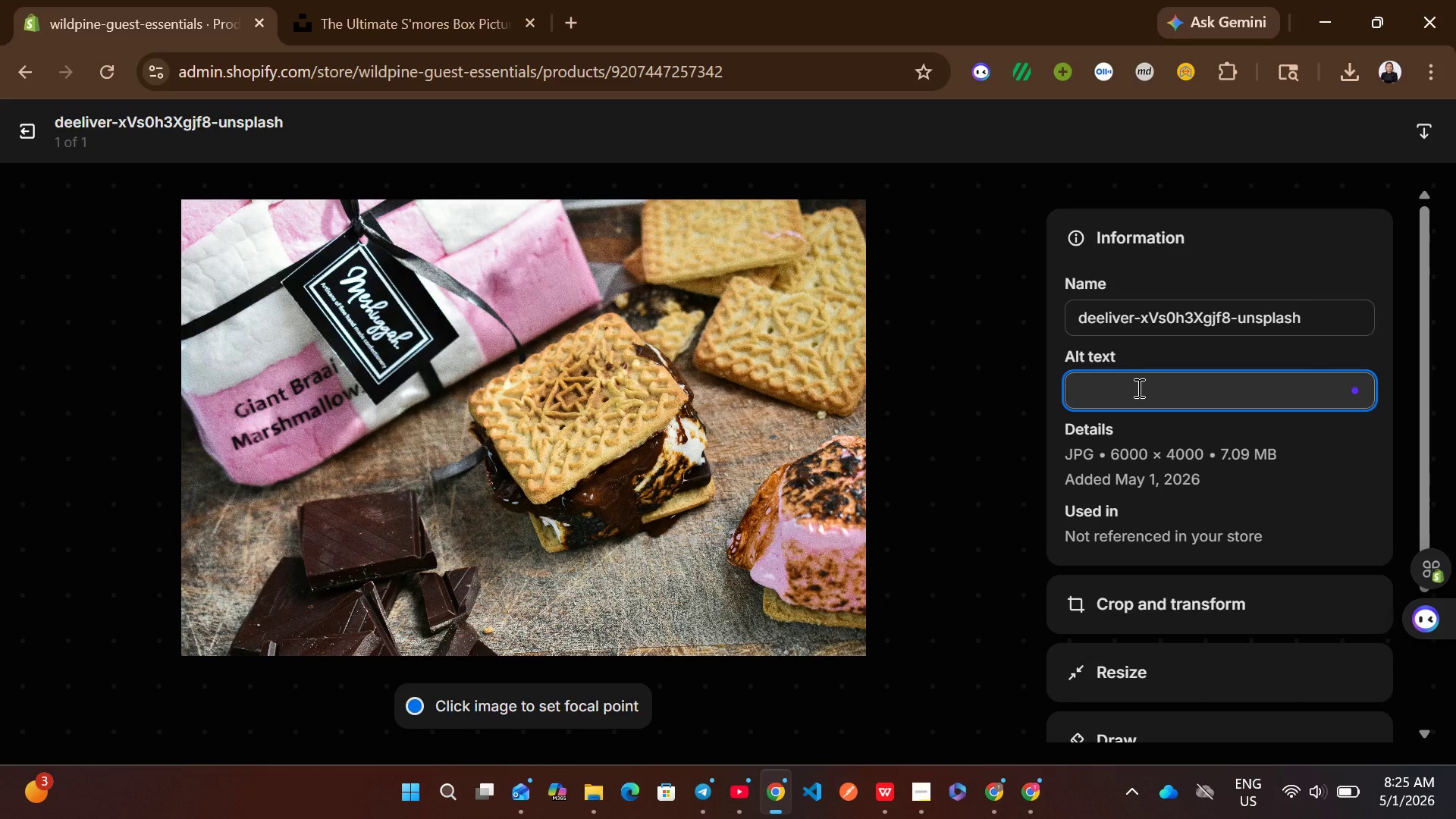 
type(premium s'mores kit with gourment )
key(Backspace)
key(Backspace)
key(Backspace)
type(t marshmallow and chocolates)
key(Backspace)
 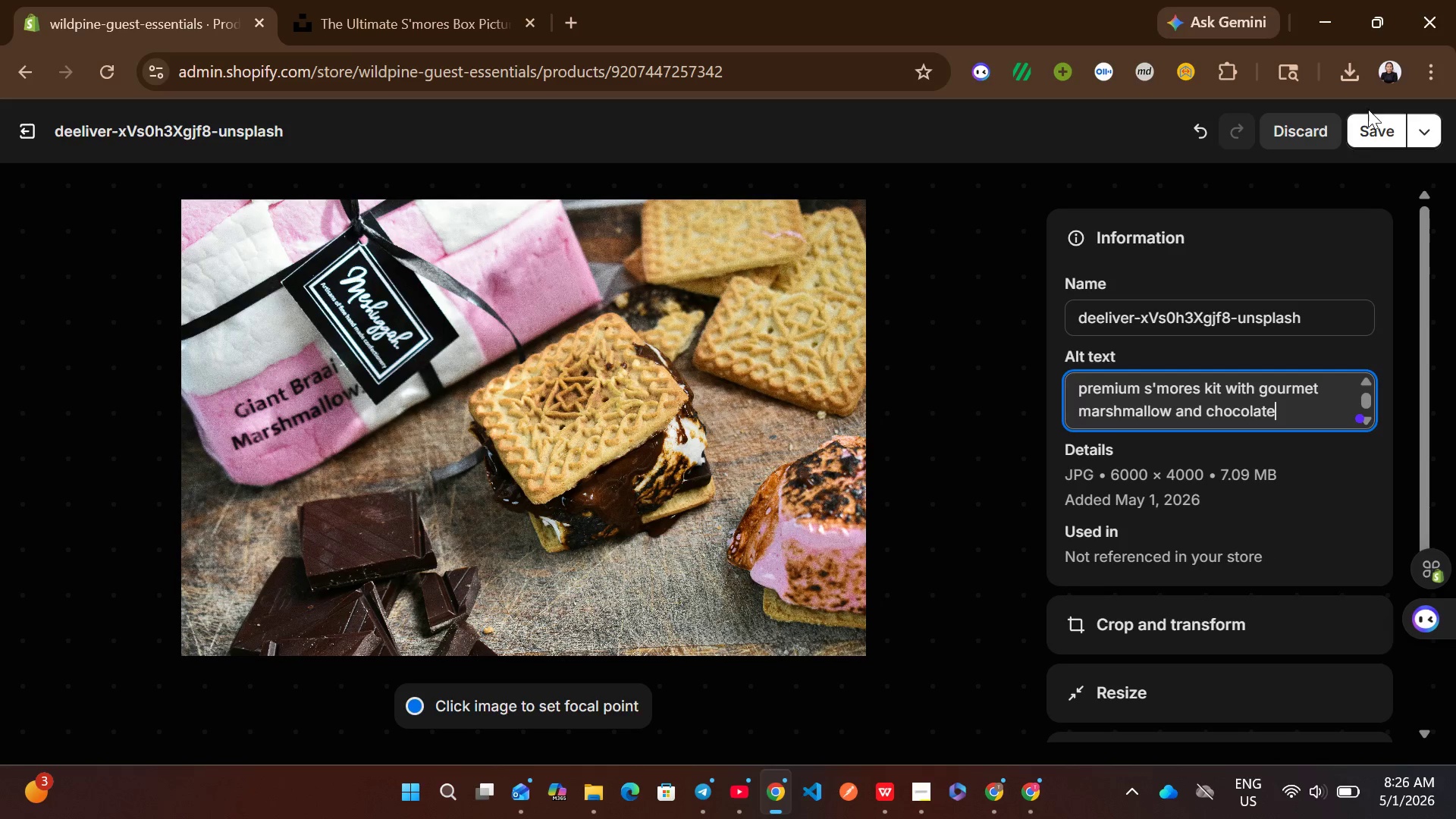 
left_click([1373, 130])
 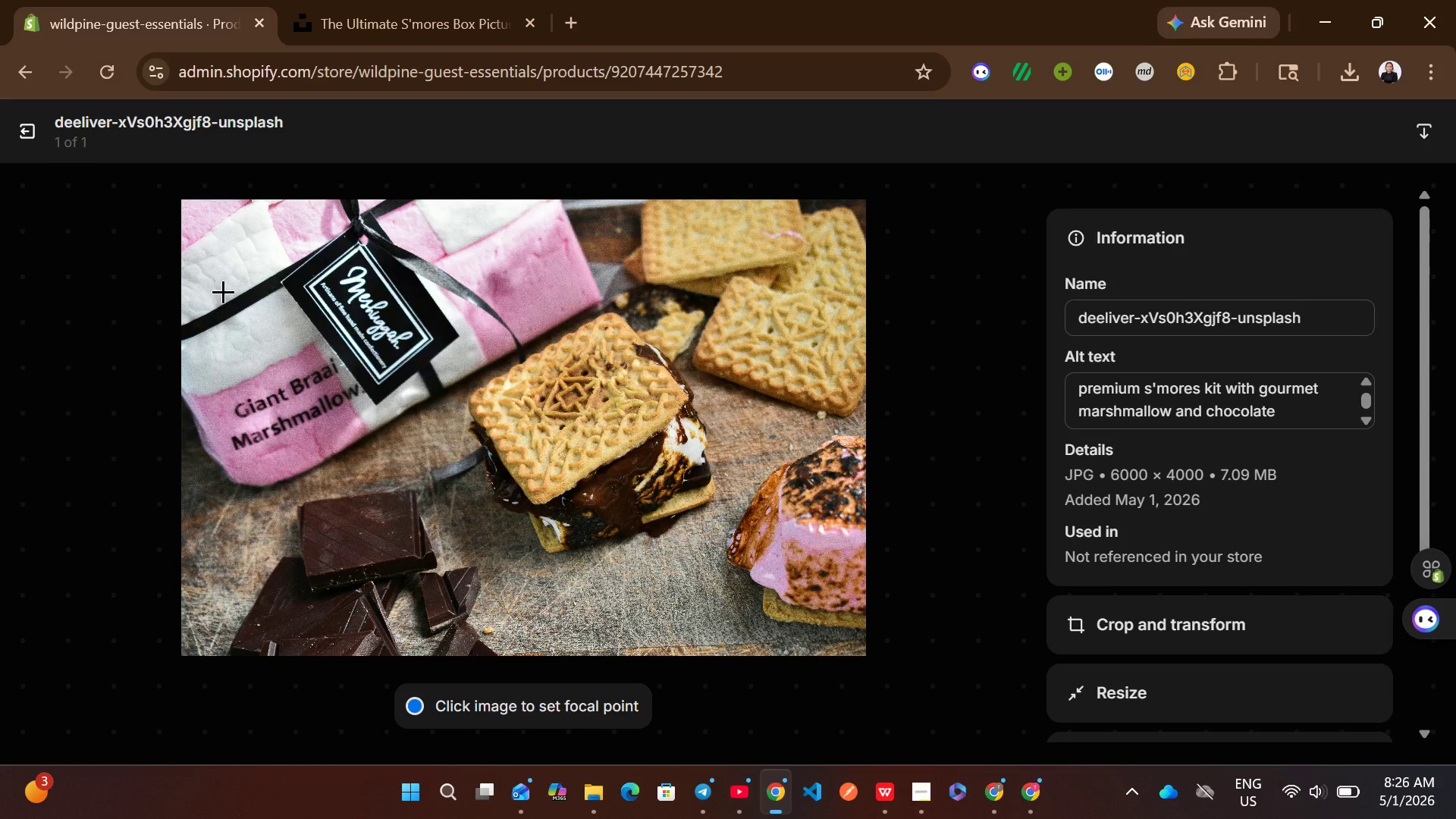 
left_click([31, 129])
 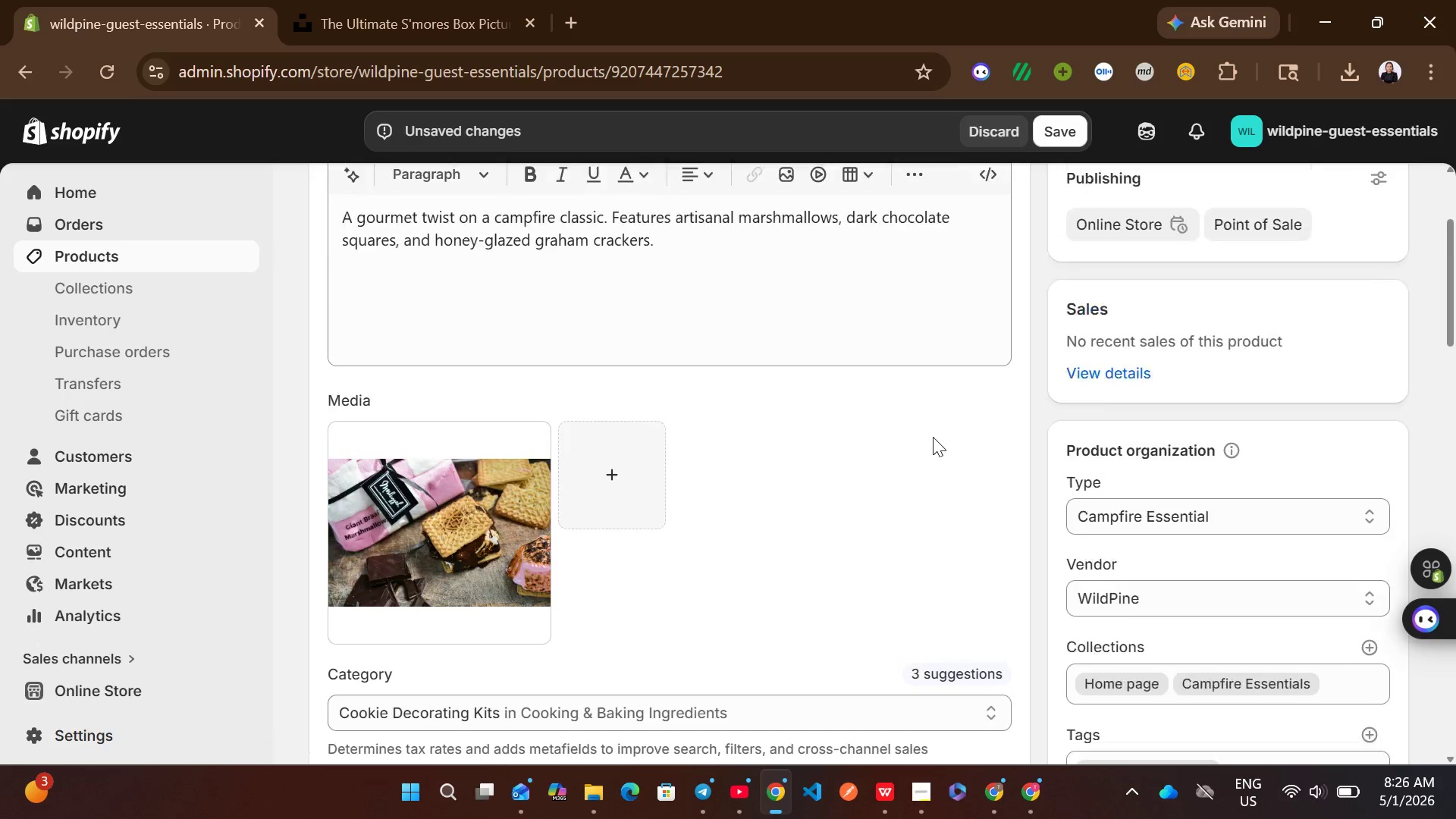 
left_click([1053, 132])
 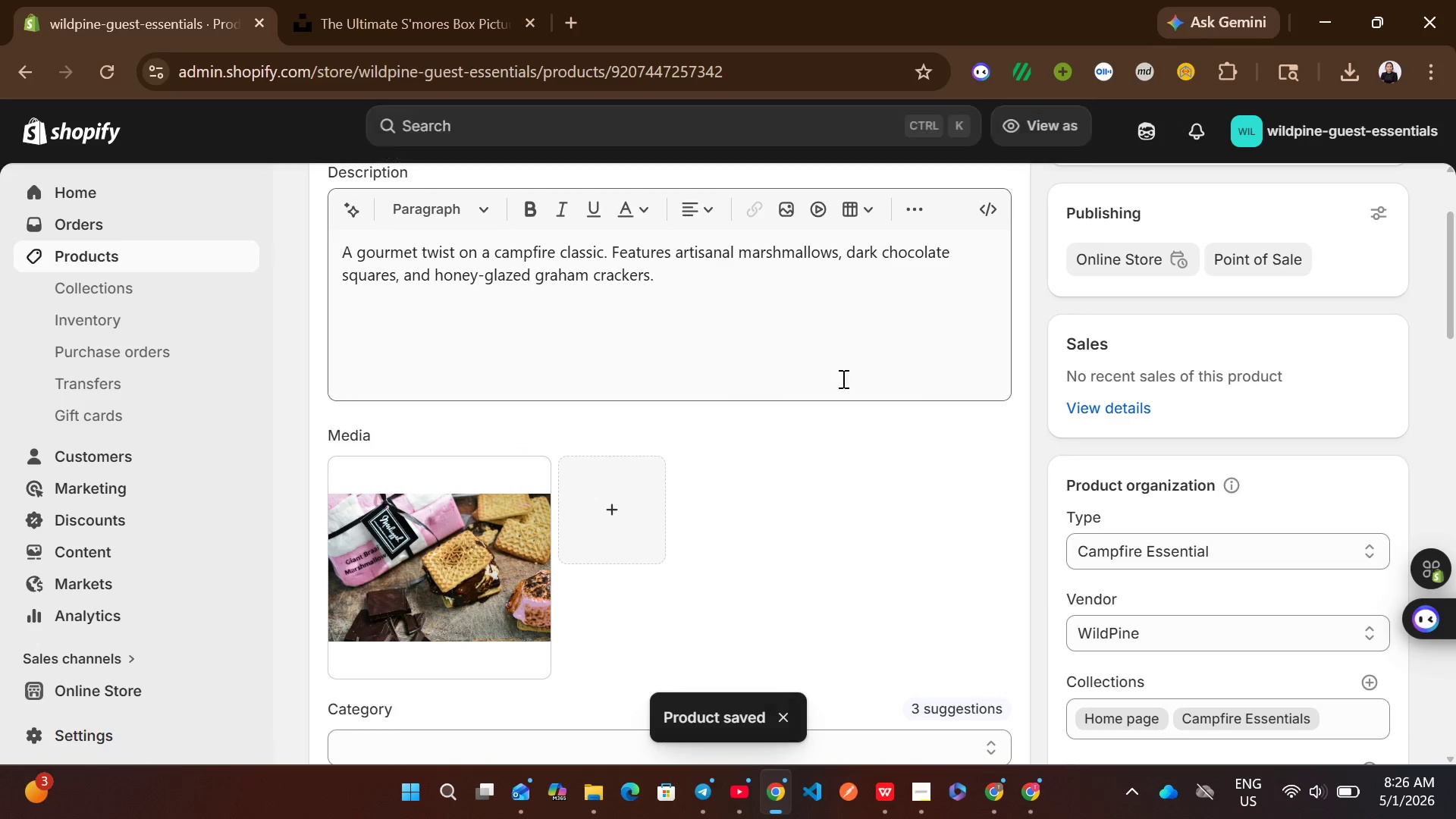 
wait(7.41)
 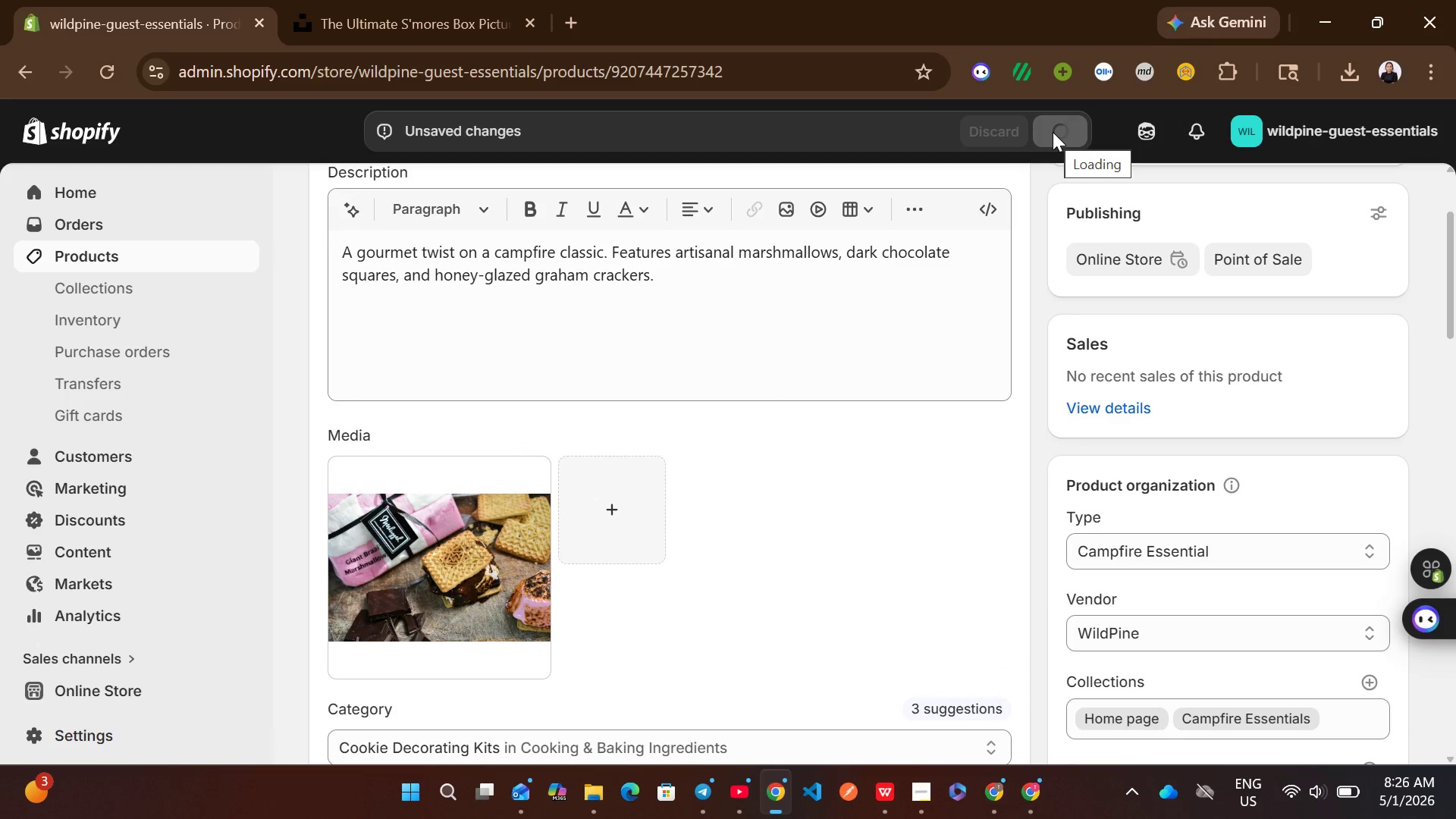 
left_click([239, 268])
 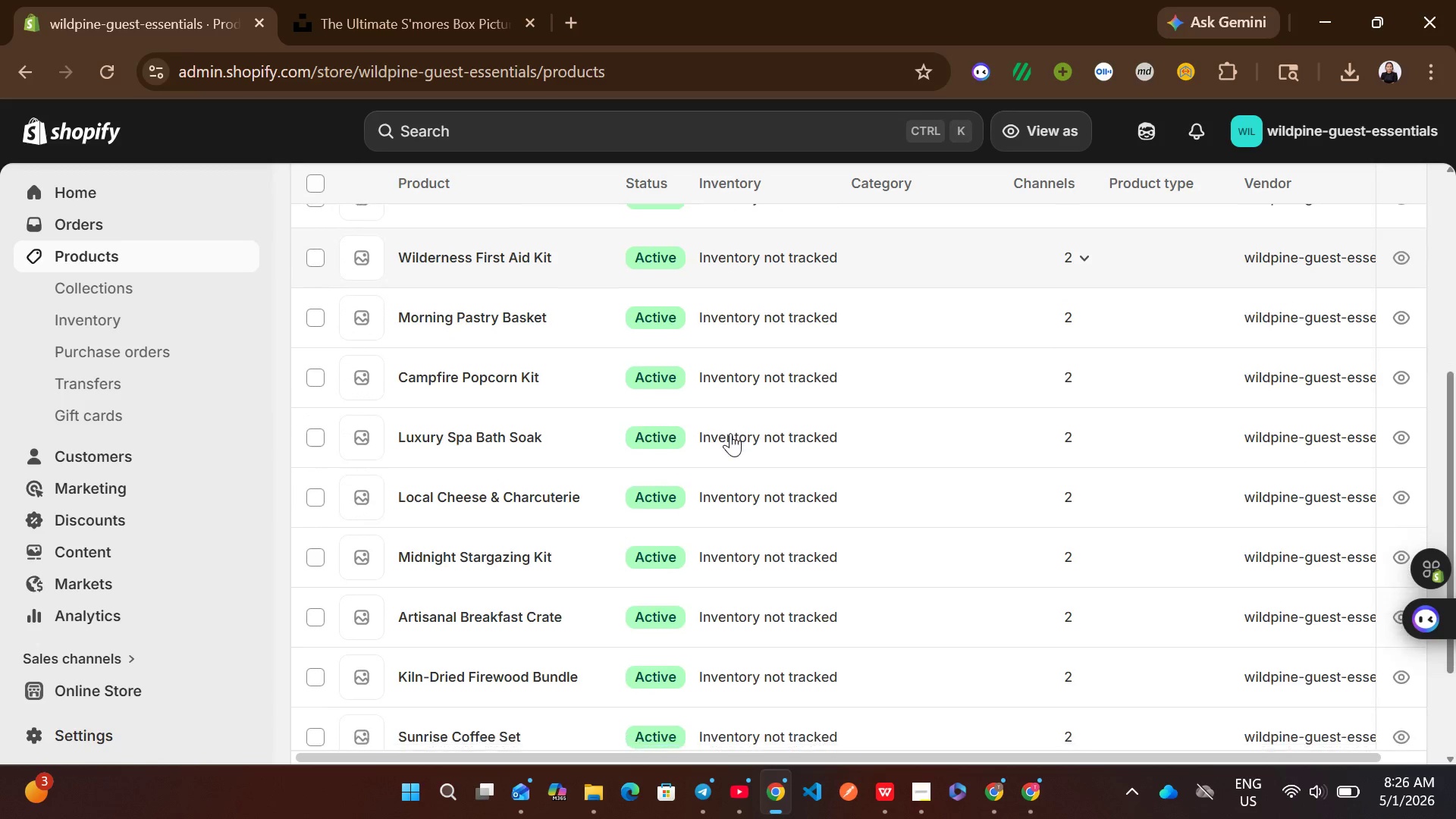 
wait(5.64)
 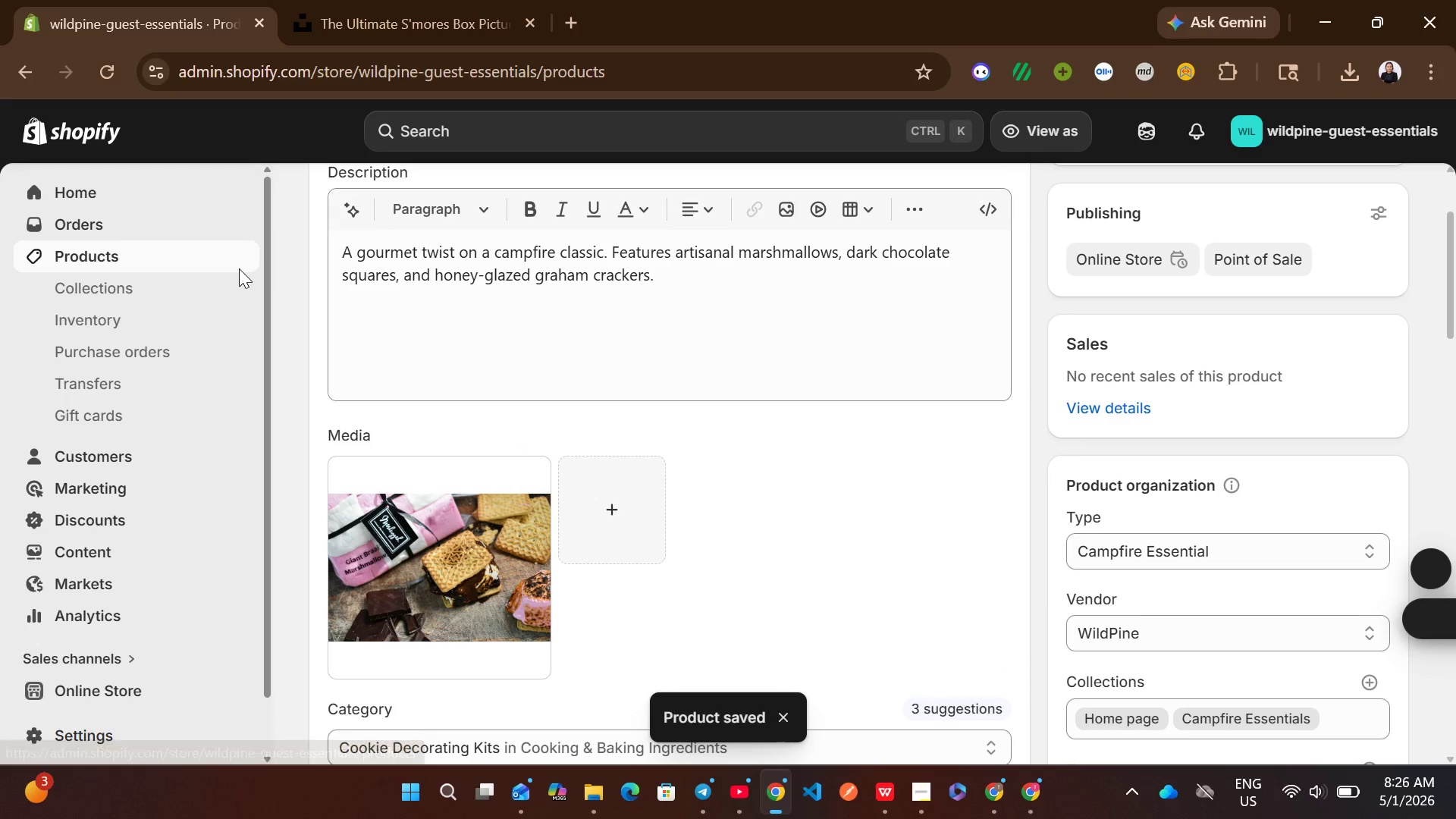 
left_click([858, 575])
 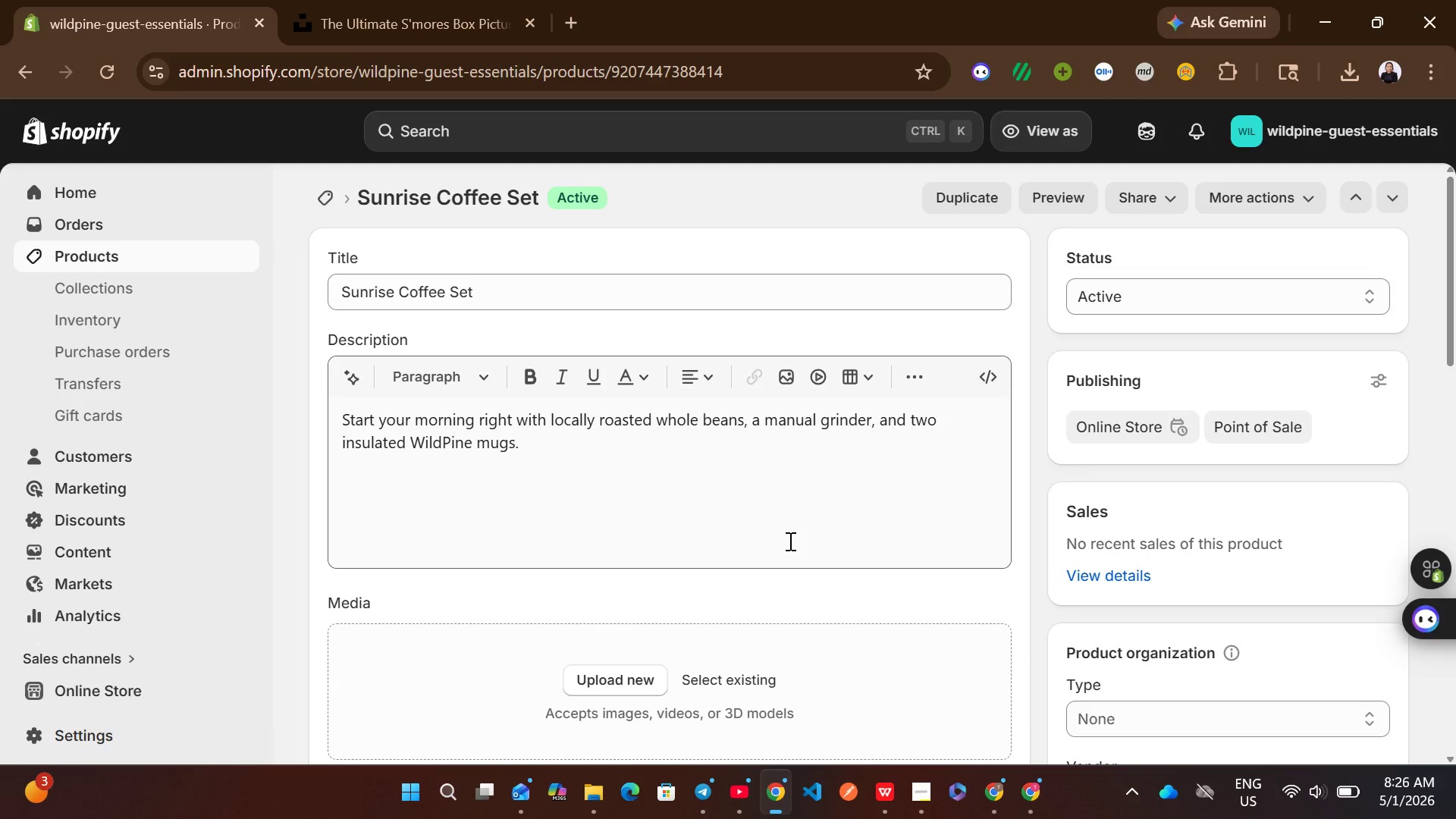 
wait(15.72)
 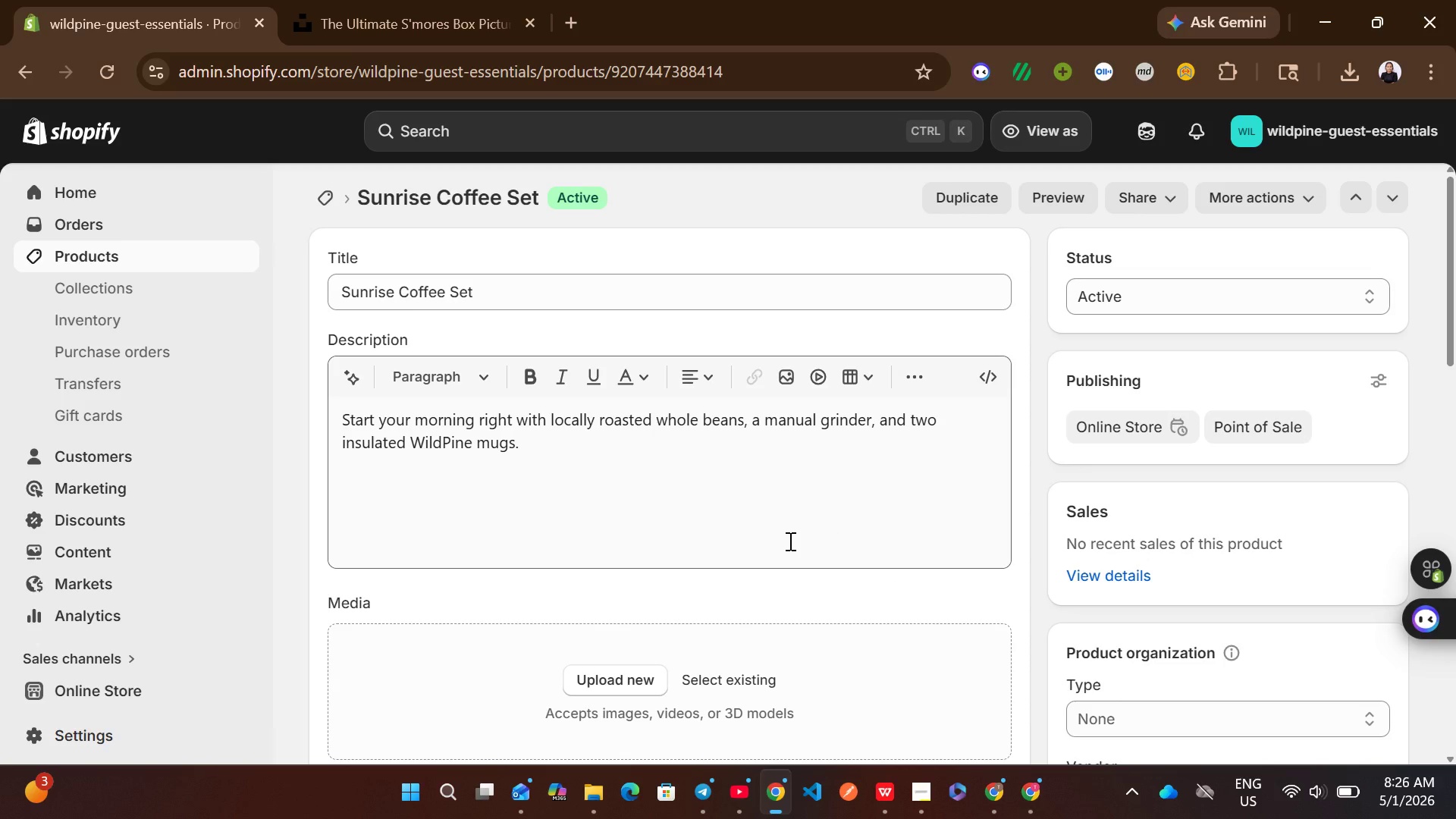 
left_click([1140, 614])
 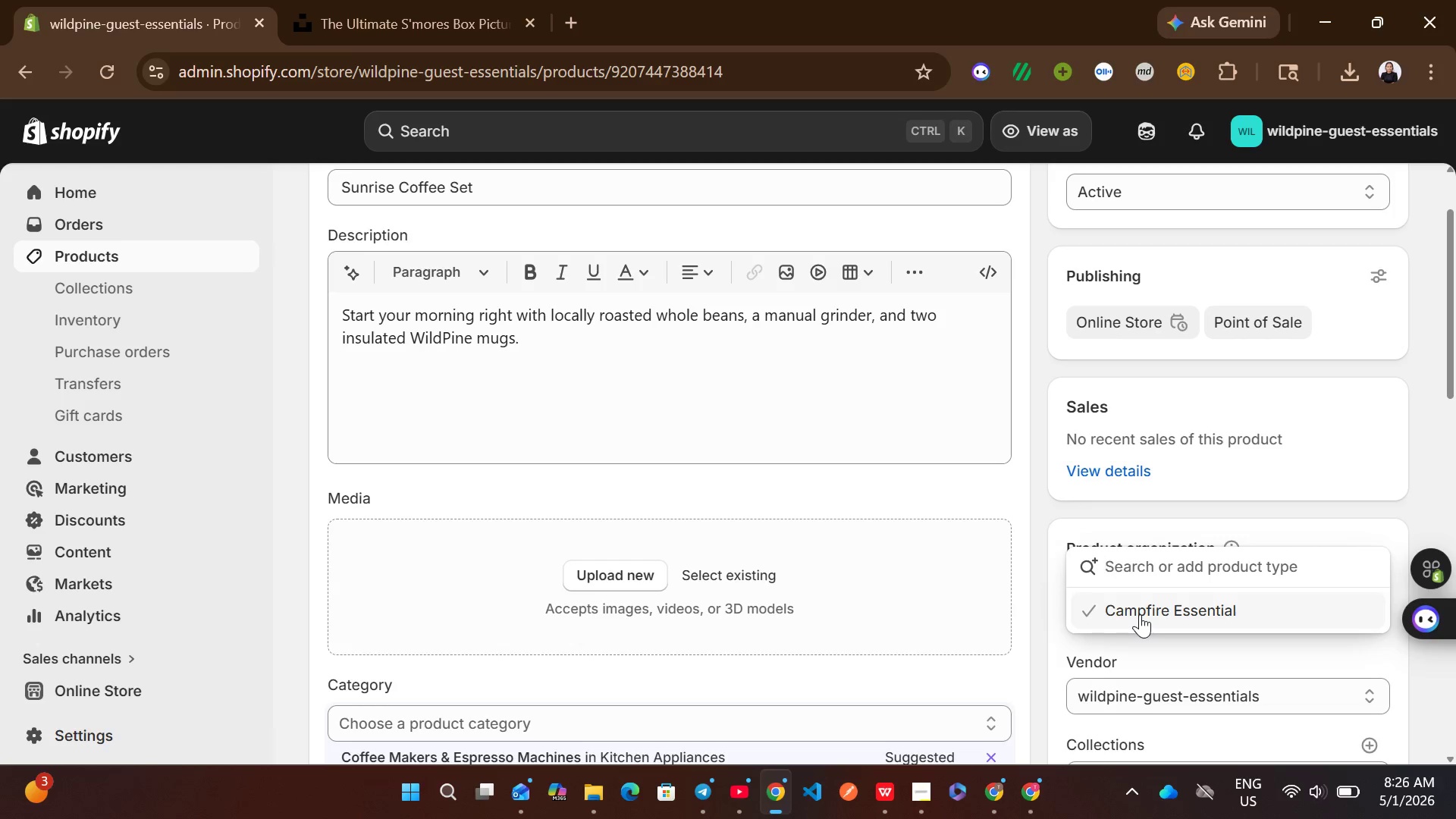 
wait(6.47)
 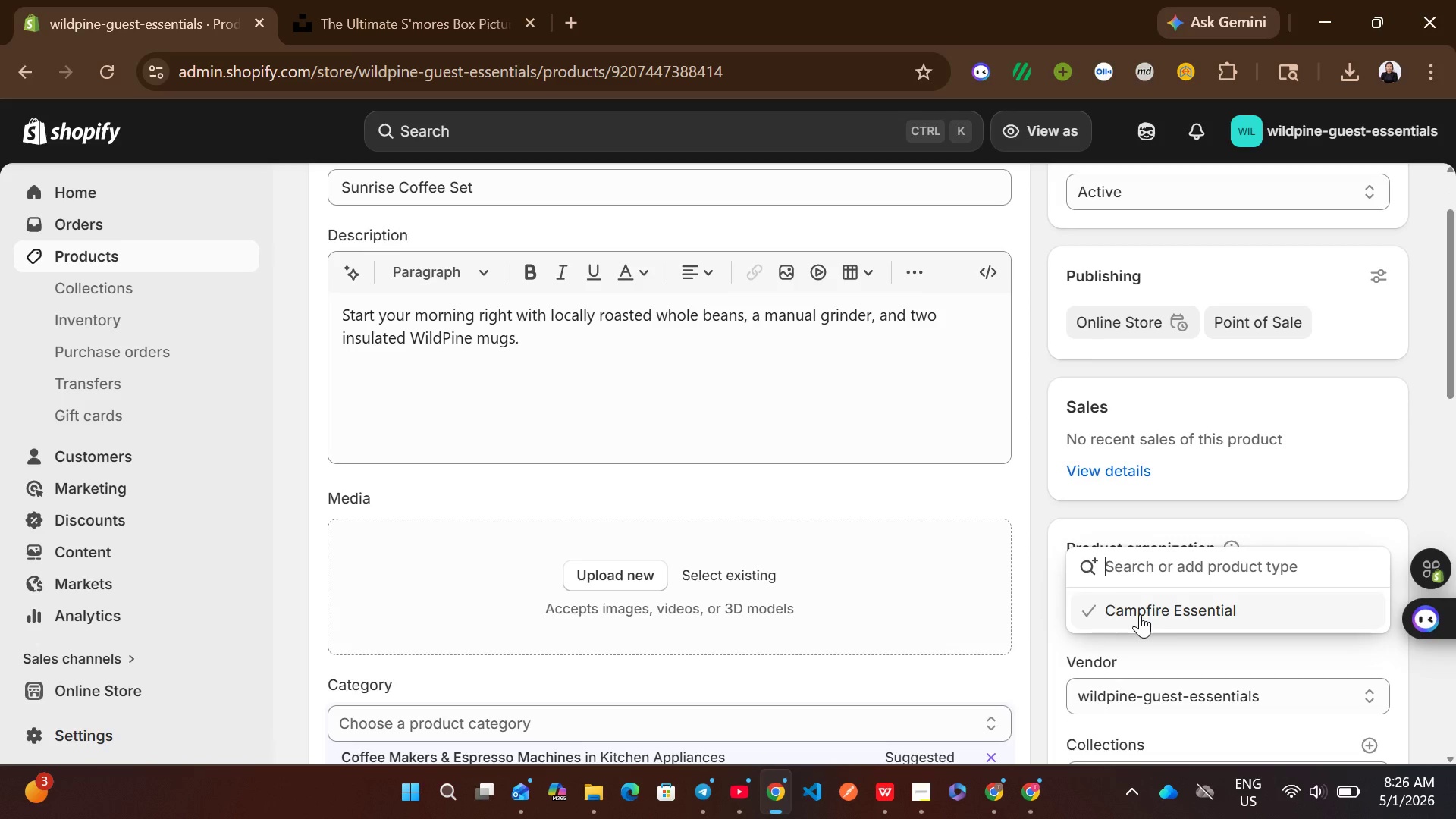 
type(Breakfast Kits)
 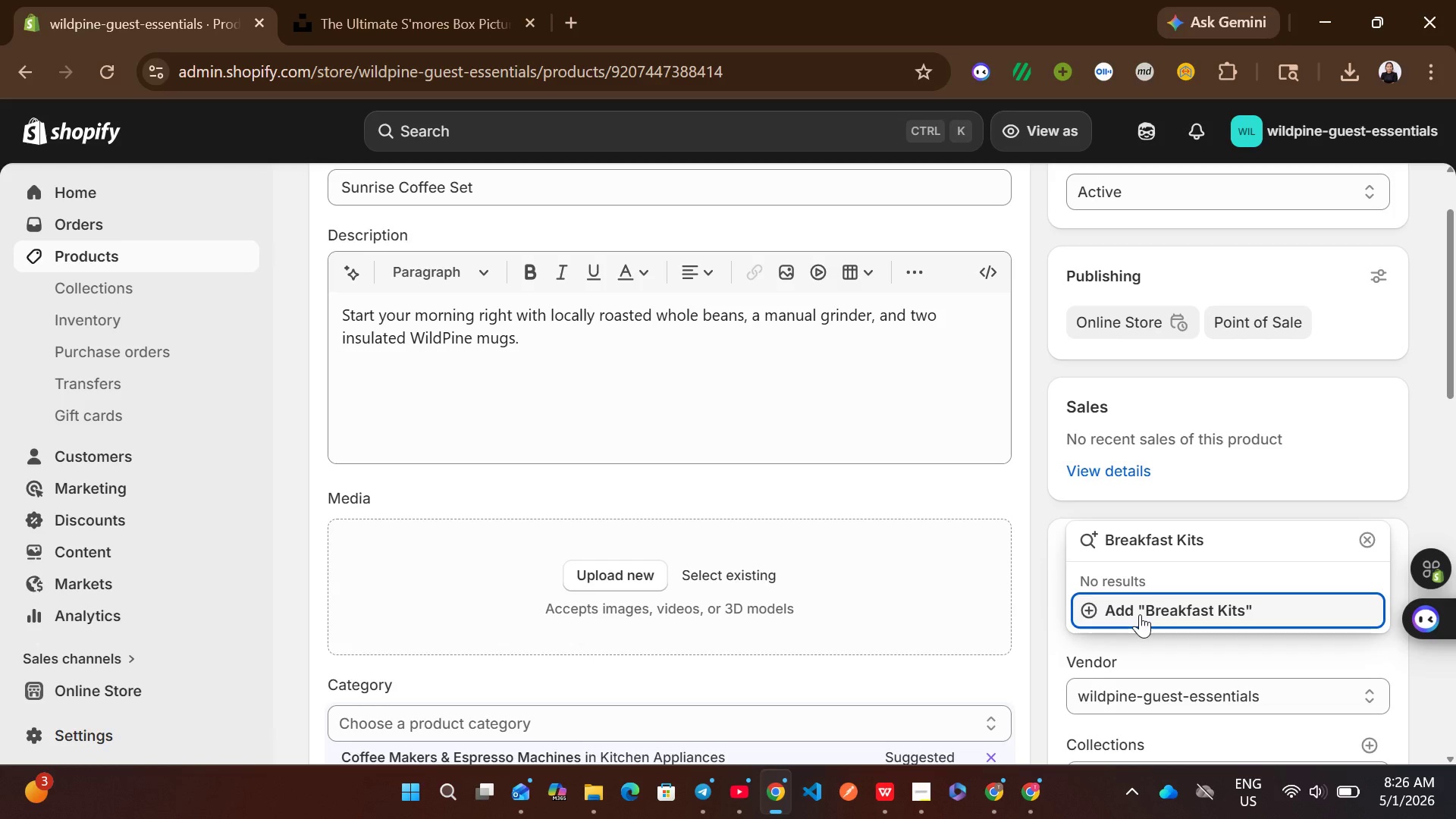 
left_click([1188, 611])
 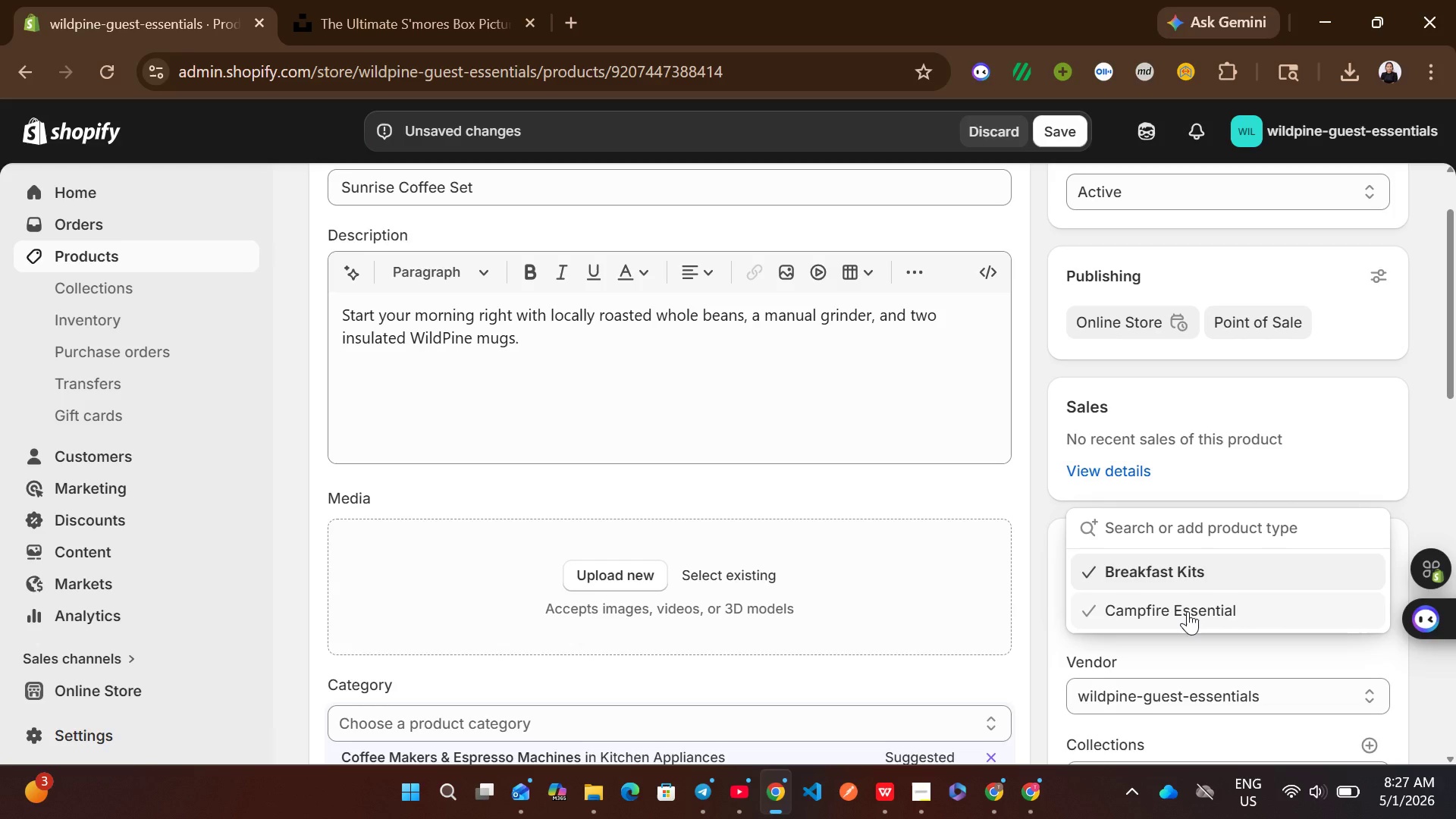 
wait(11.41)
 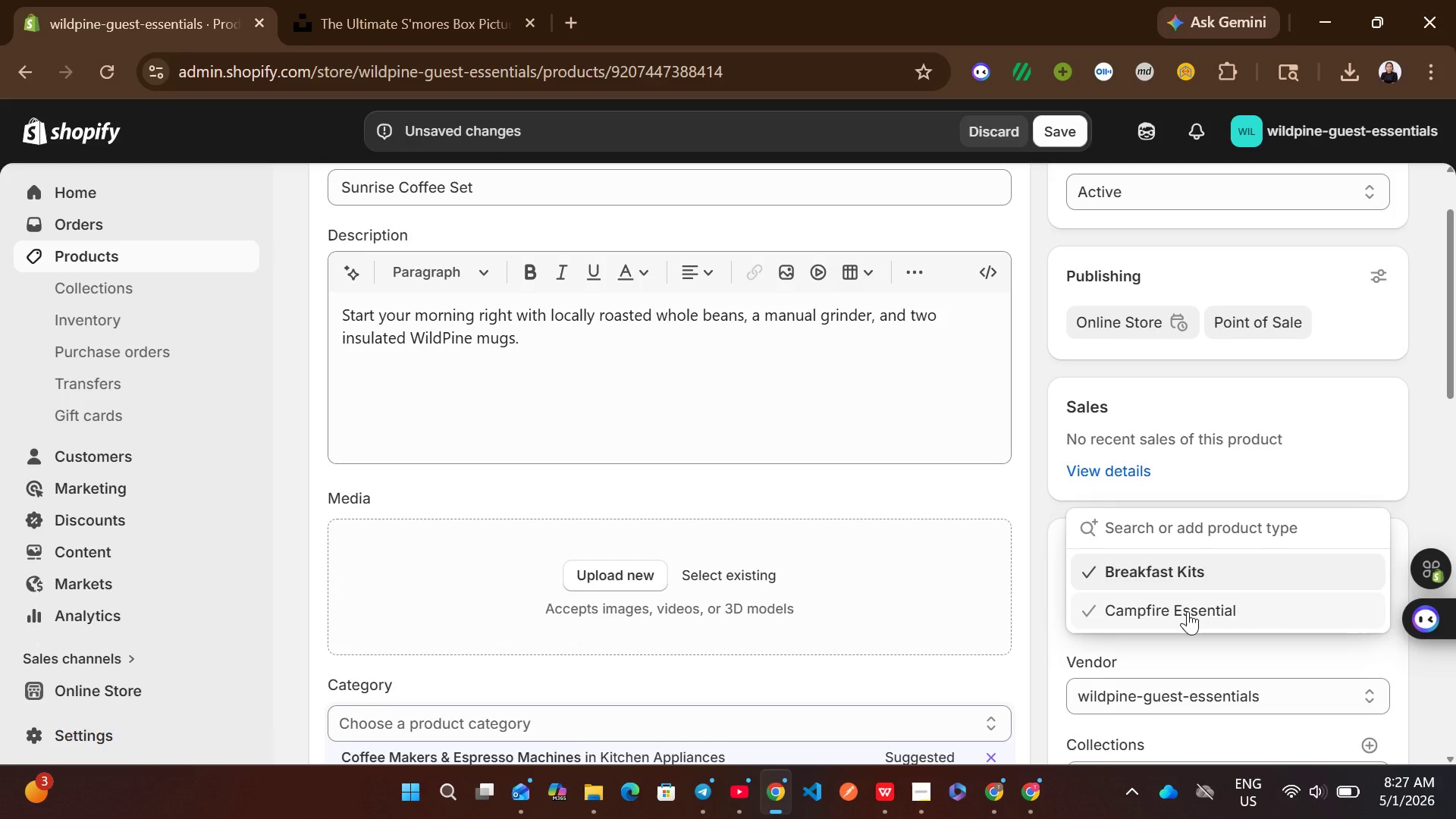 
left_click([1420, 505])
 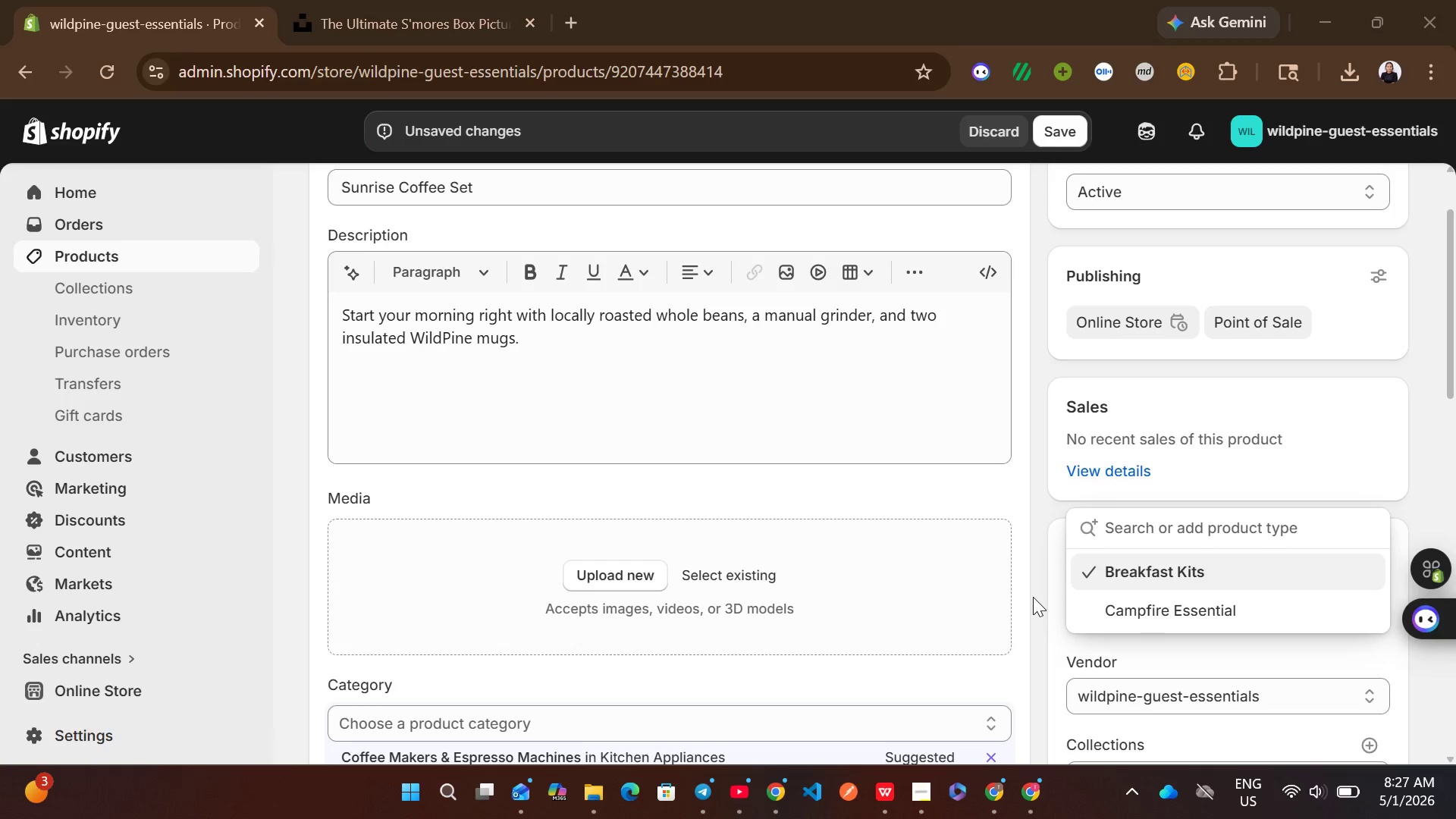 
left_click([1033, 597])
 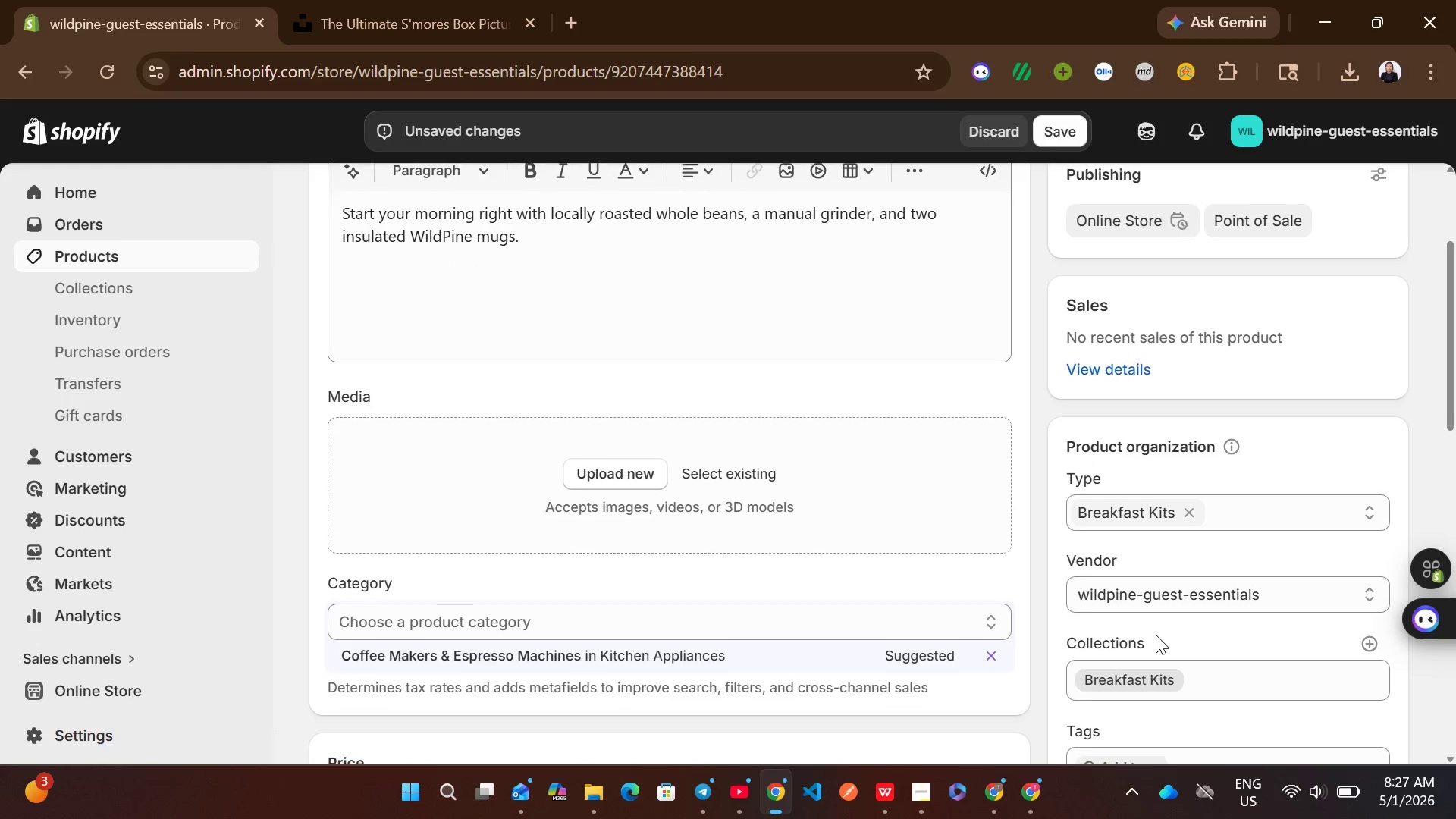 
left_click([1196, 595])
 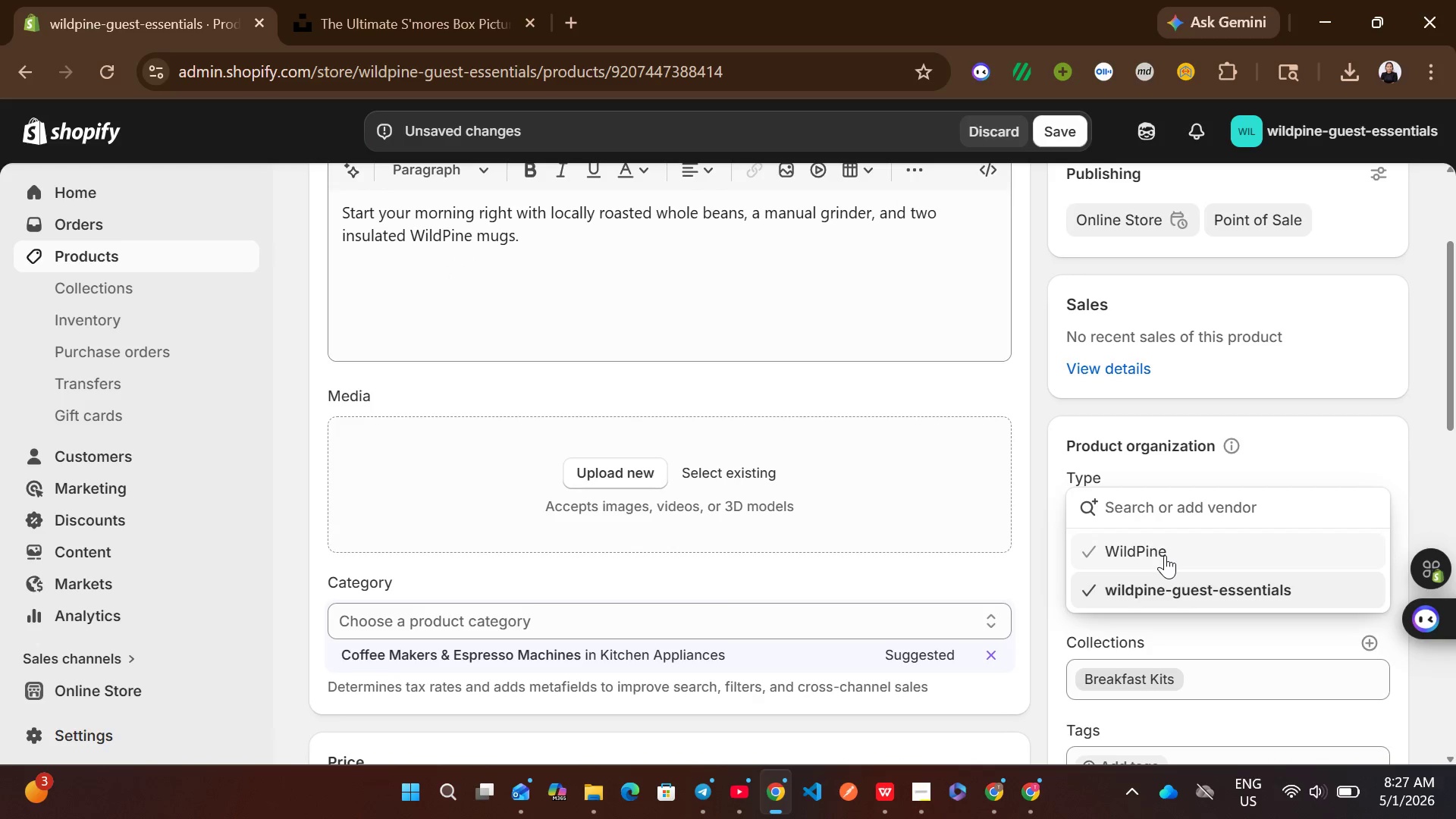 
left_click([1165, 555])
 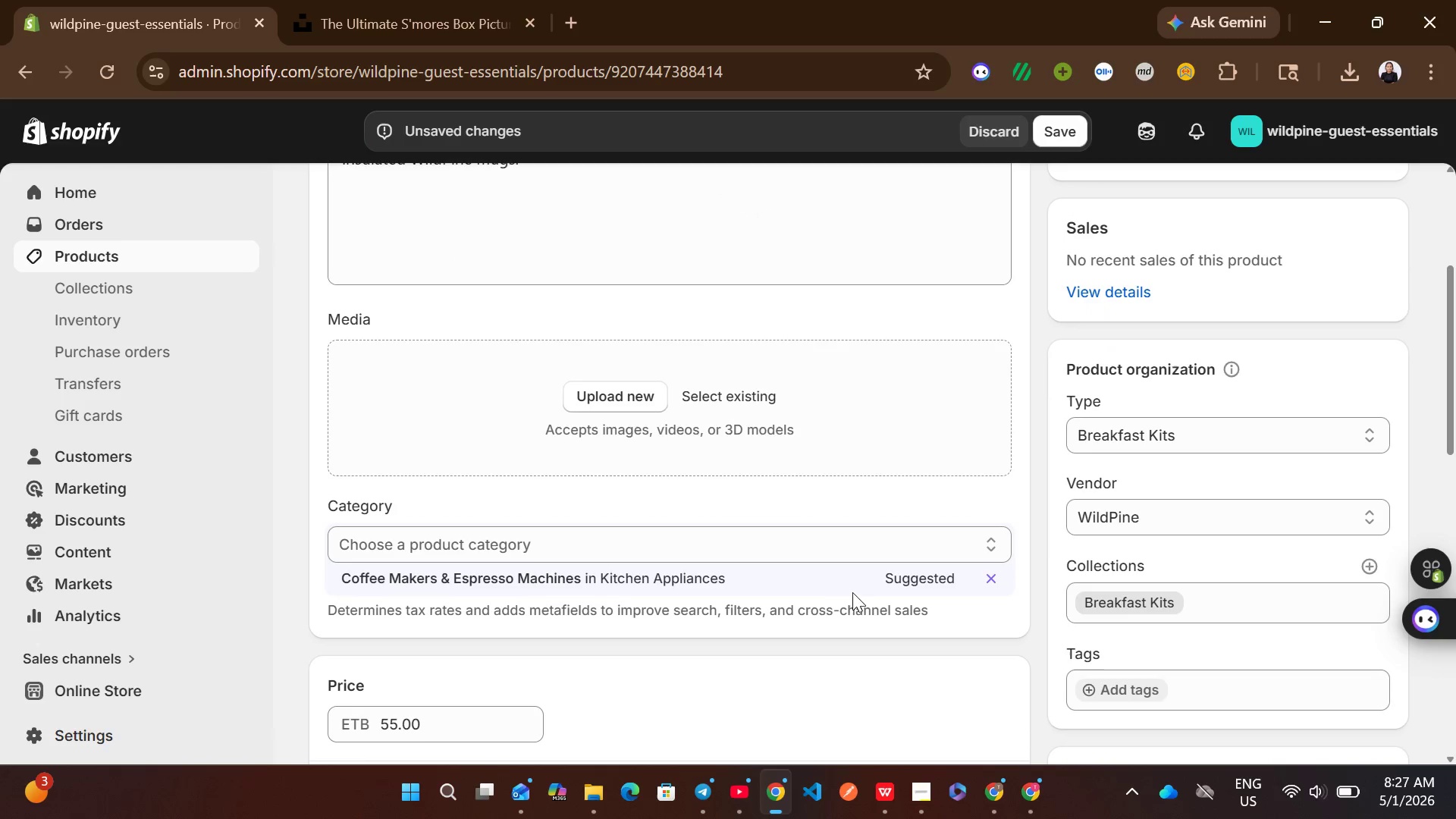 
left_click([782, 584])
 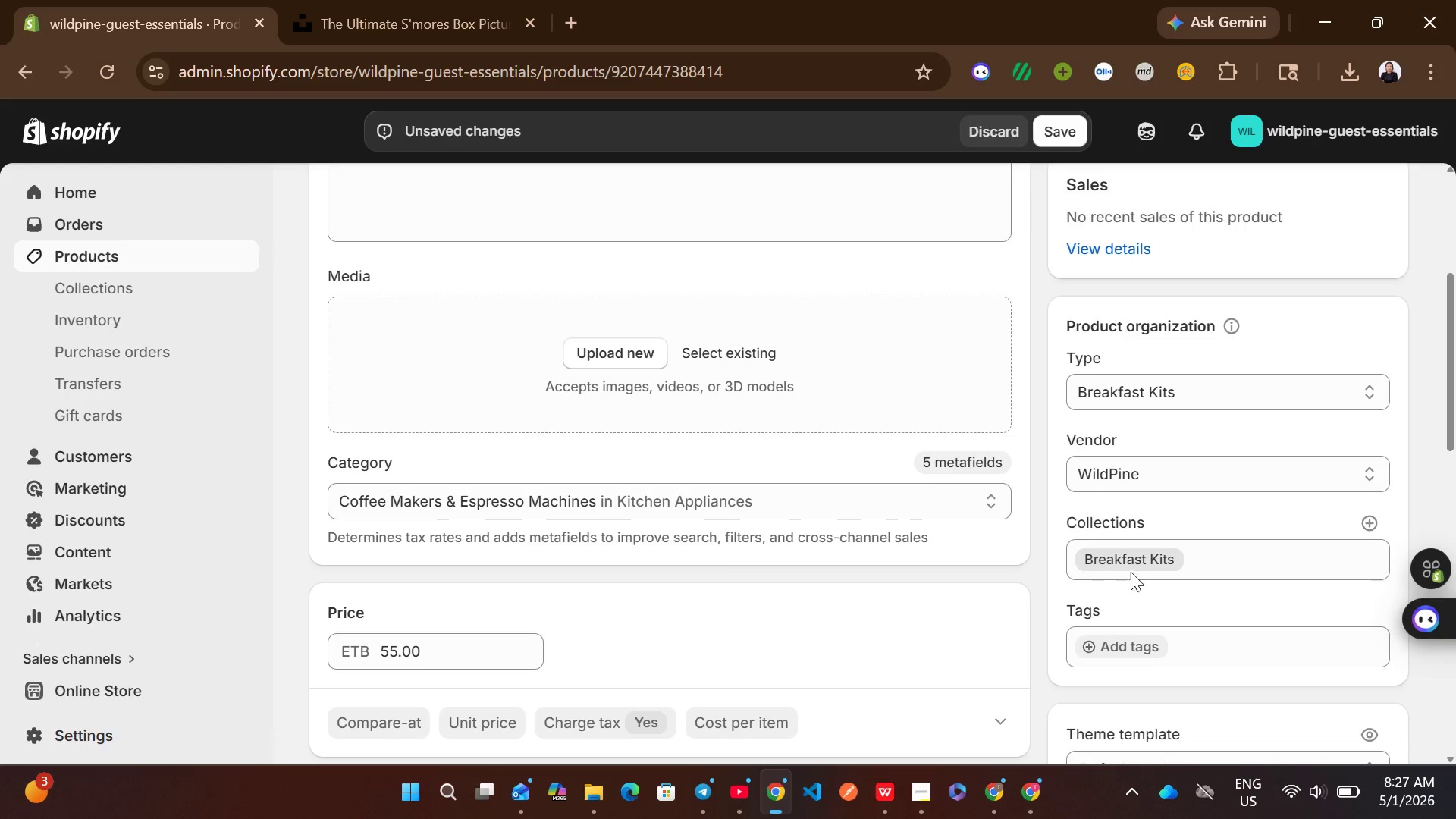 
left_click([1118, 646])
 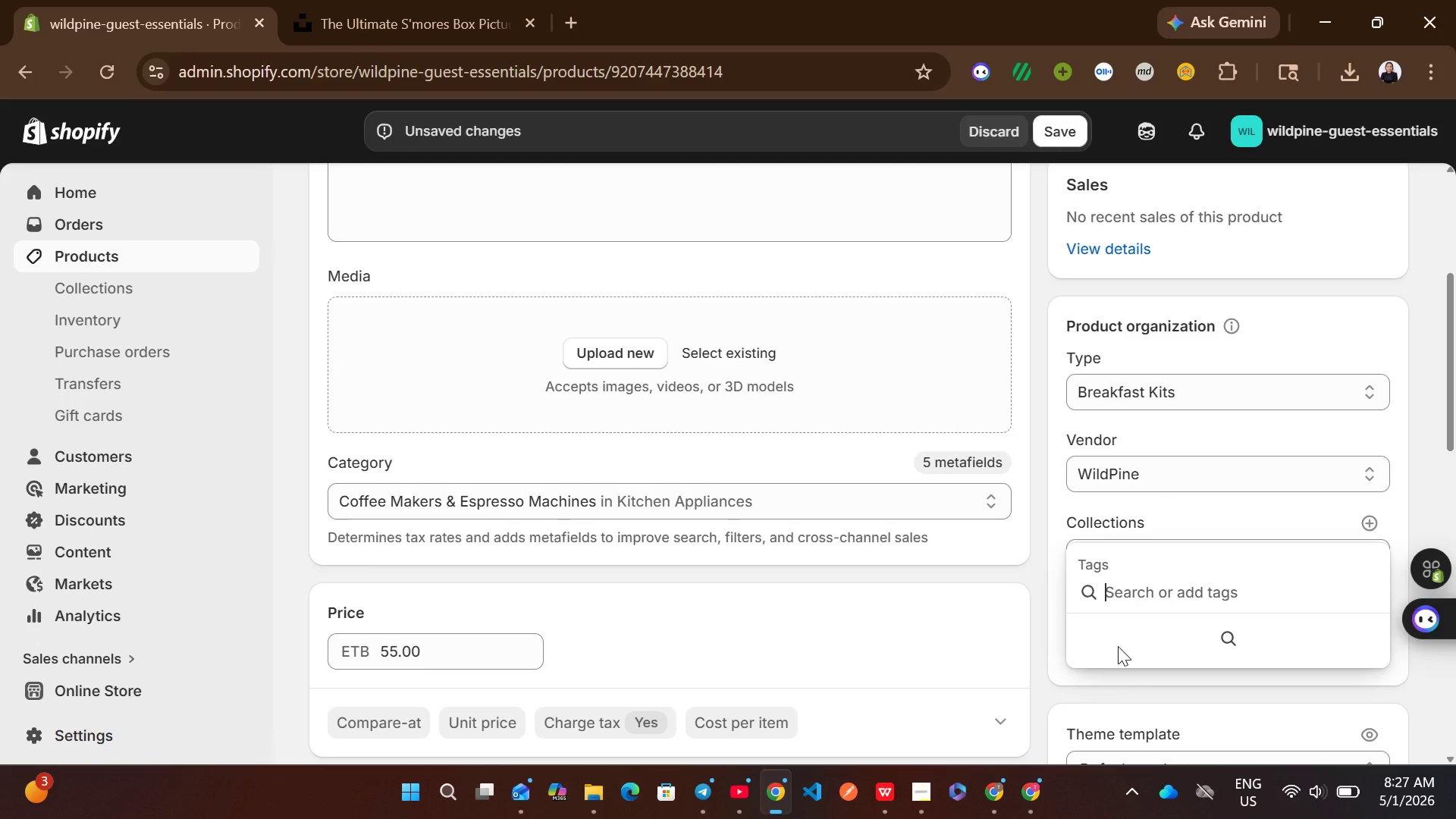 
wait(7.45)
 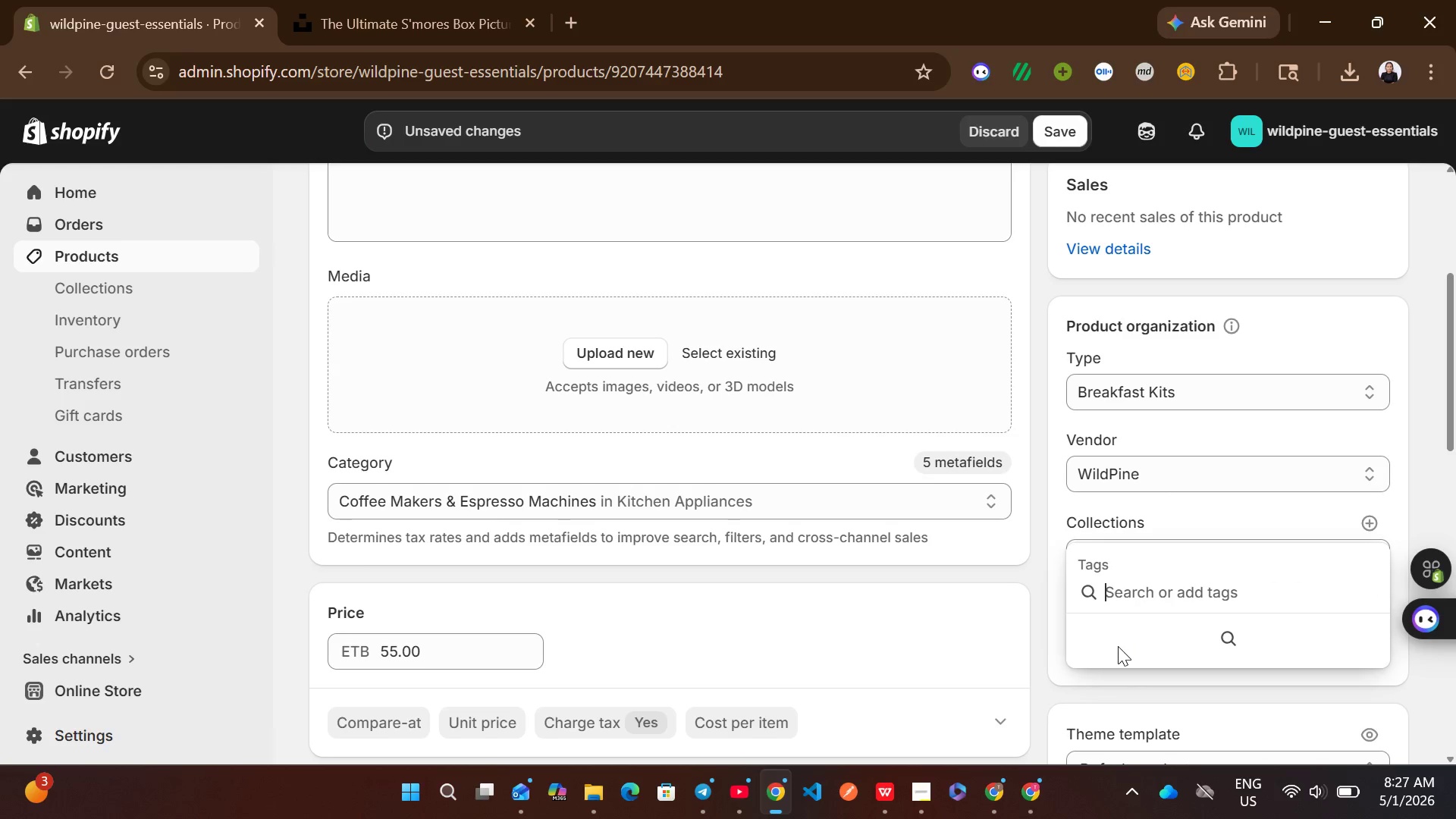 
type(breakfat kits)
 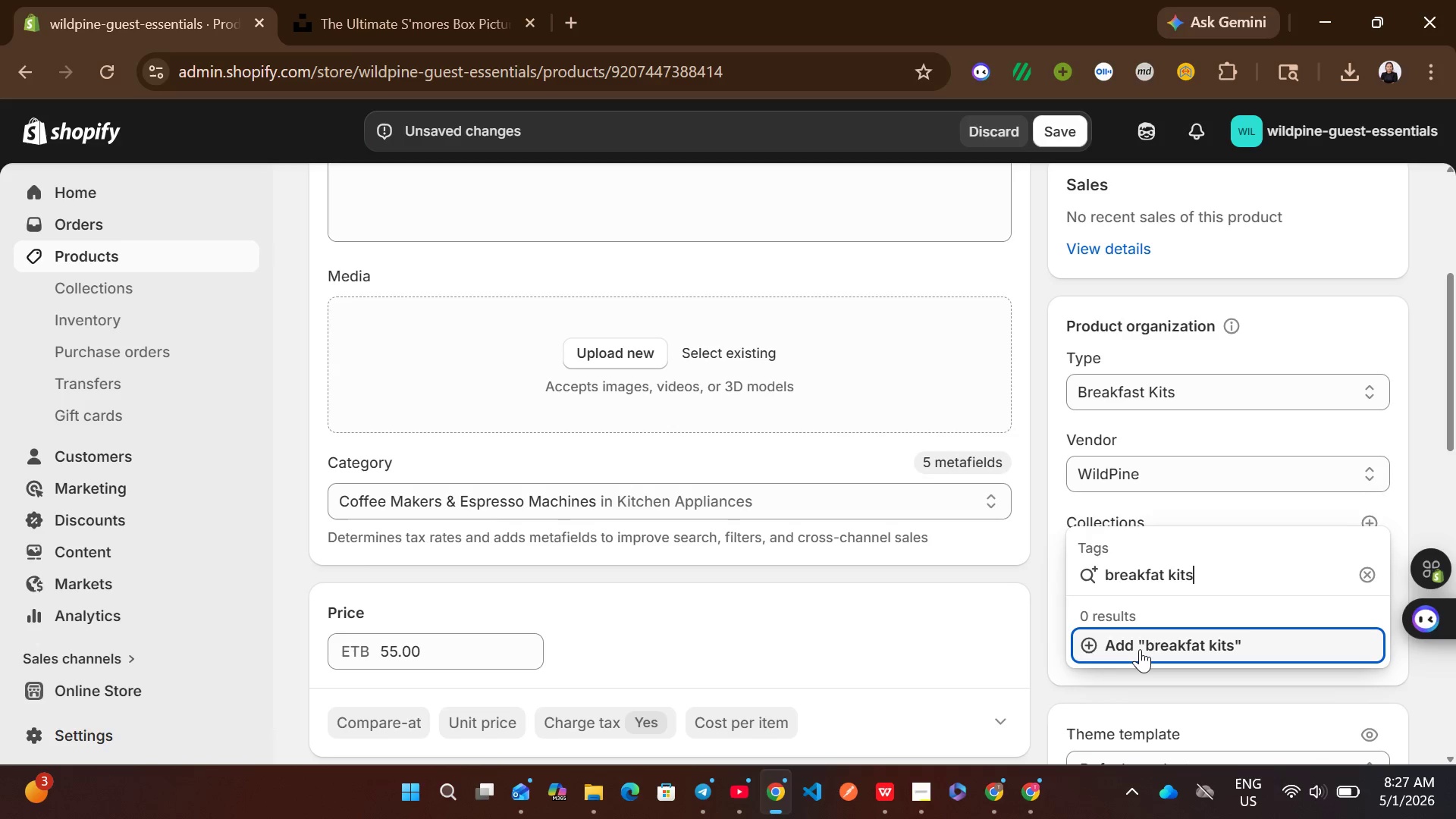 
left_click([1140, 649])
 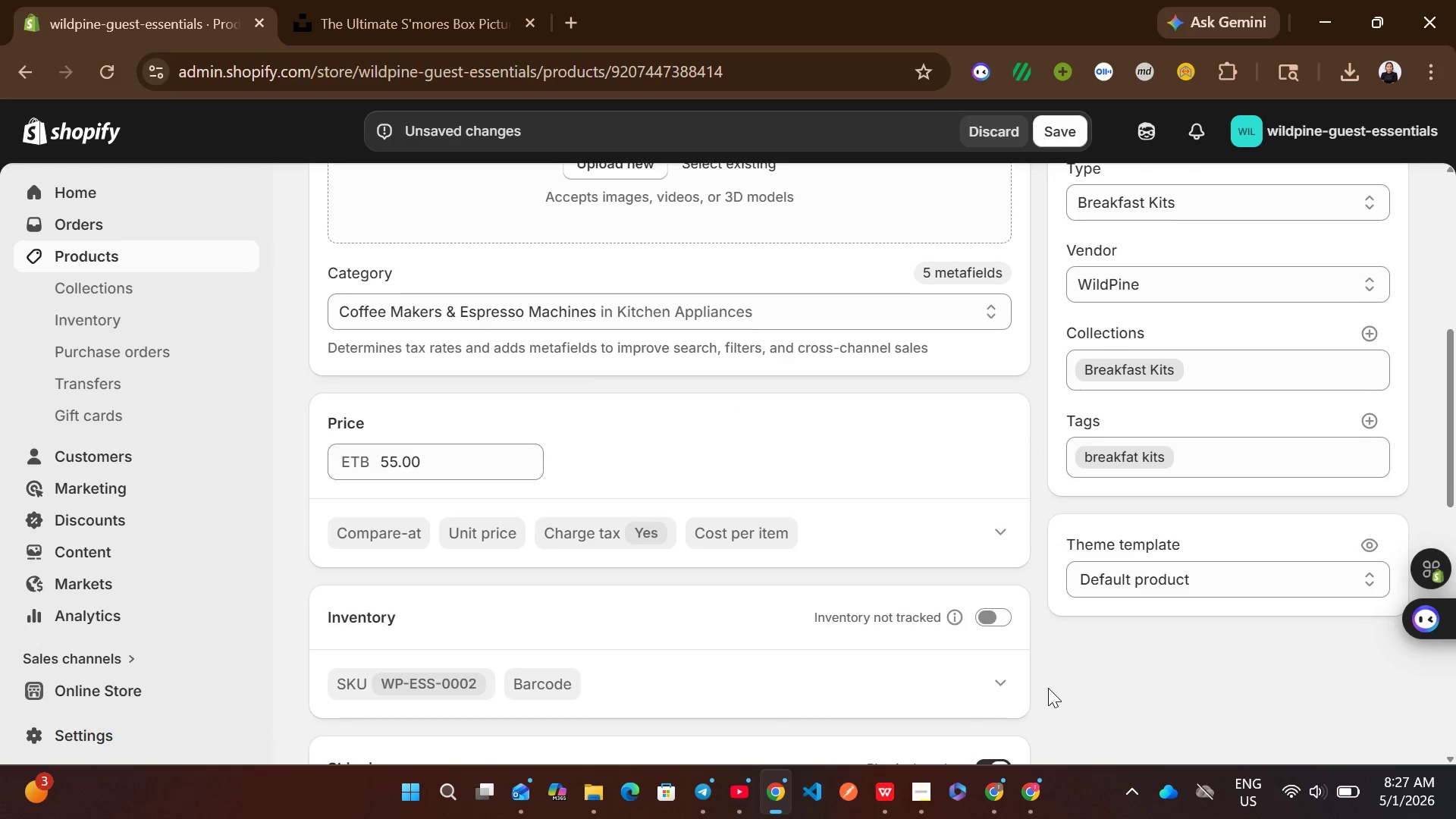 
left_click([1004, 627])
 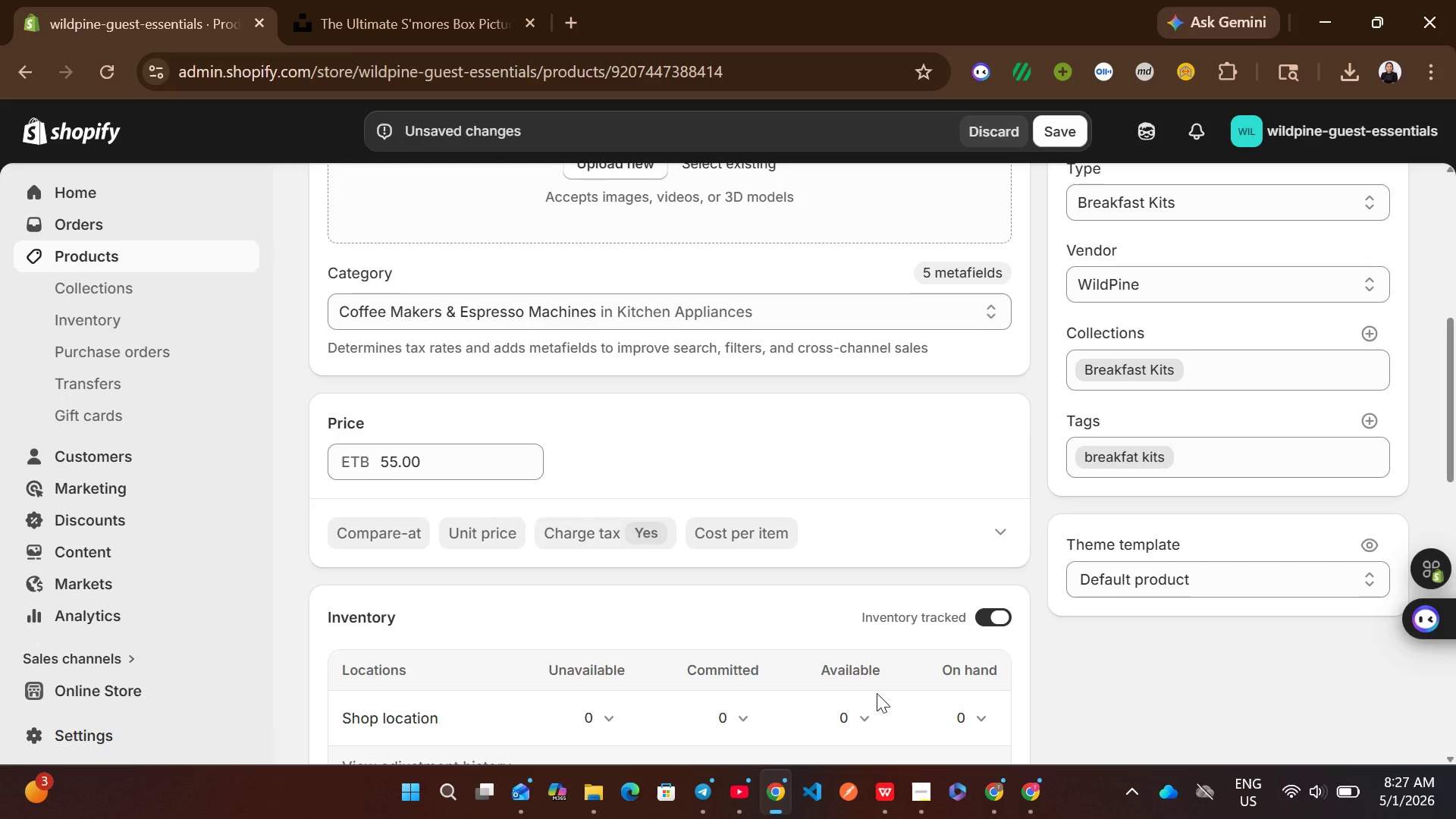 
left_click([846, 711])
 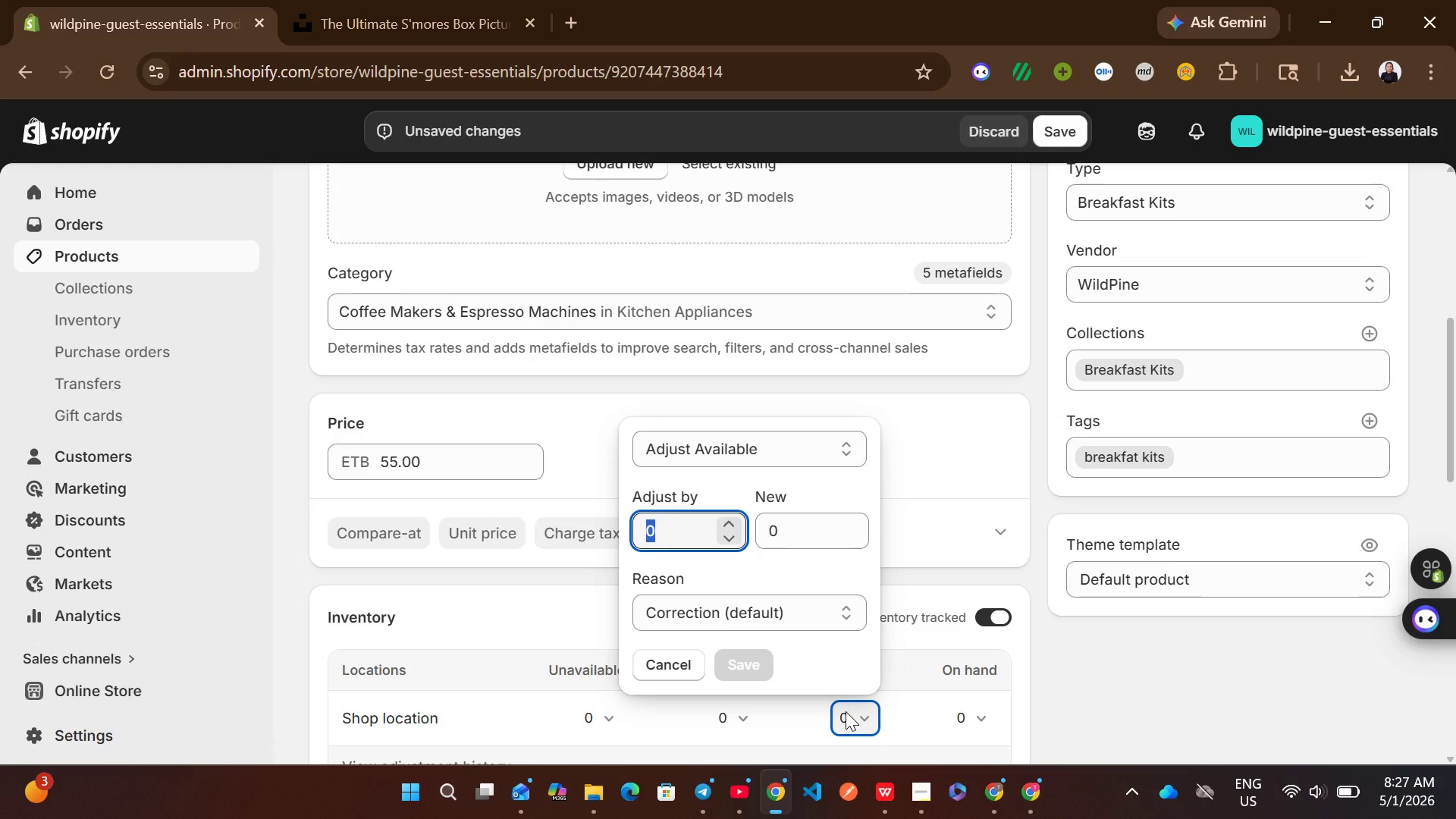 
type(15)
 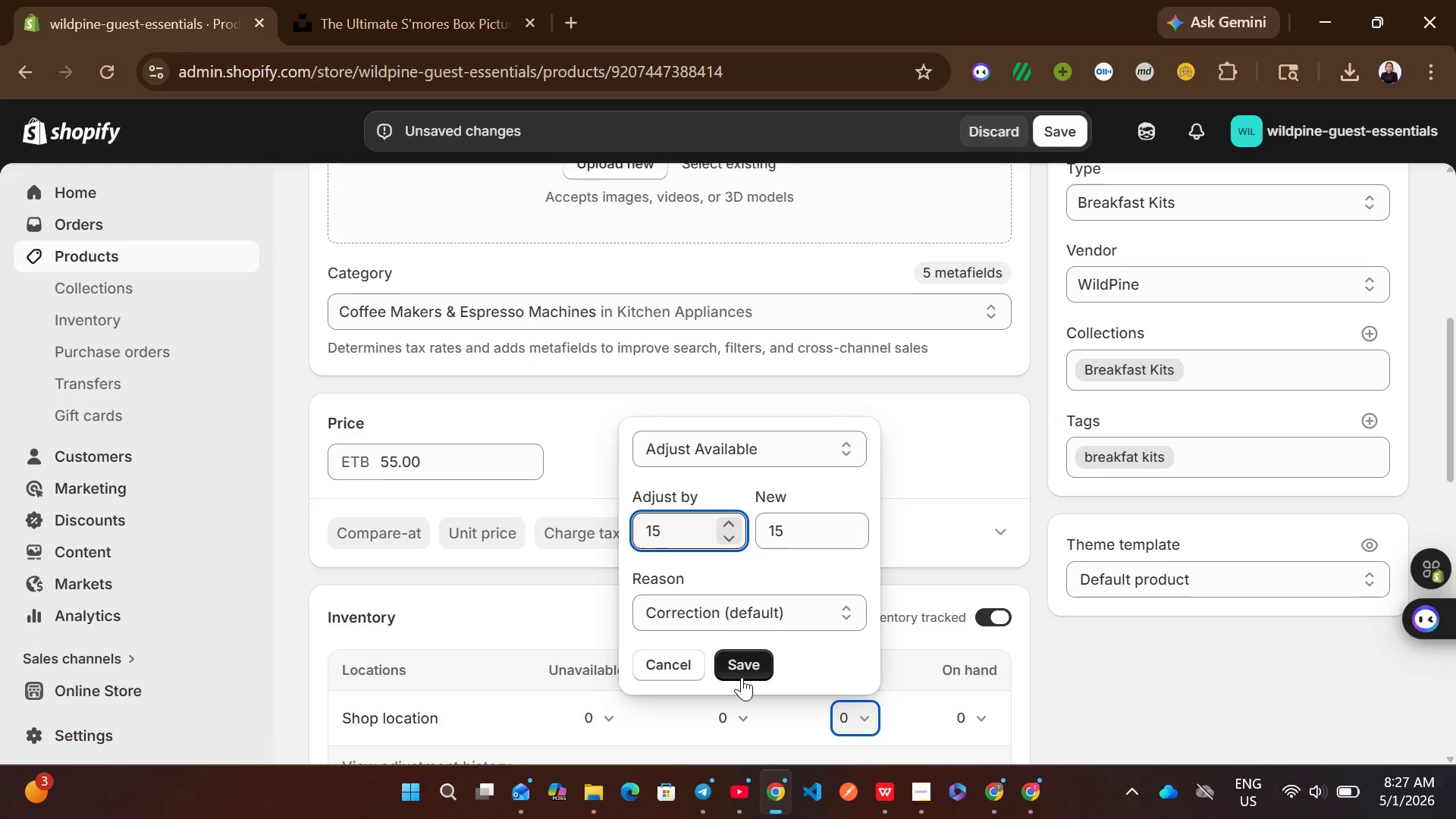 
left_click([739, 679])
 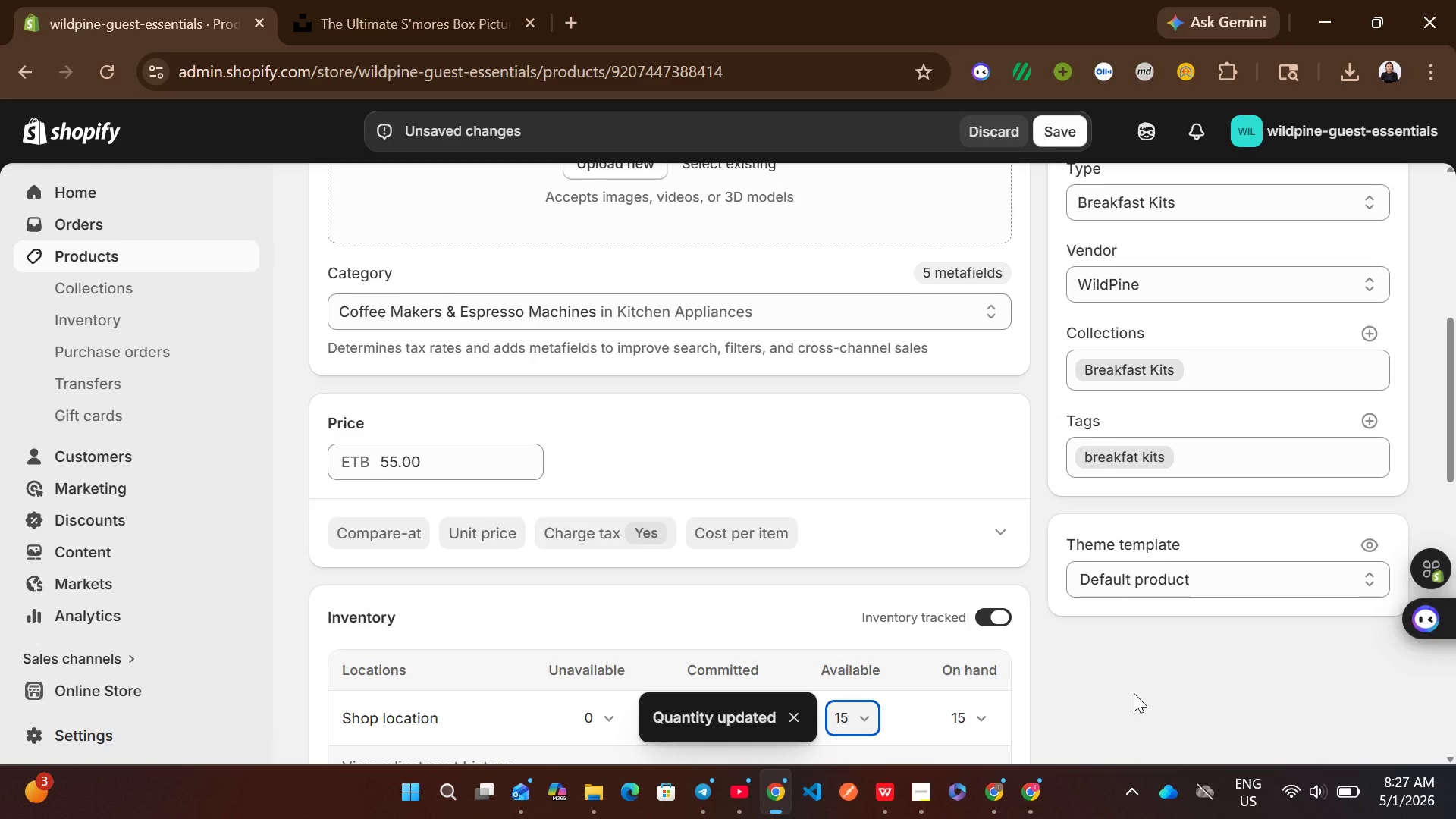 
wait(8.17)
 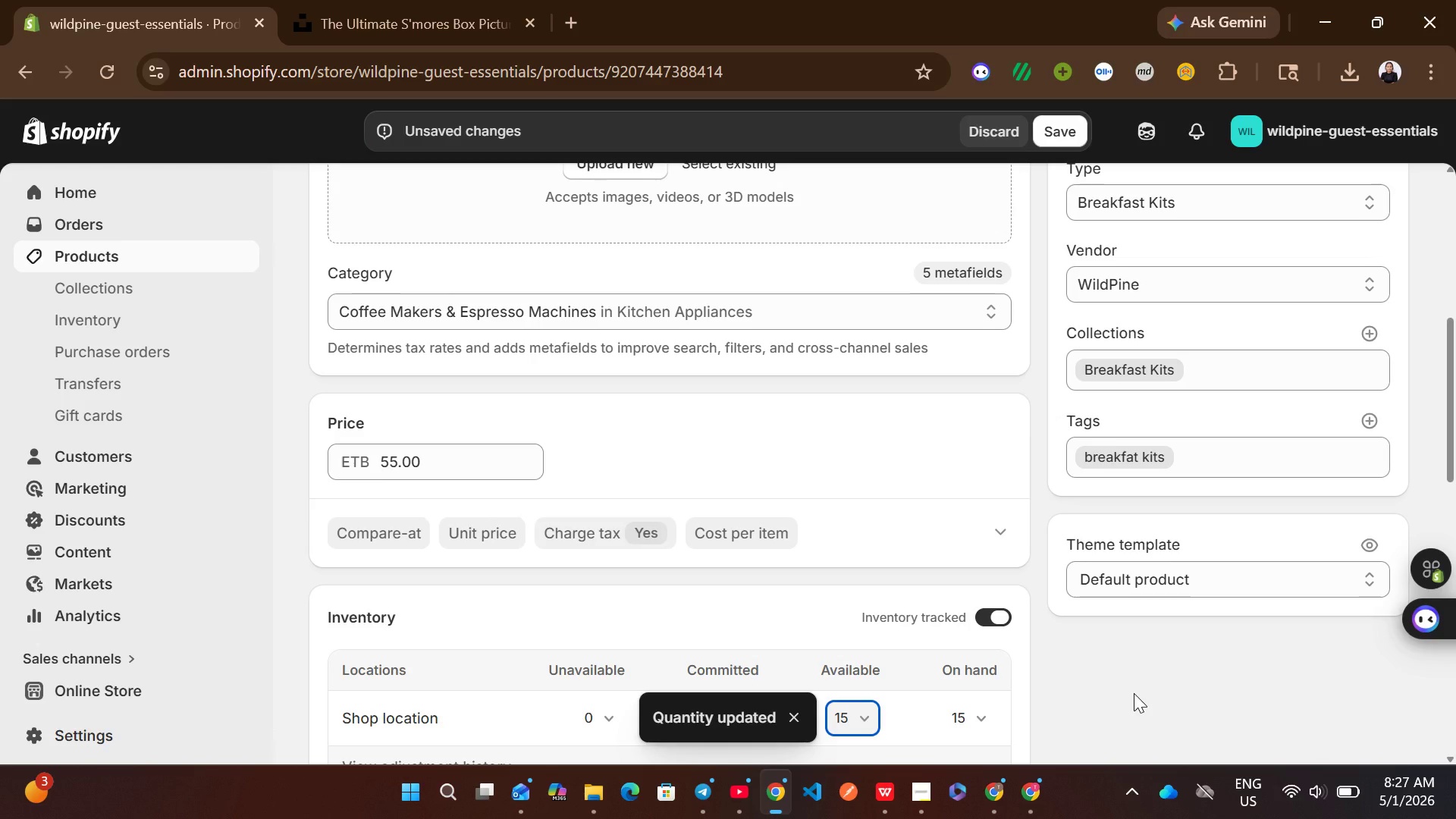 
left_click([683, 286])
 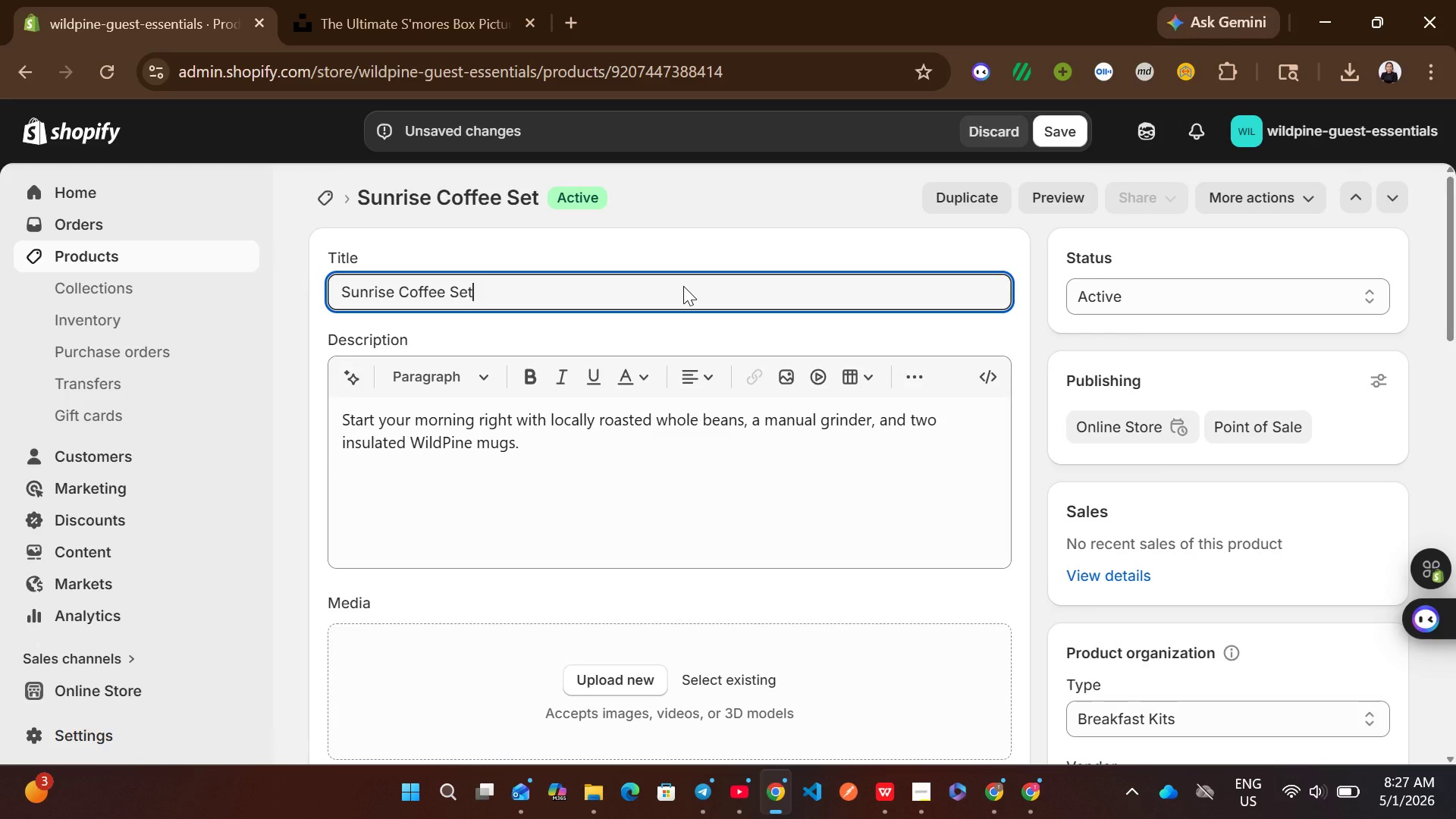 
key(Control+A)
 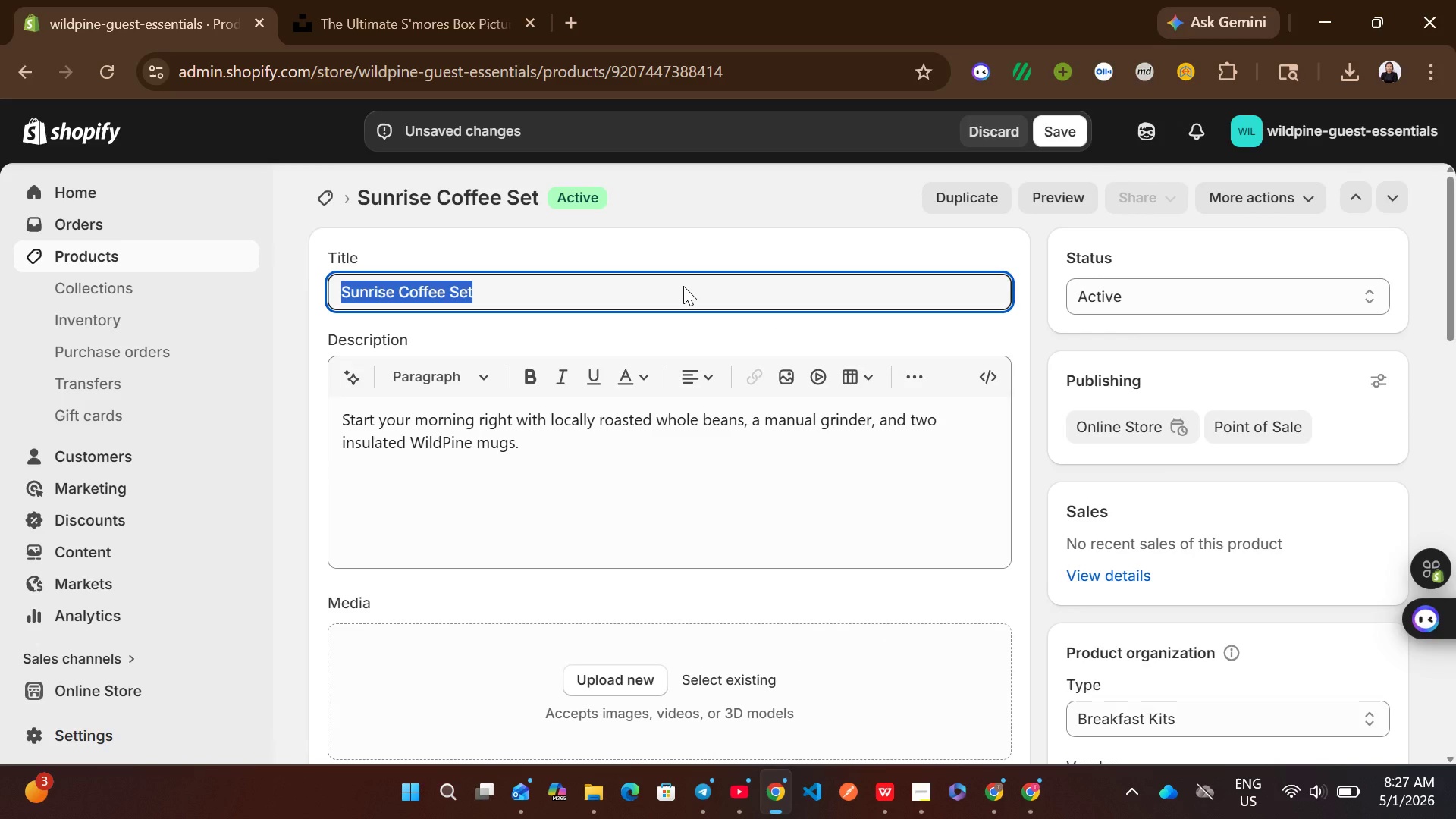 
key(Control+ControlLeft)
 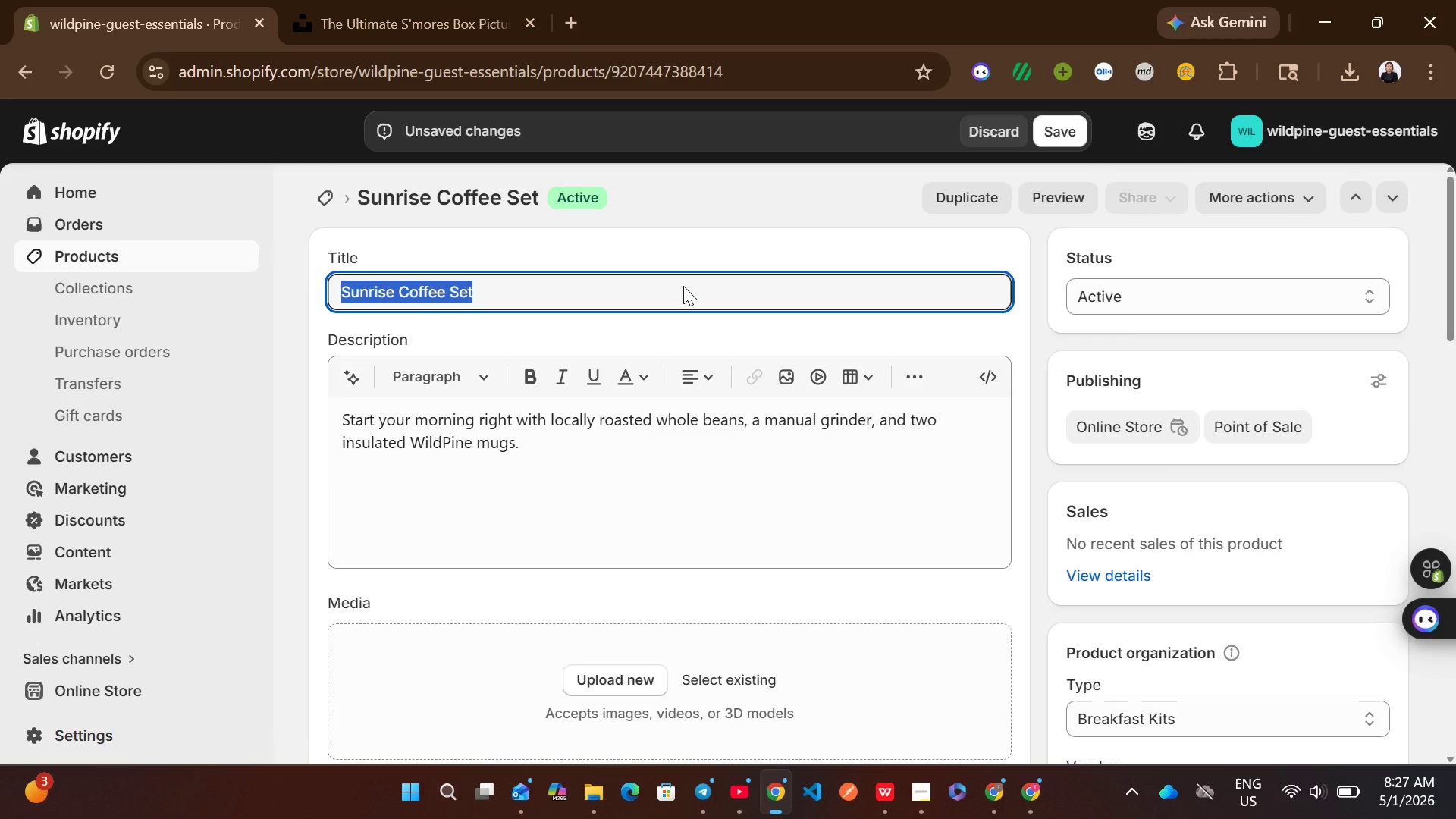 
key(Control+C)
 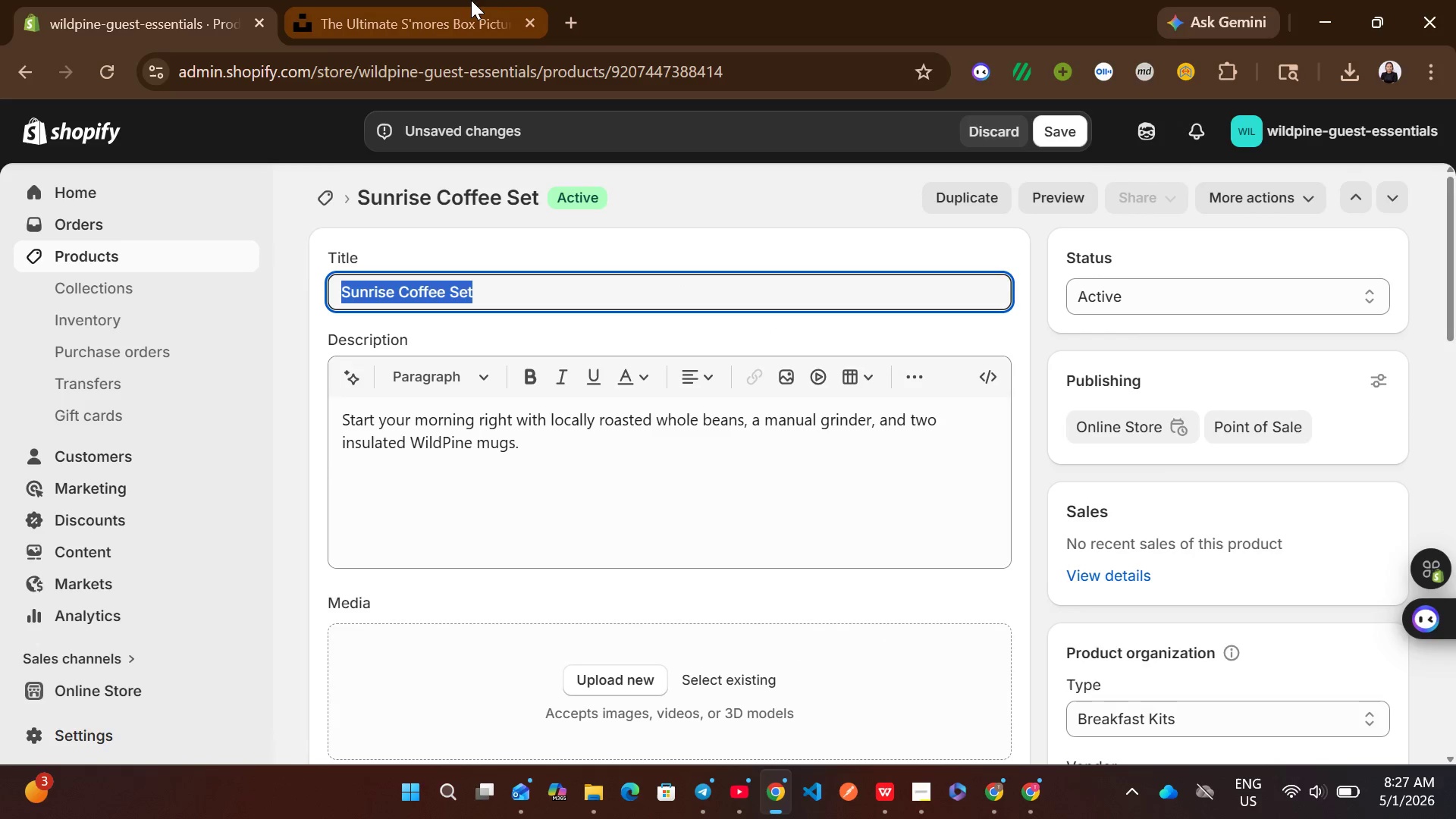 
left_click([471, 0])
 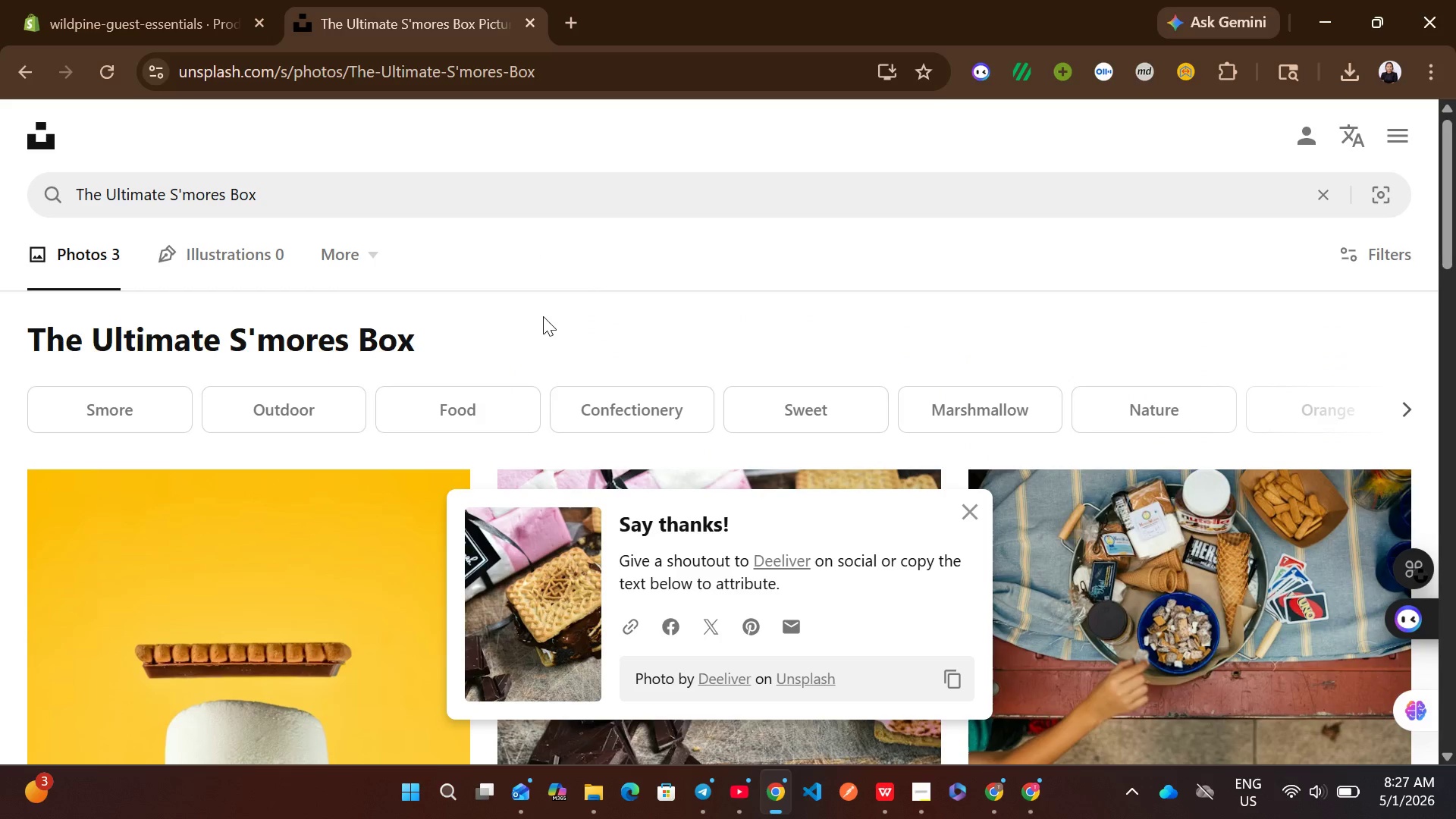 
left_click([458, 198])
 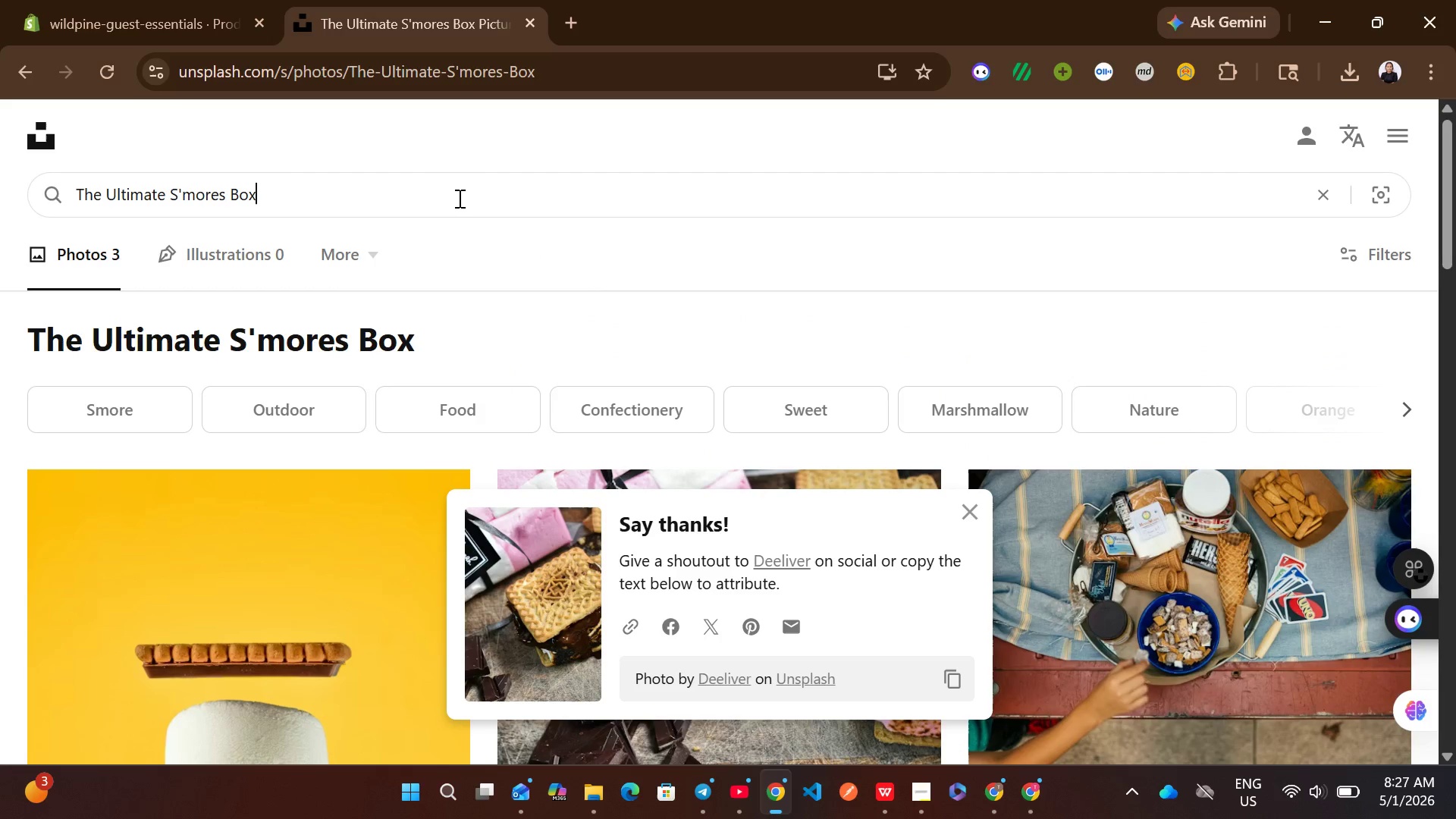 
key(Control+A)
 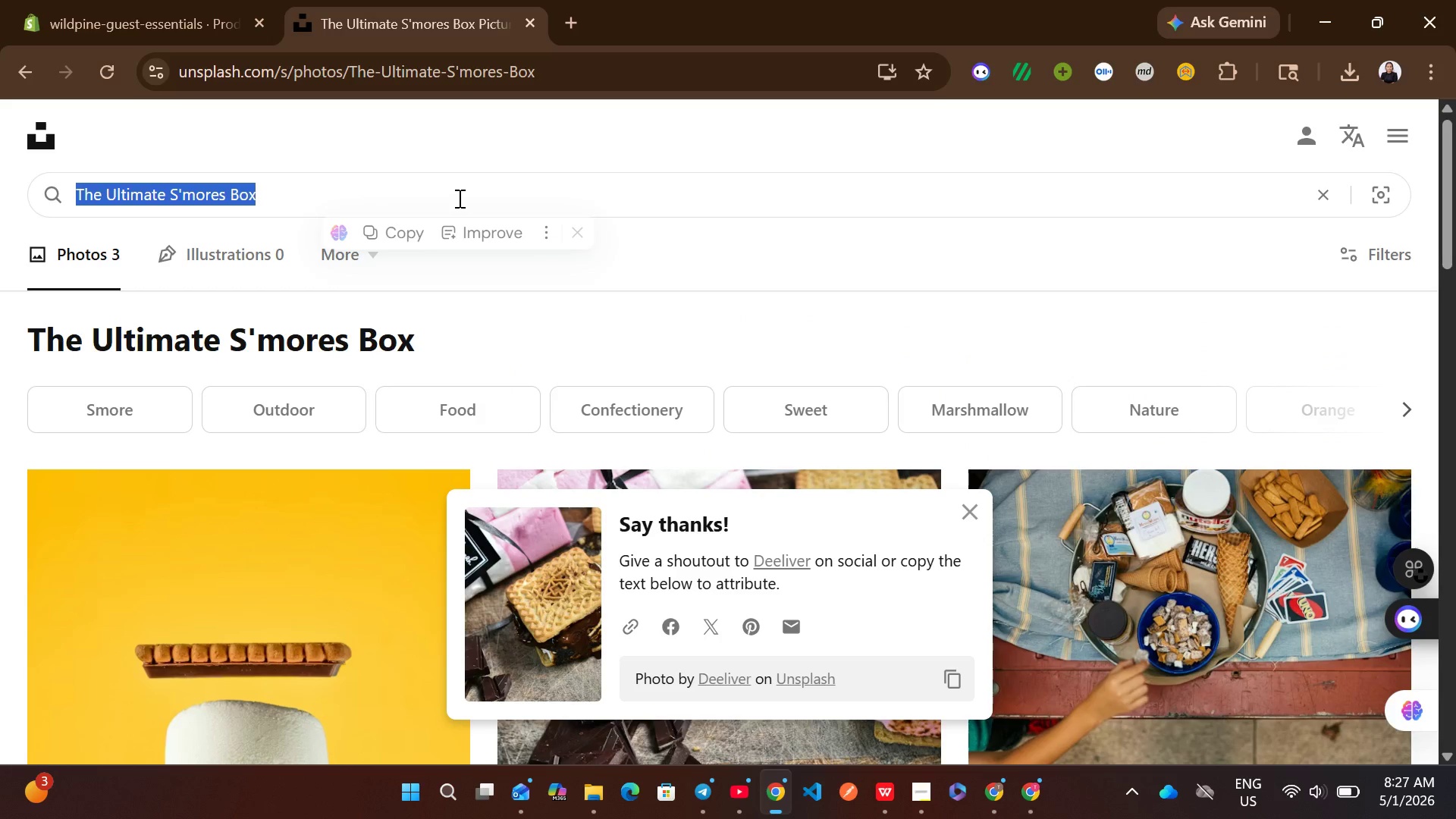 
key(Control+ControlLeft)
 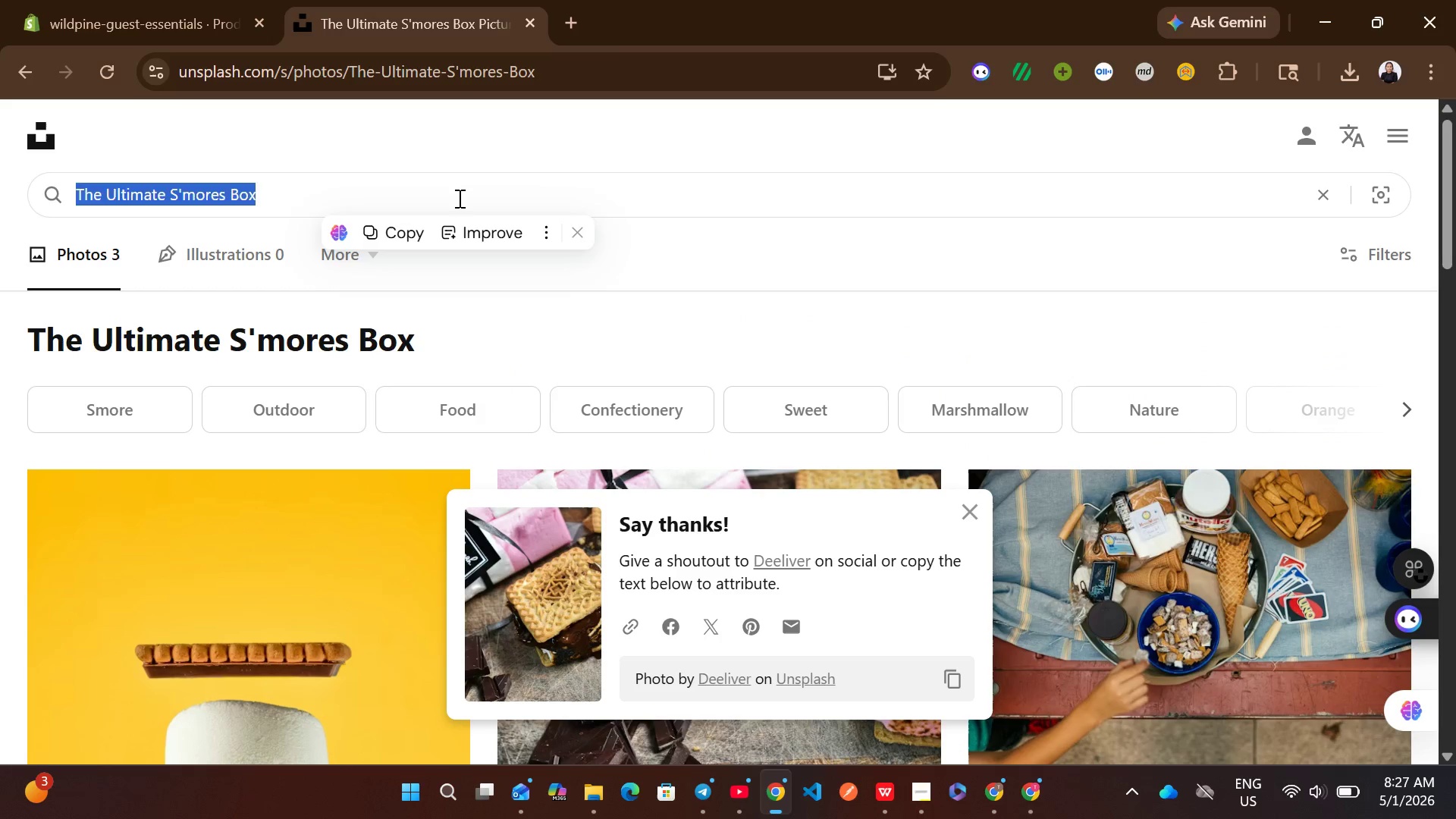 
key(Control+V)
 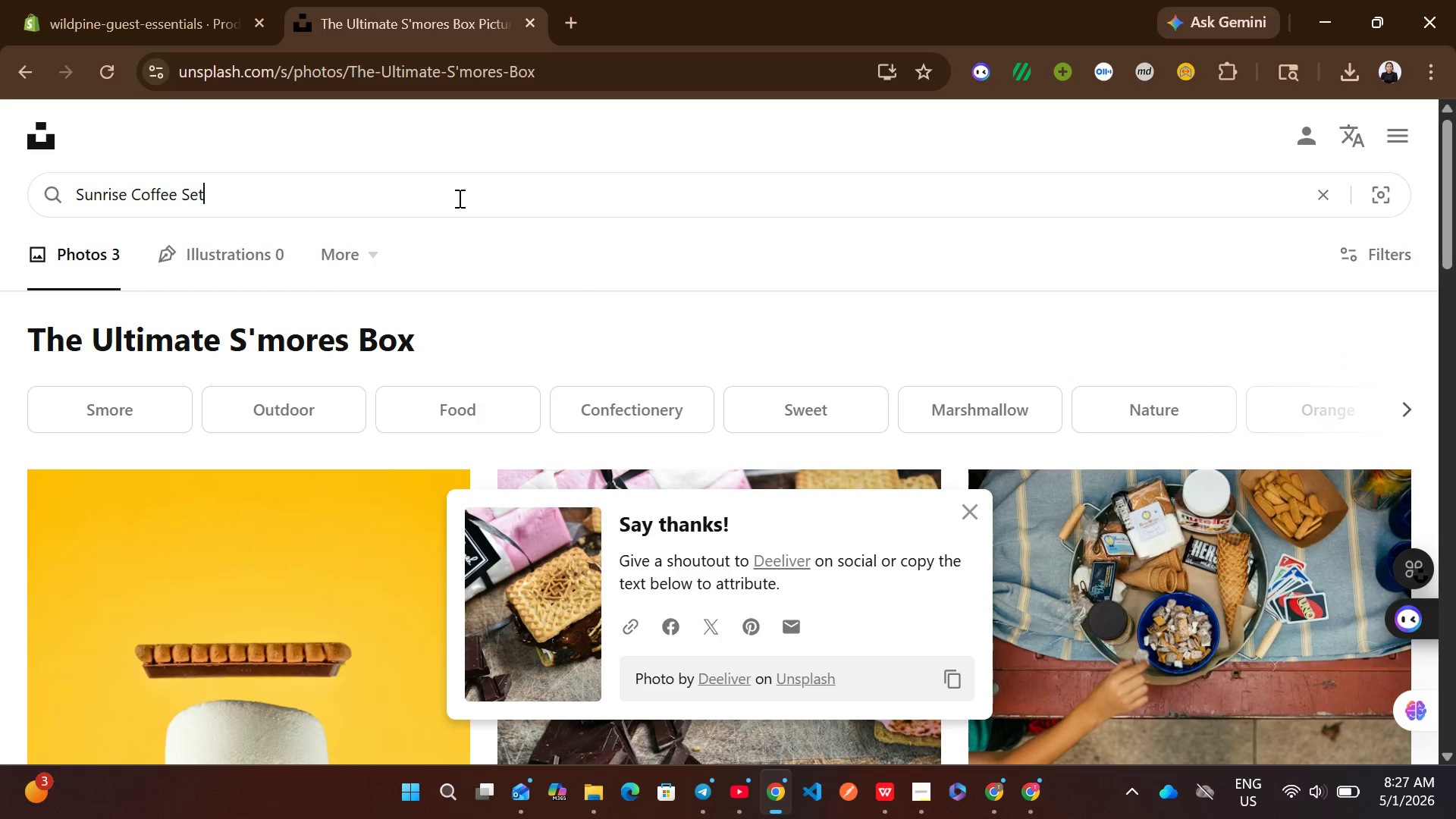 
key(Enter)
 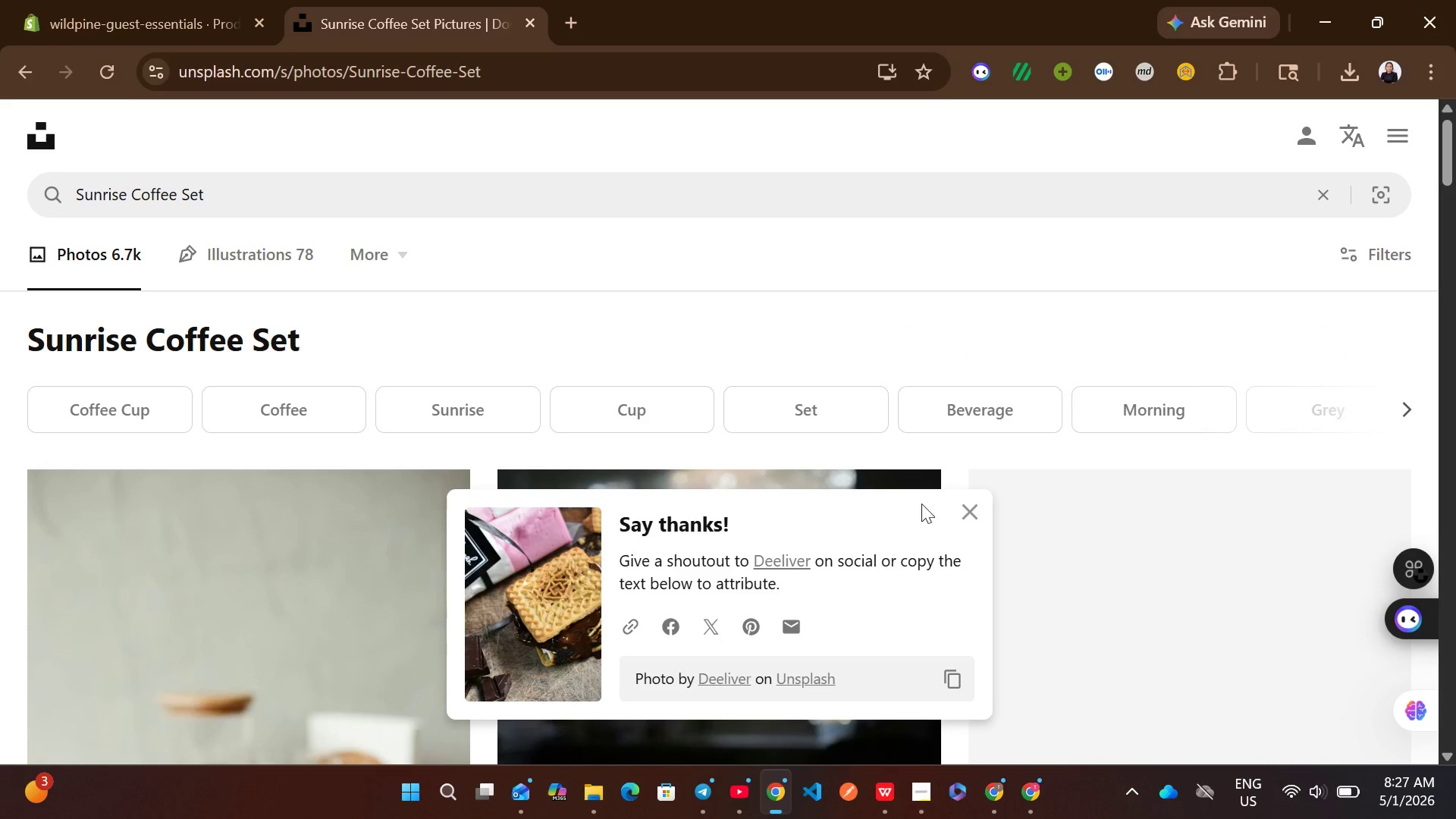 
left_click([961, 506])
 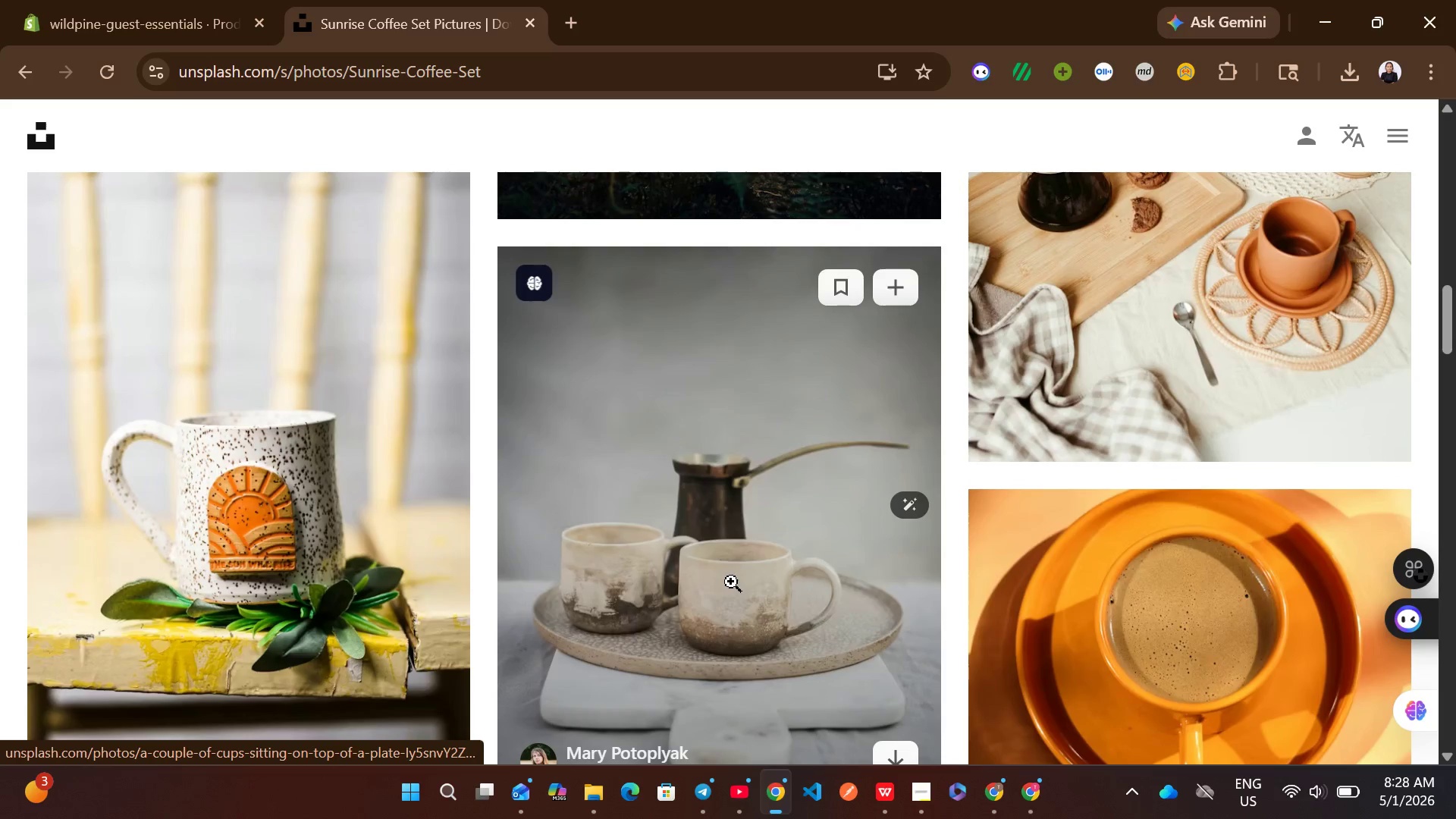 
wait(7.5)
 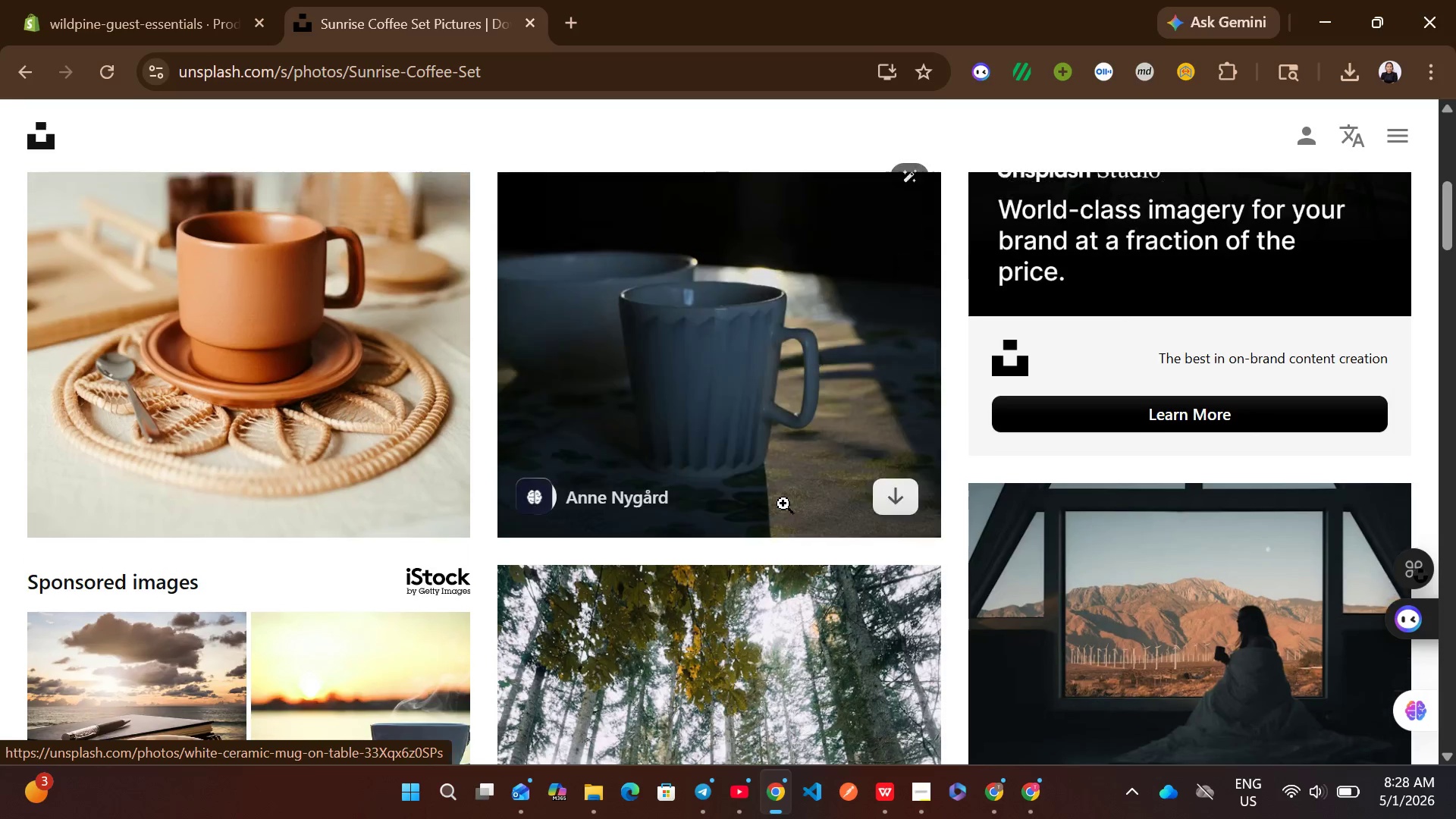 
left_click([889, 631])
 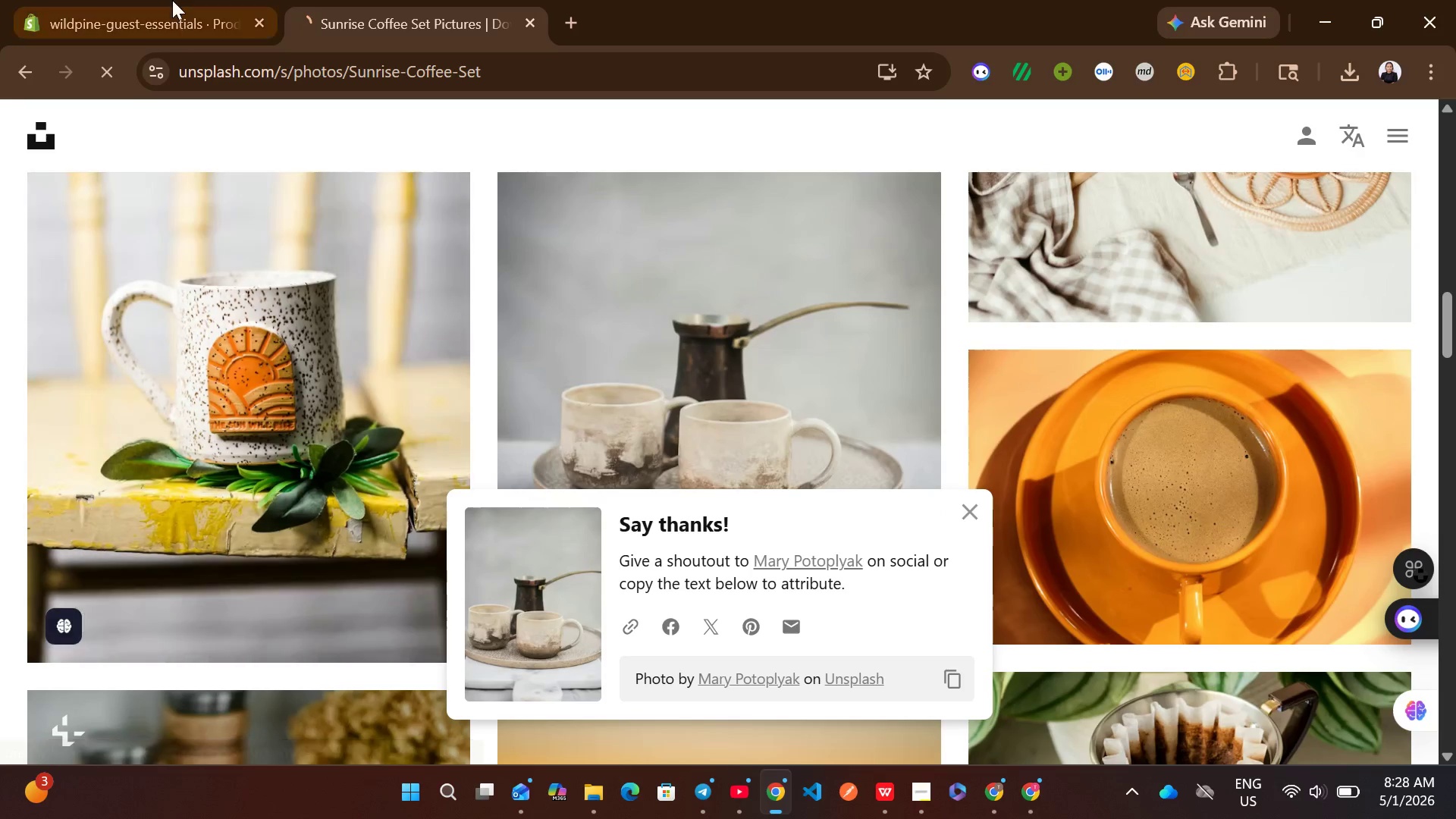 
left_click([172, 0])
 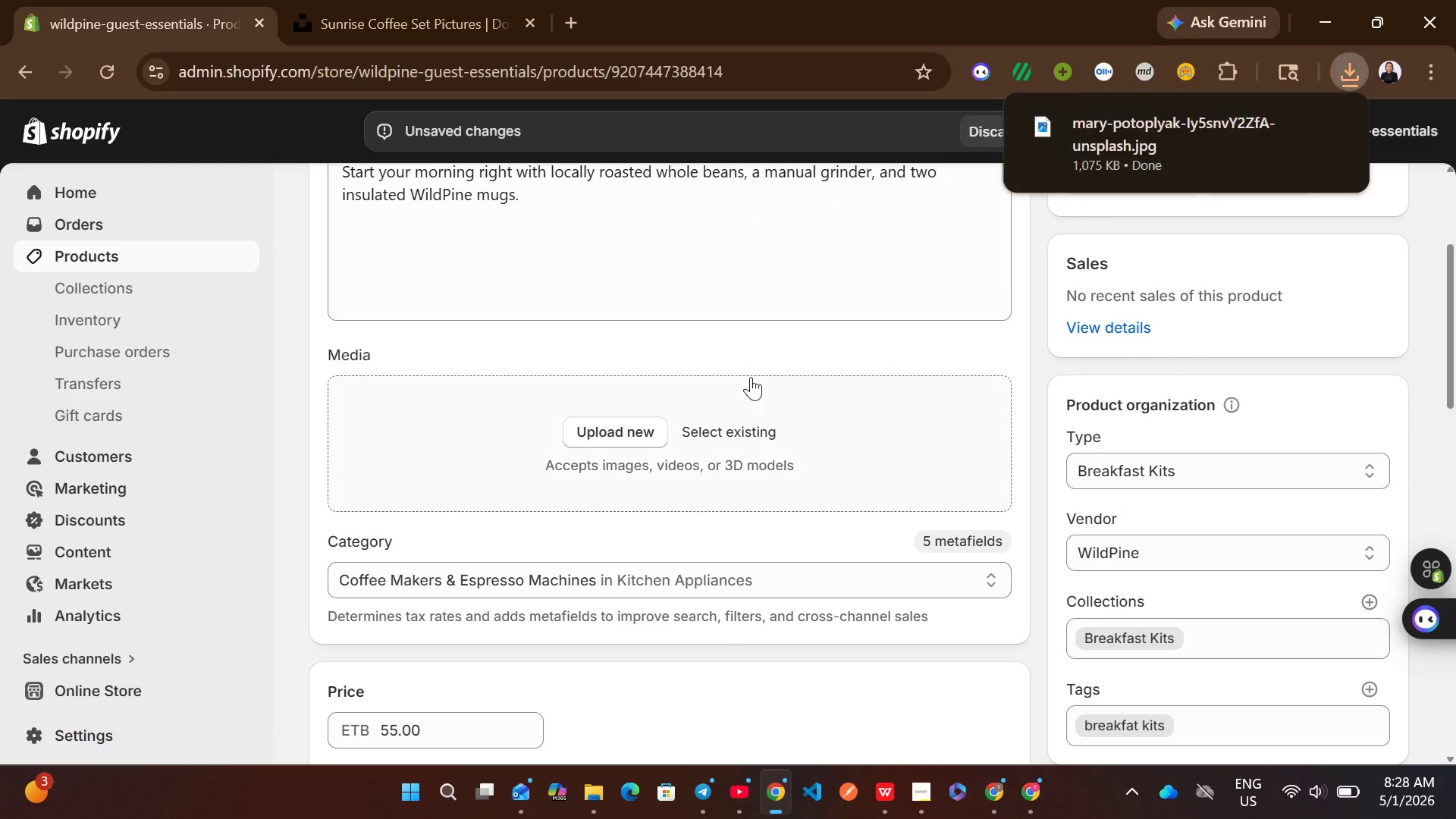 
left_click_drag(start_coordinate=[1143, 140], to_coordinate=[745, 447])
 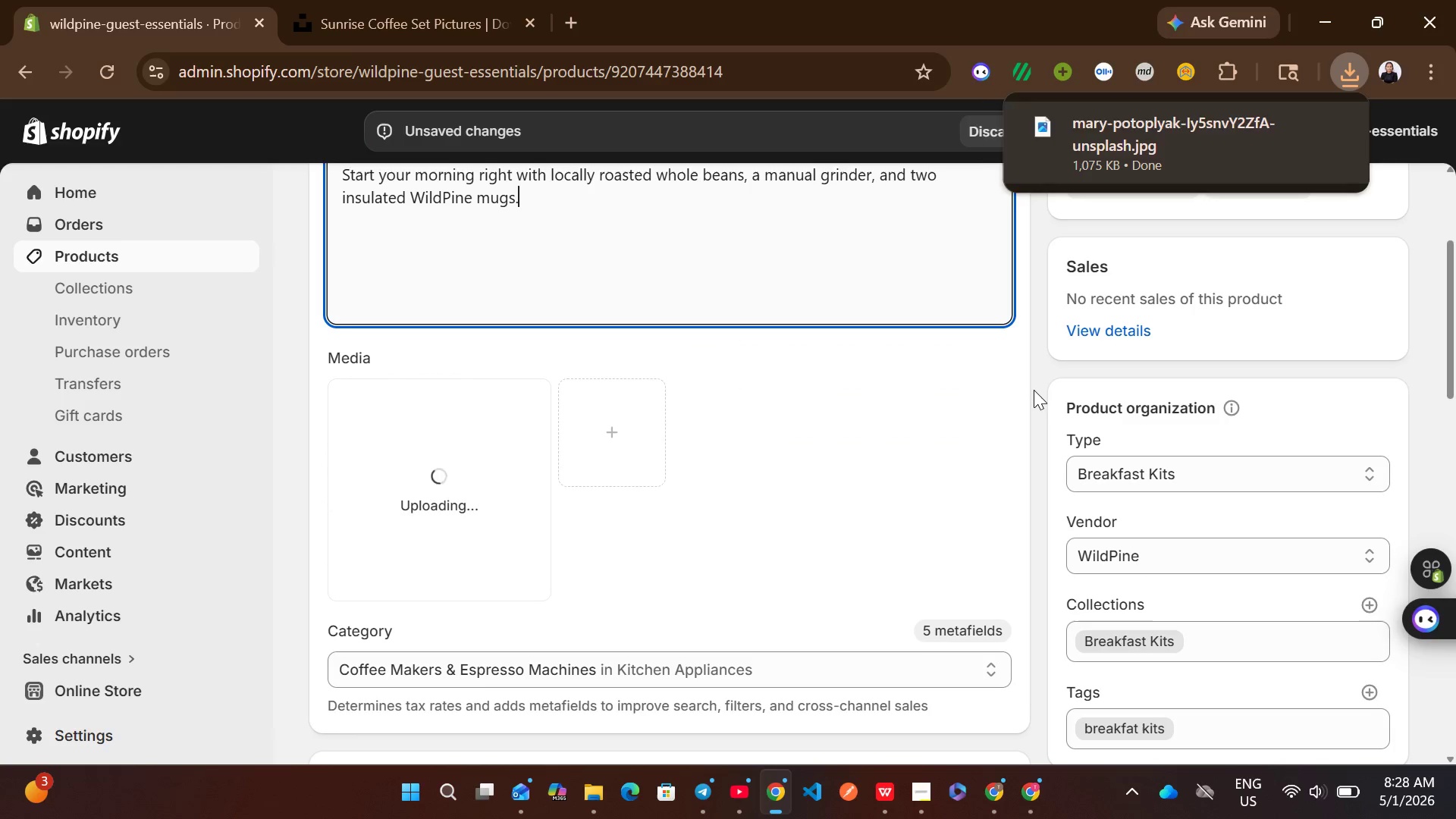 
double_click([1034, 390])
 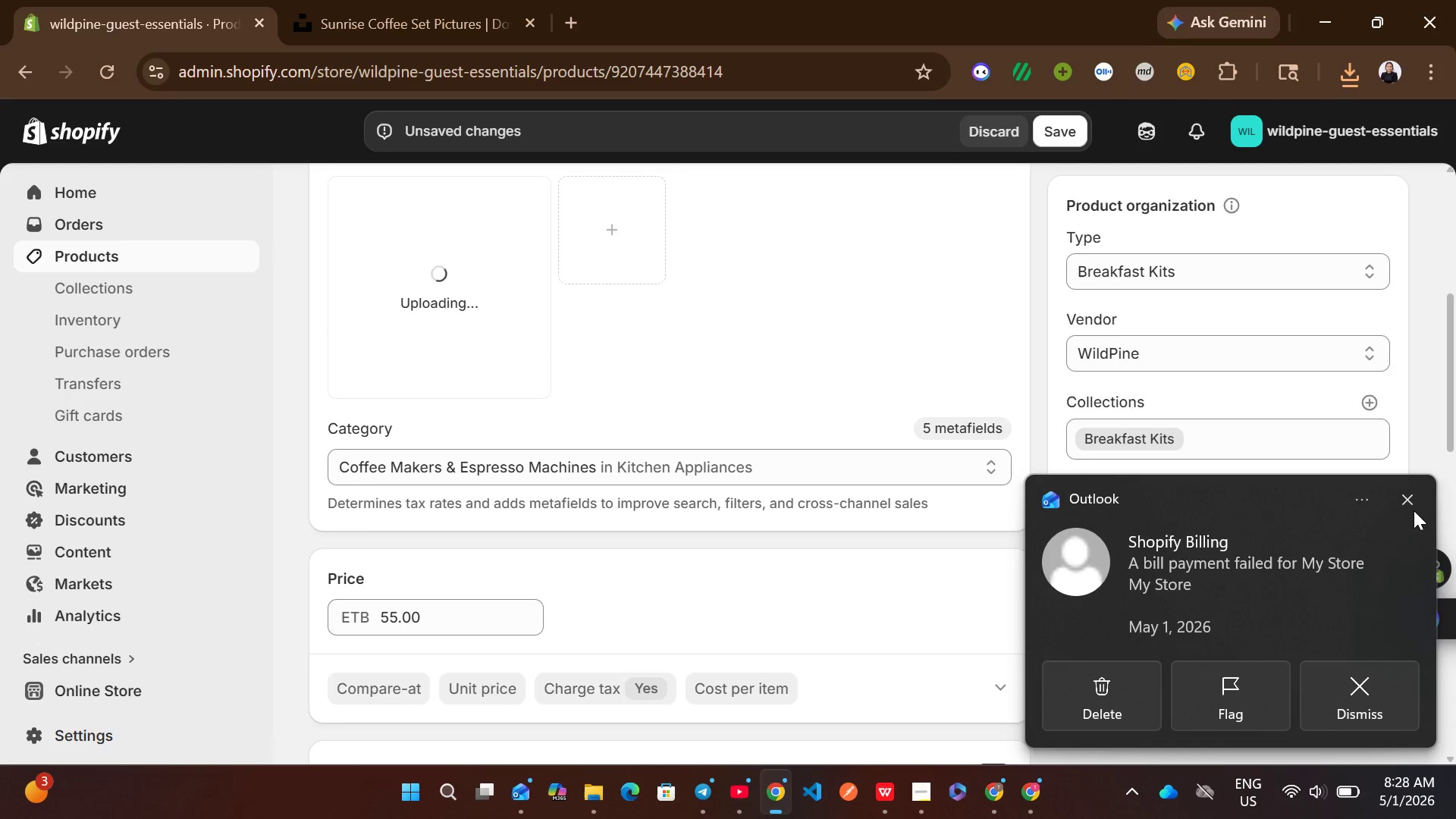 
left_click([1412, 501])
 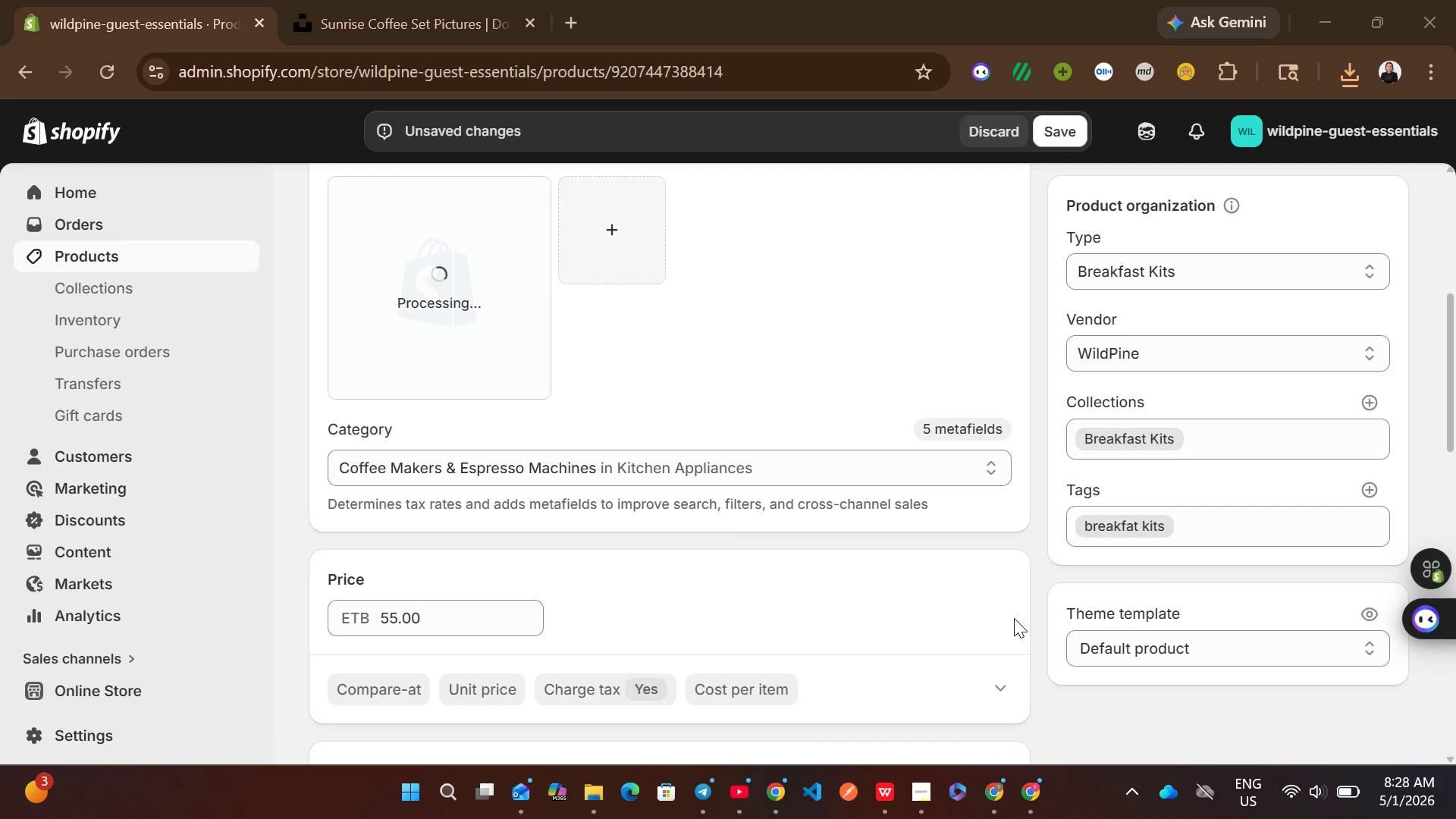 
scroll: coordinate [1014, 618], scroll_direction: down, amount: 2.0
 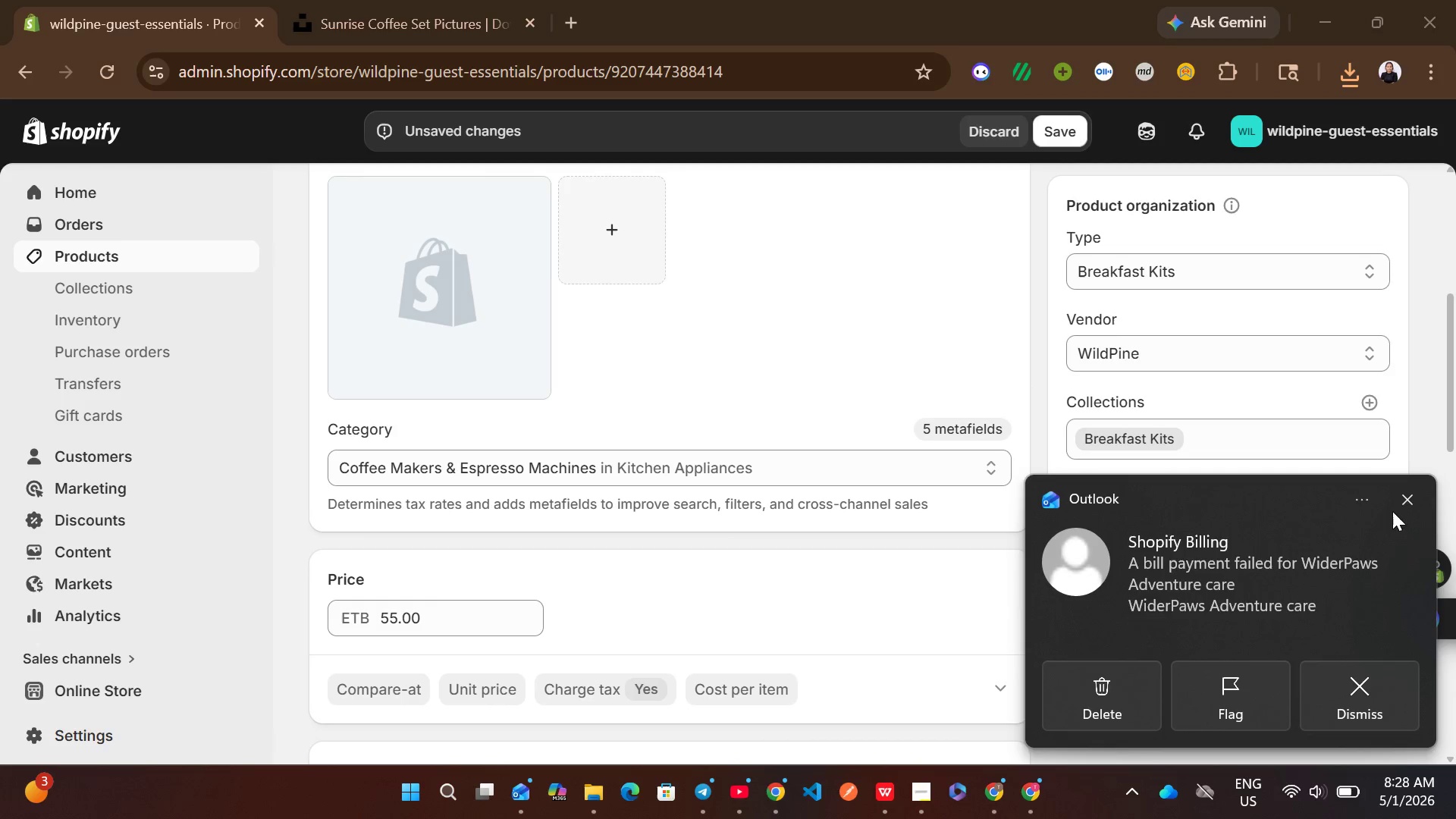 
left_click([1410, 498])
 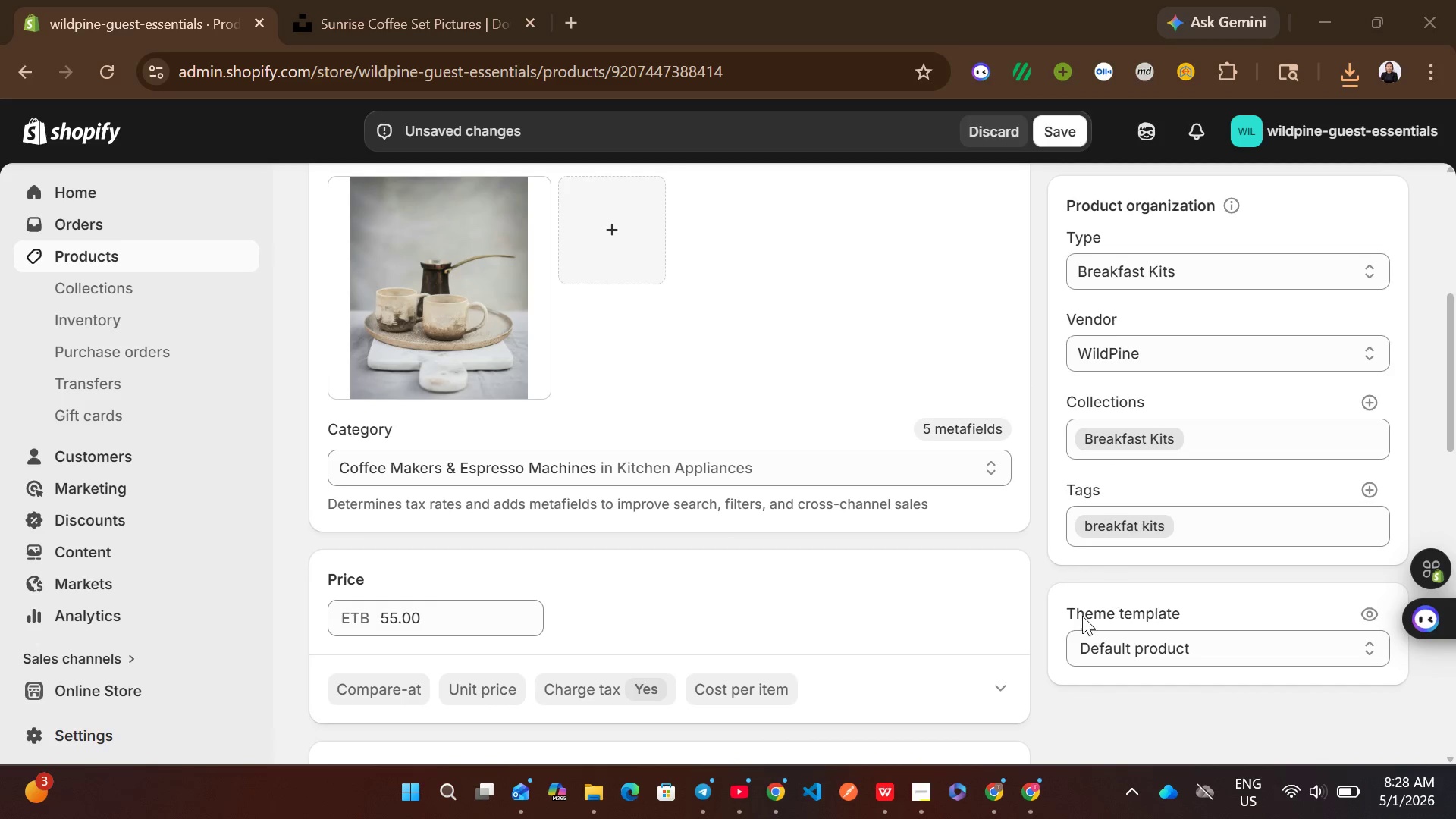 
mouse_move([1028, 638])
 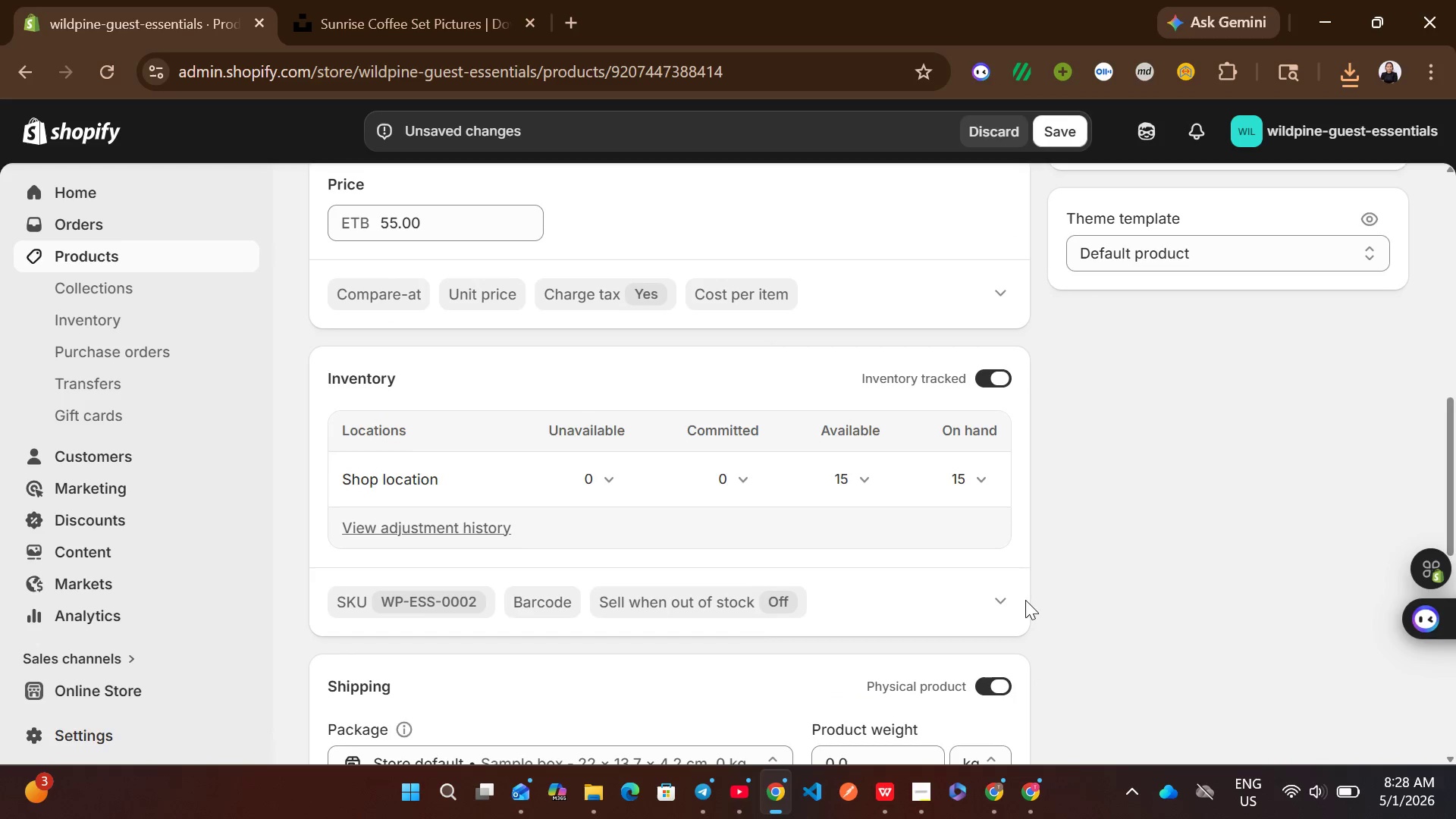 
mouse_move([1025, 559])
 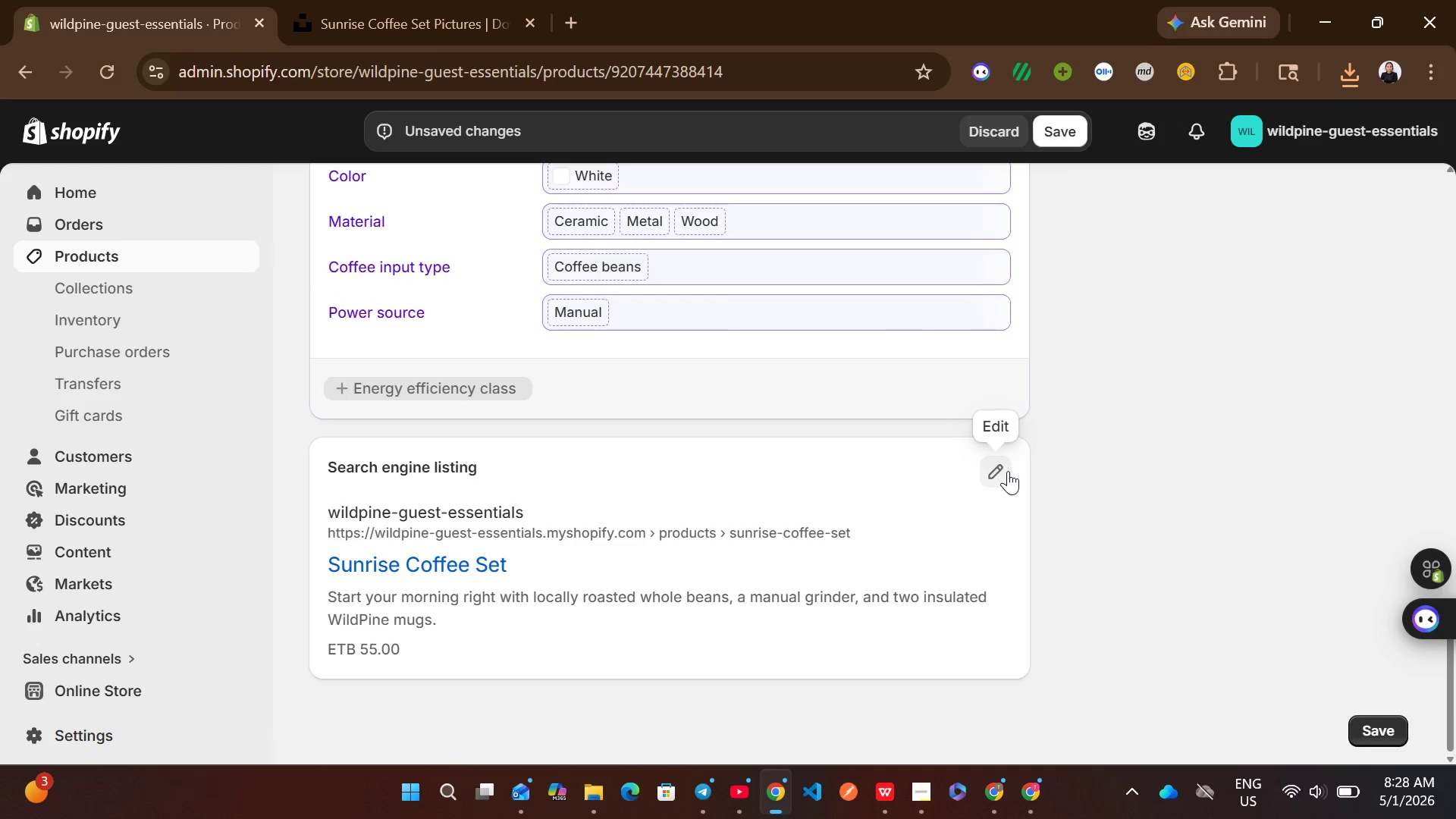 
left_click([1008, 471])
 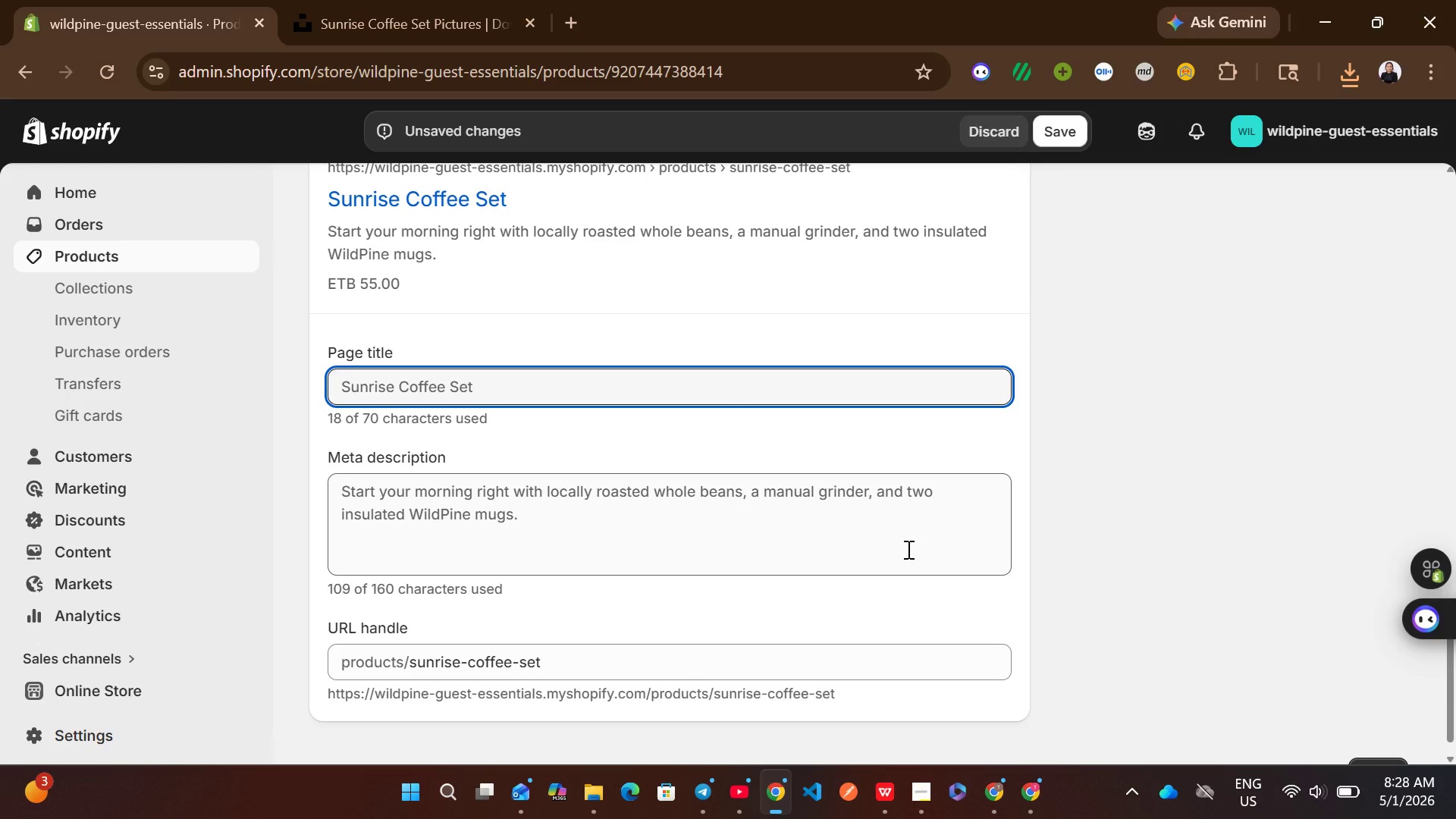 
wait(10.62)
 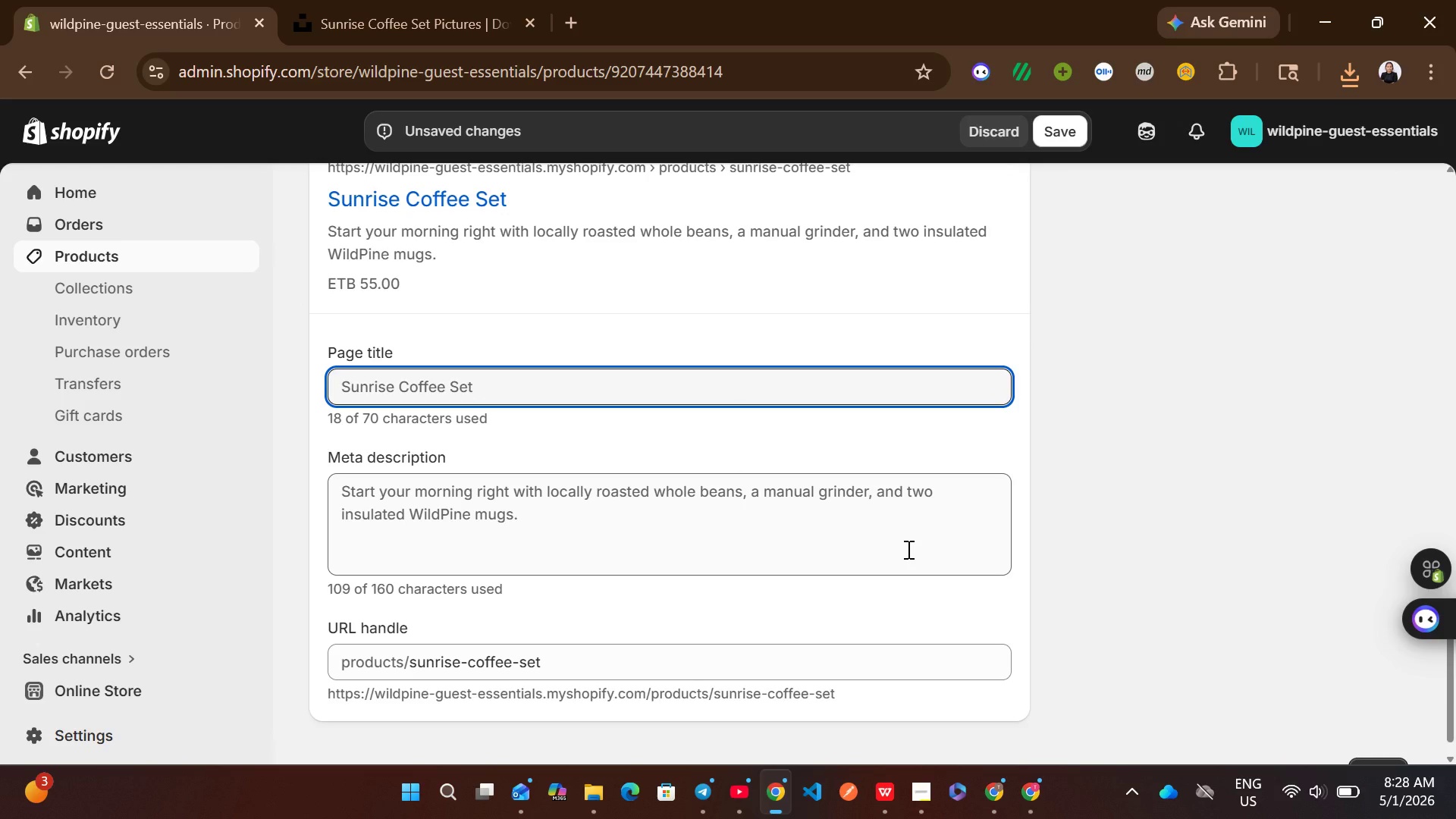 
left_click([907, 549])
 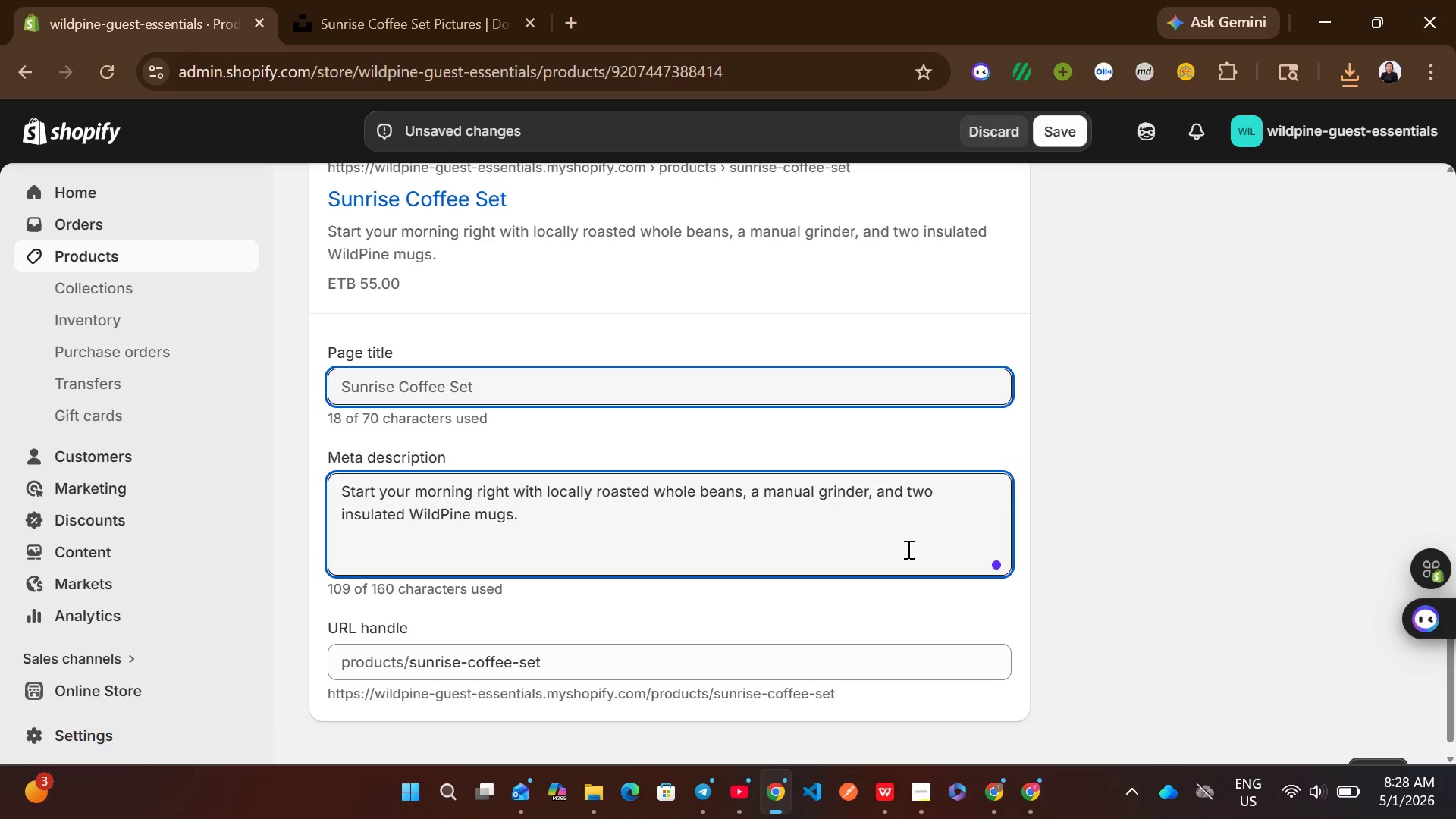 
key(Control+A)
 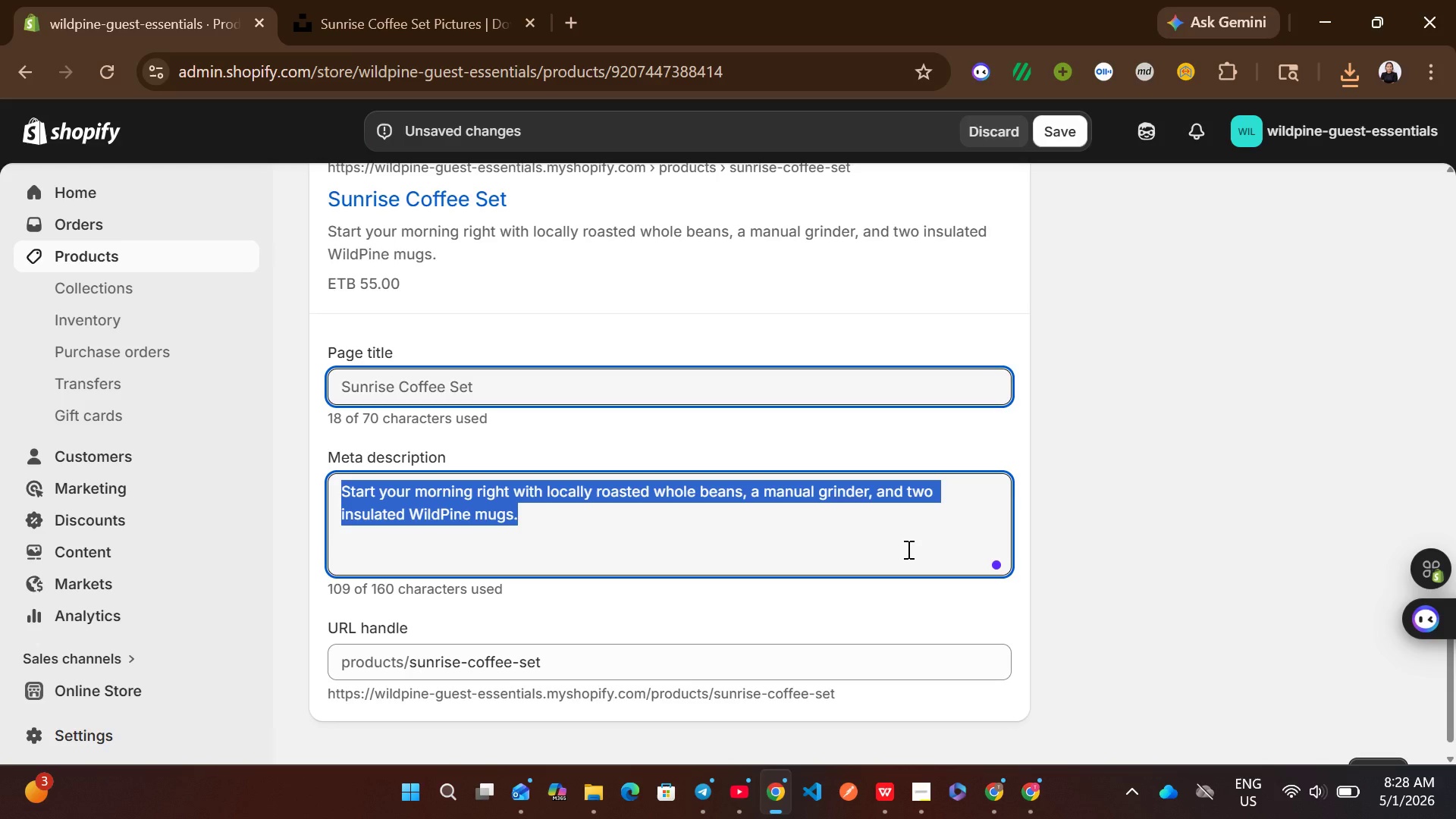 
type(freshly roat)
key(Backspace)
type(sted coffe and insulated mugs for )
 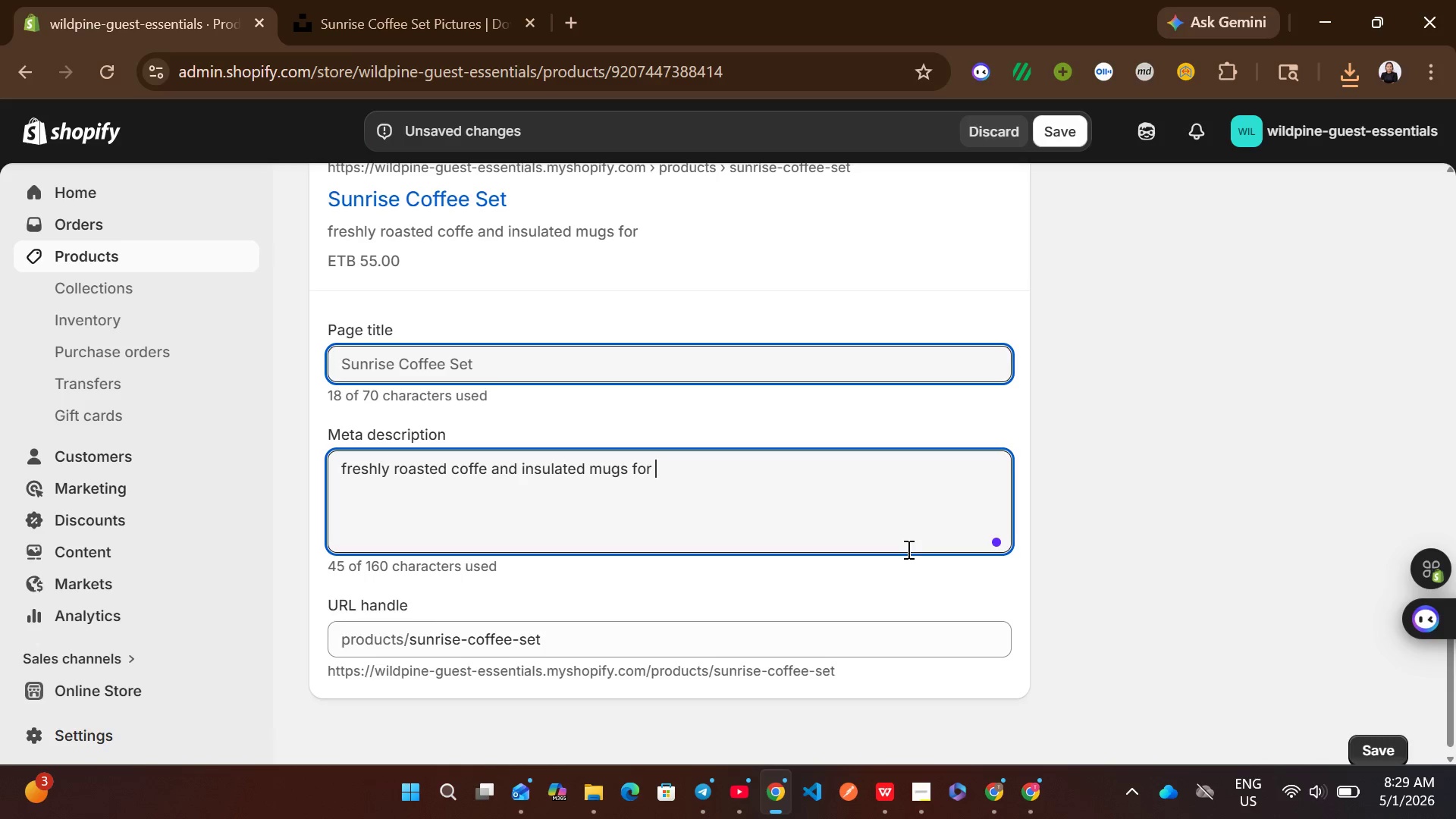 
type(you glamping morning)
 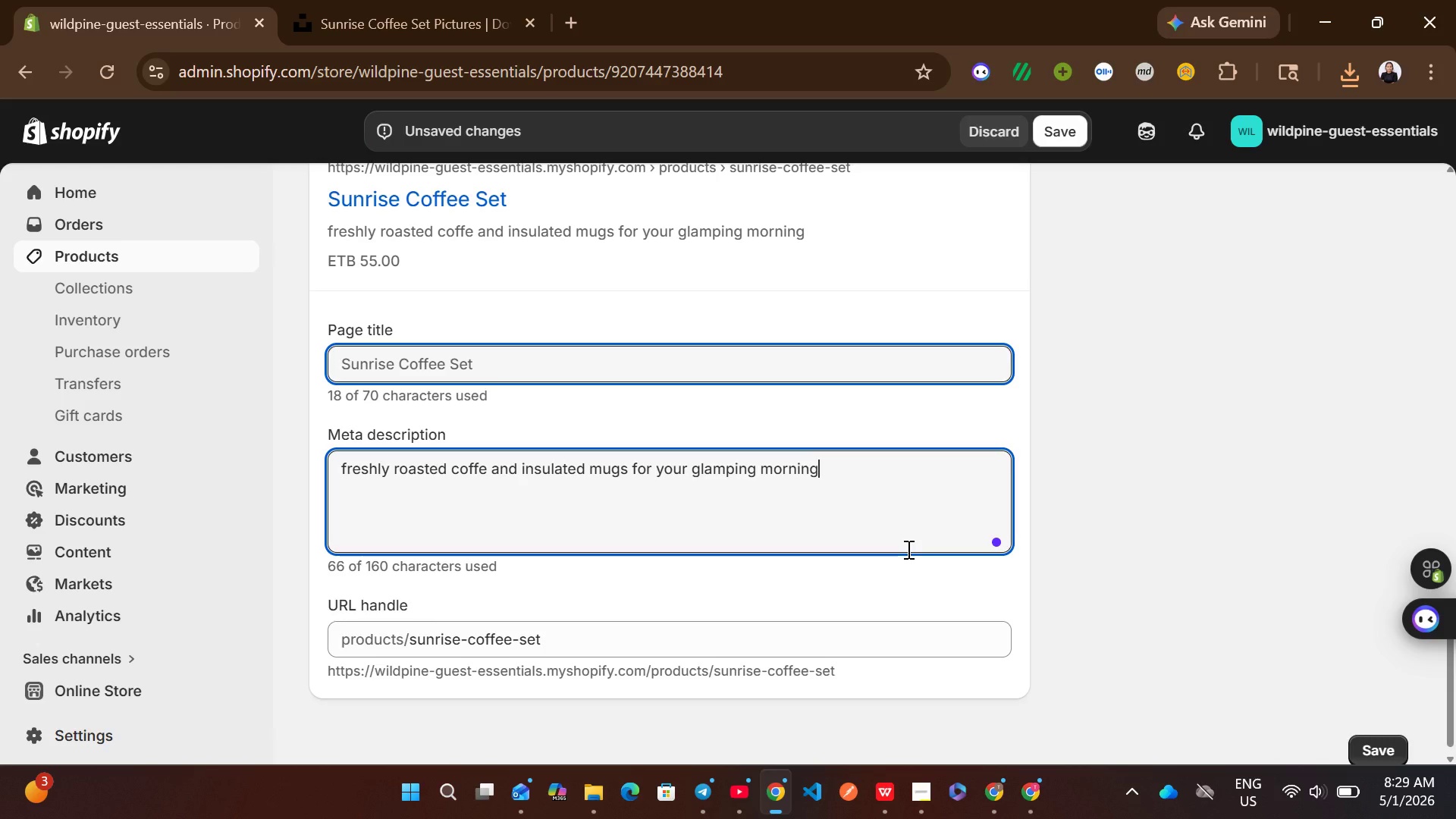 
type(,)
key(Backspace)
type(. The sunrise c)
key(Backspace)
type(coffe set is must have for early risers at wildpine retreats.)
 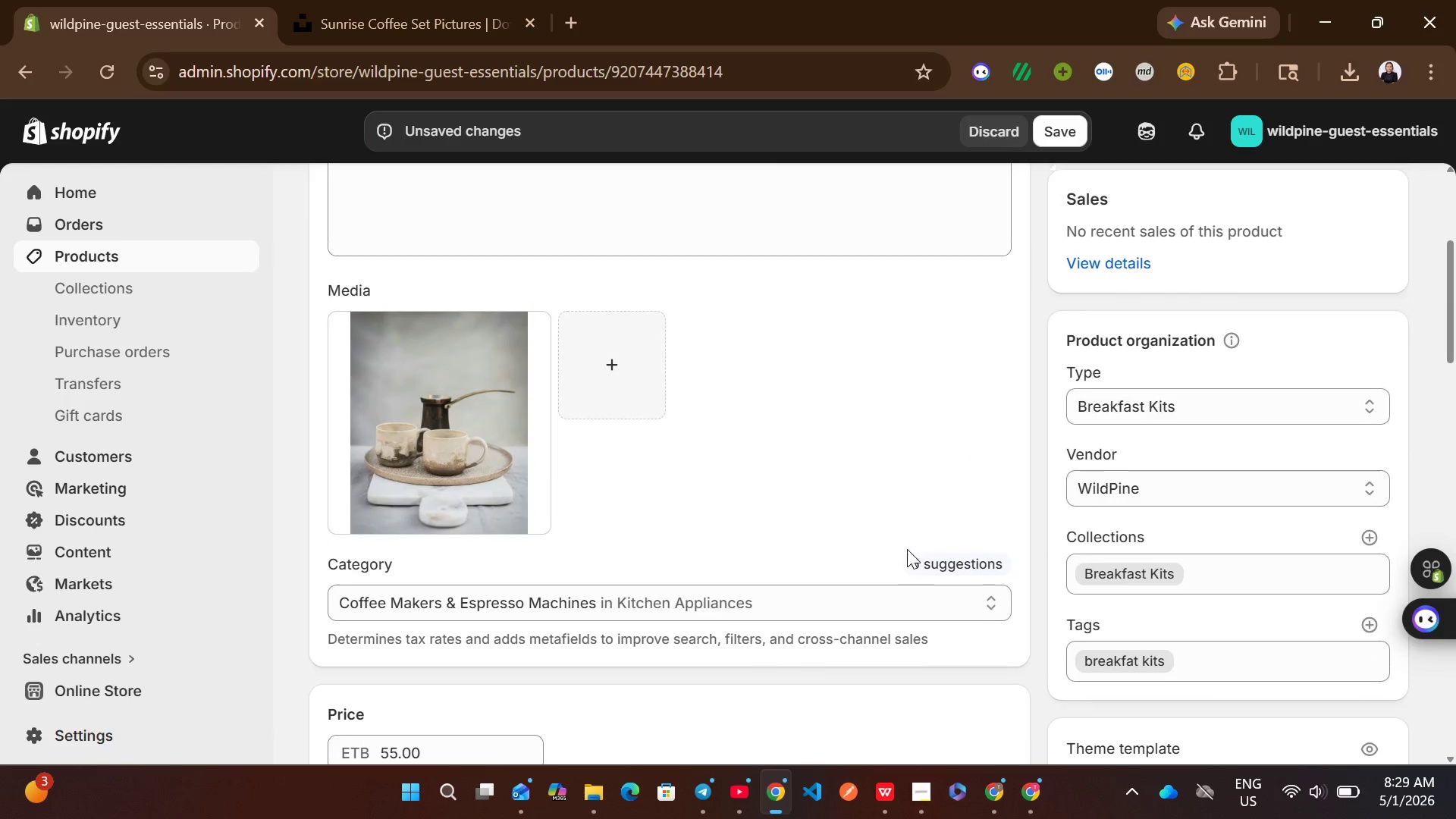 
left_click([486, 485])
 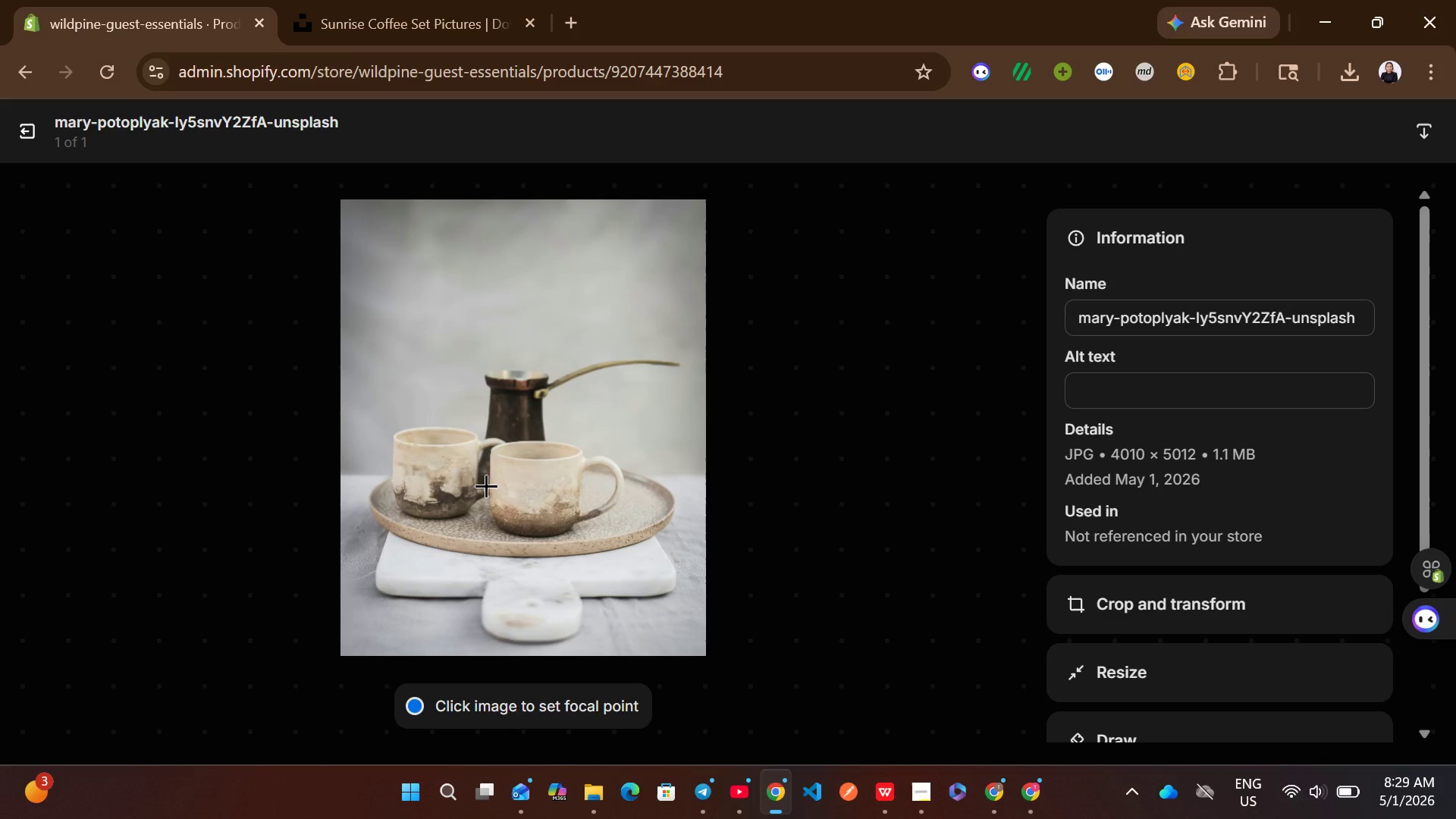 
left_click([1153, 391])
 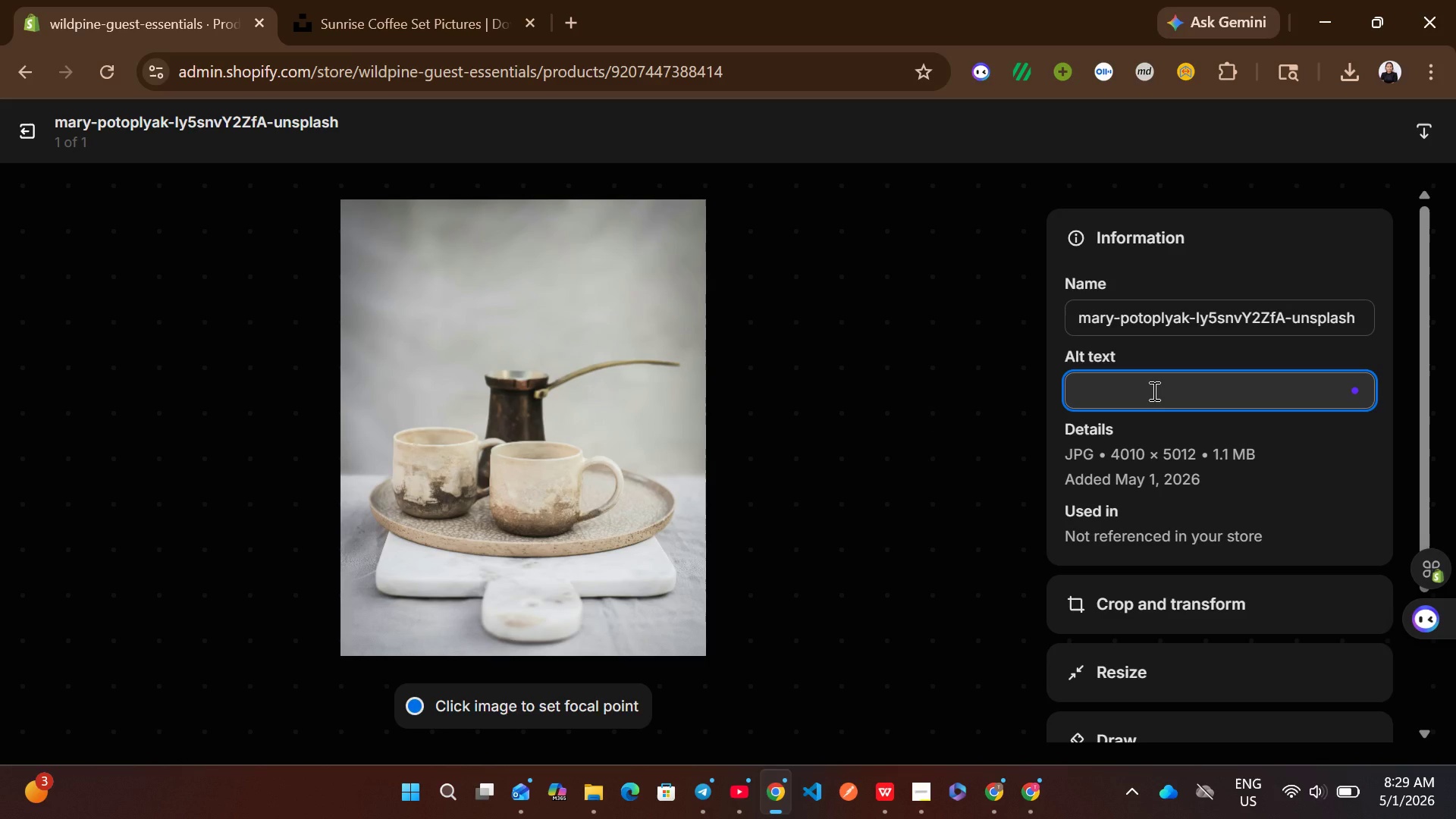 
wait(6.45)
 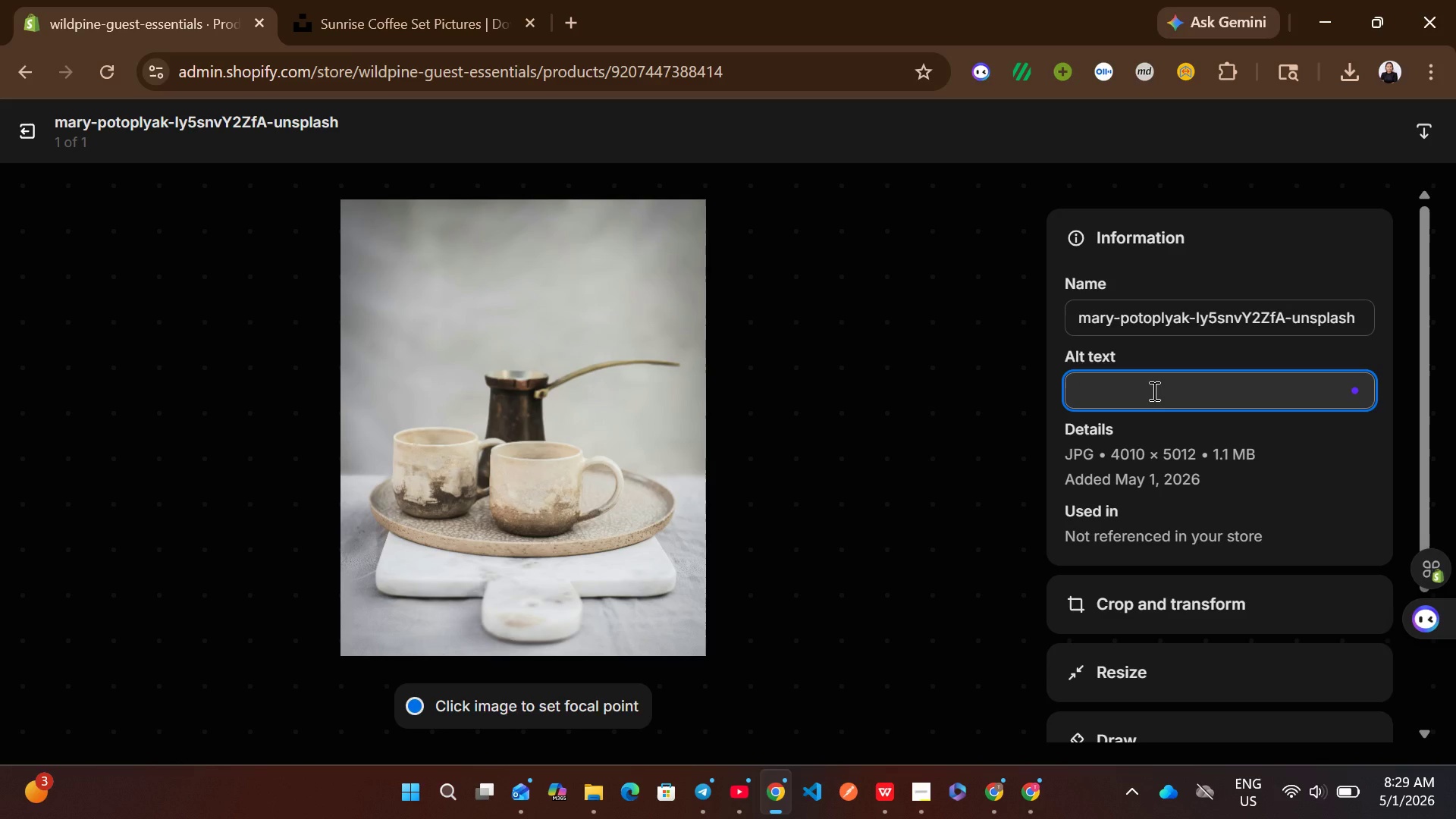 
type(coffeci)
key(Backspace)
type(offe brewing set with two mugs and cog)
key(Backspace)
type(ffe beans)
 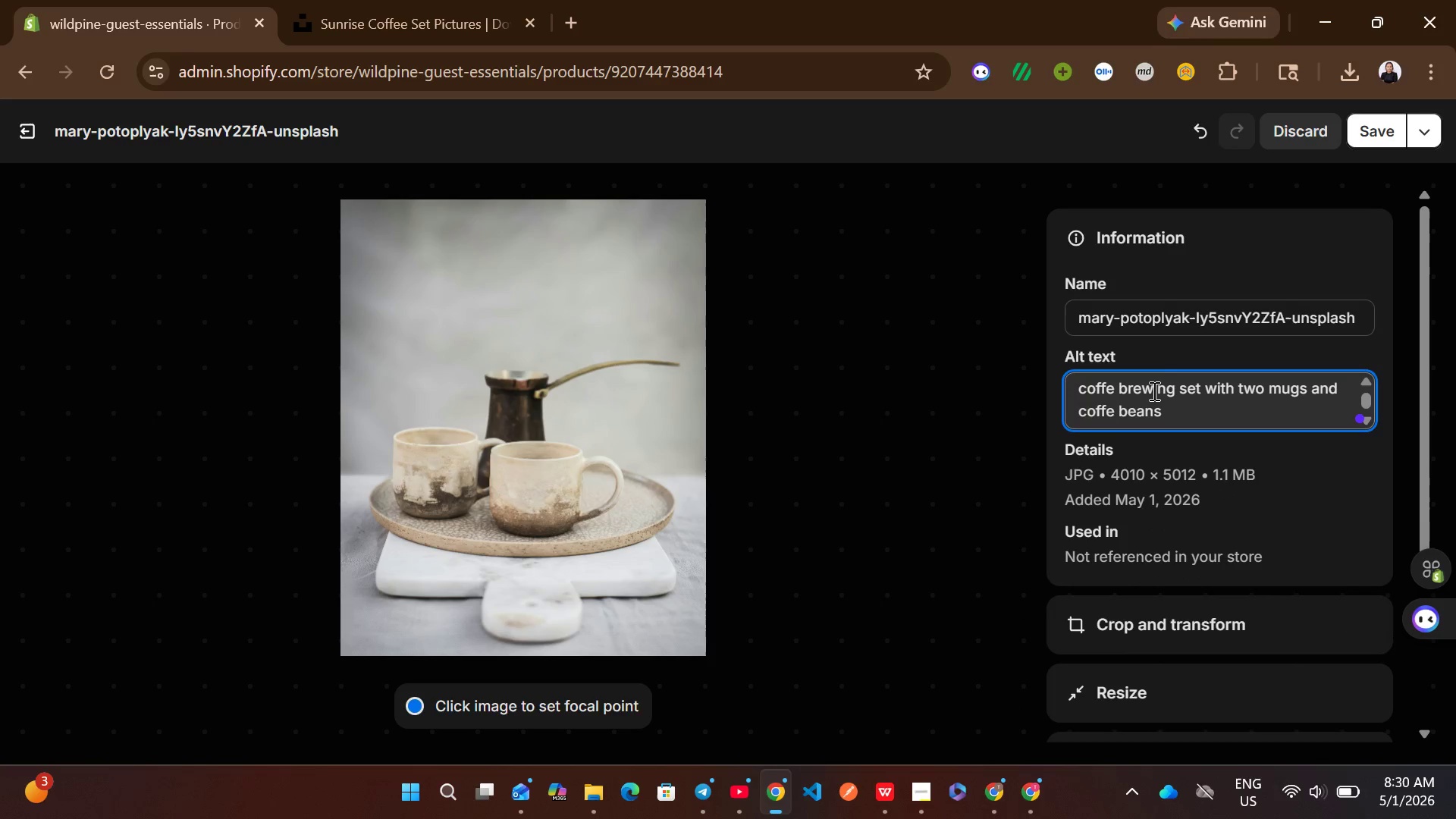 
left_click_drag(start_coordinate=[1193, 419], to_coordinate=[1078, 412])
 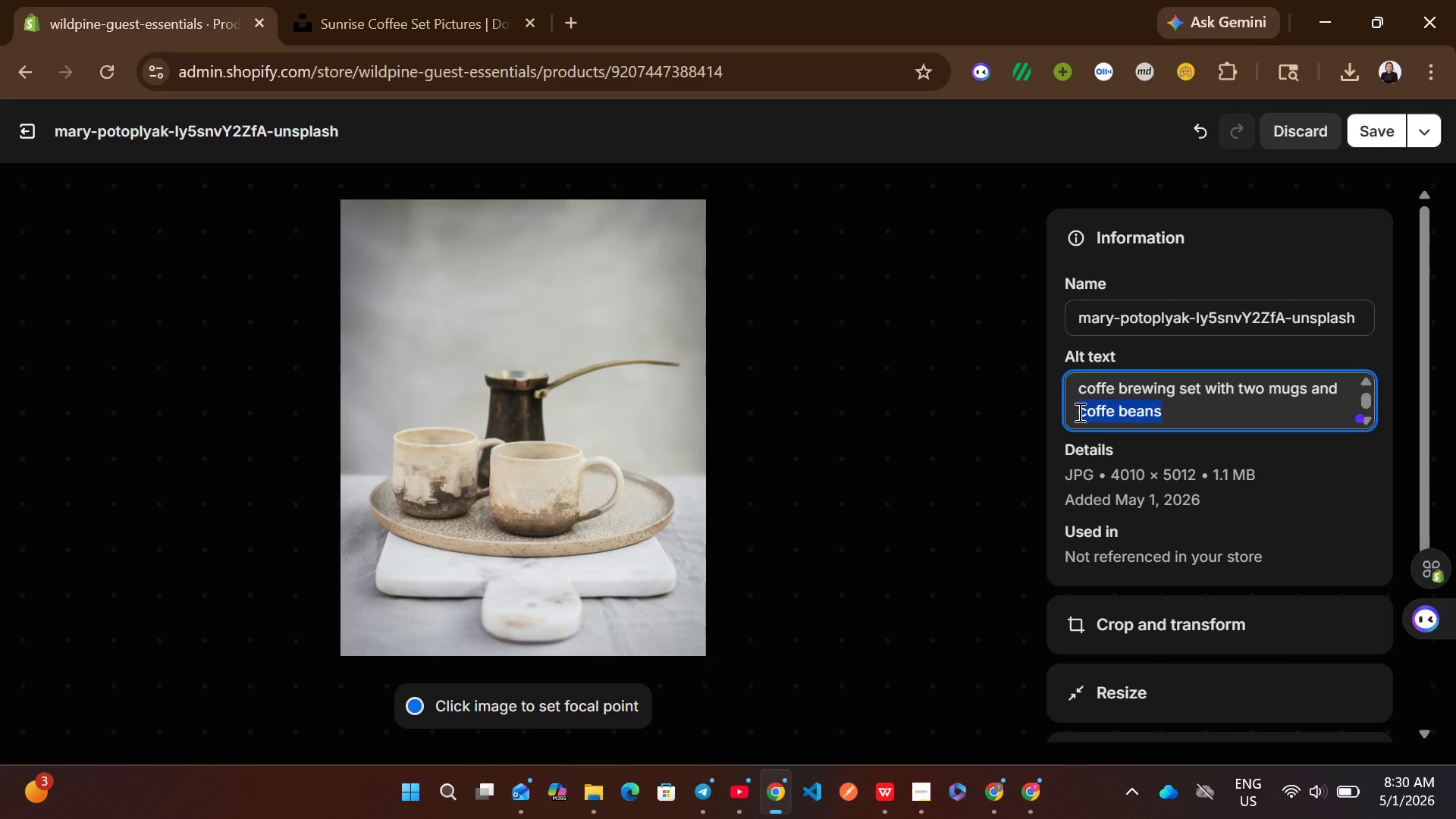 
key(Backspace)
 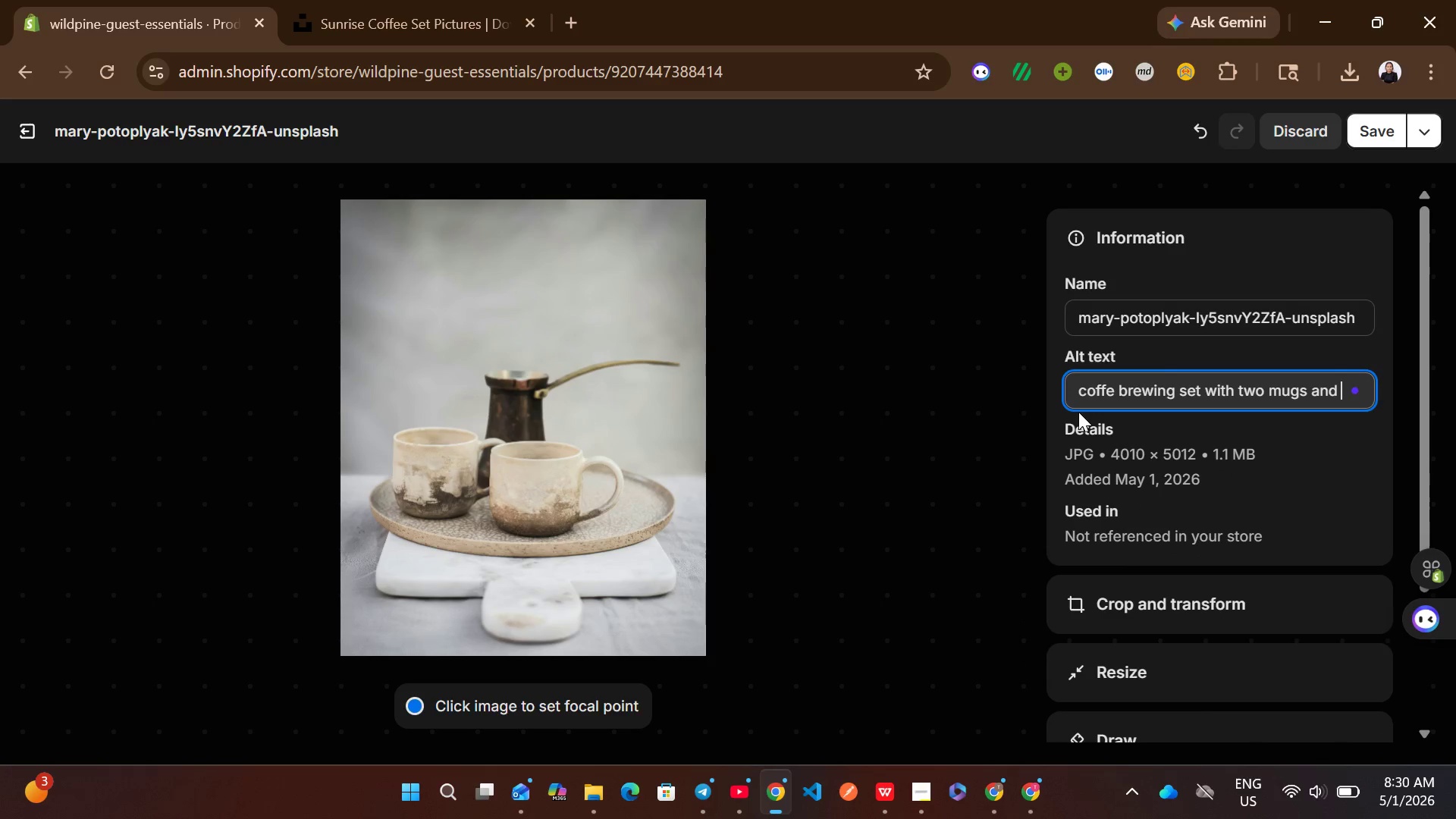 
key(Backspace)
 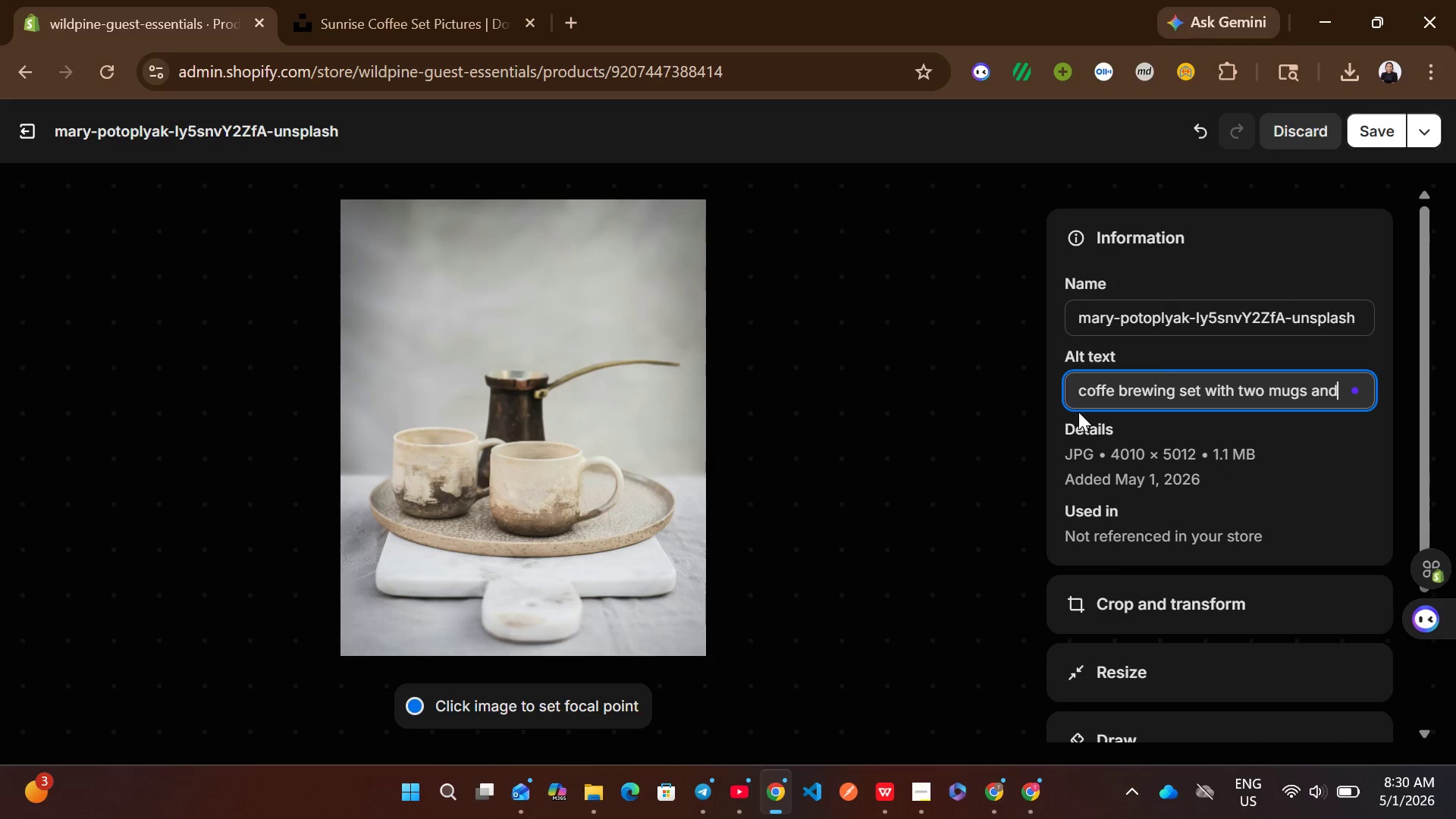 
key(Backspace)
 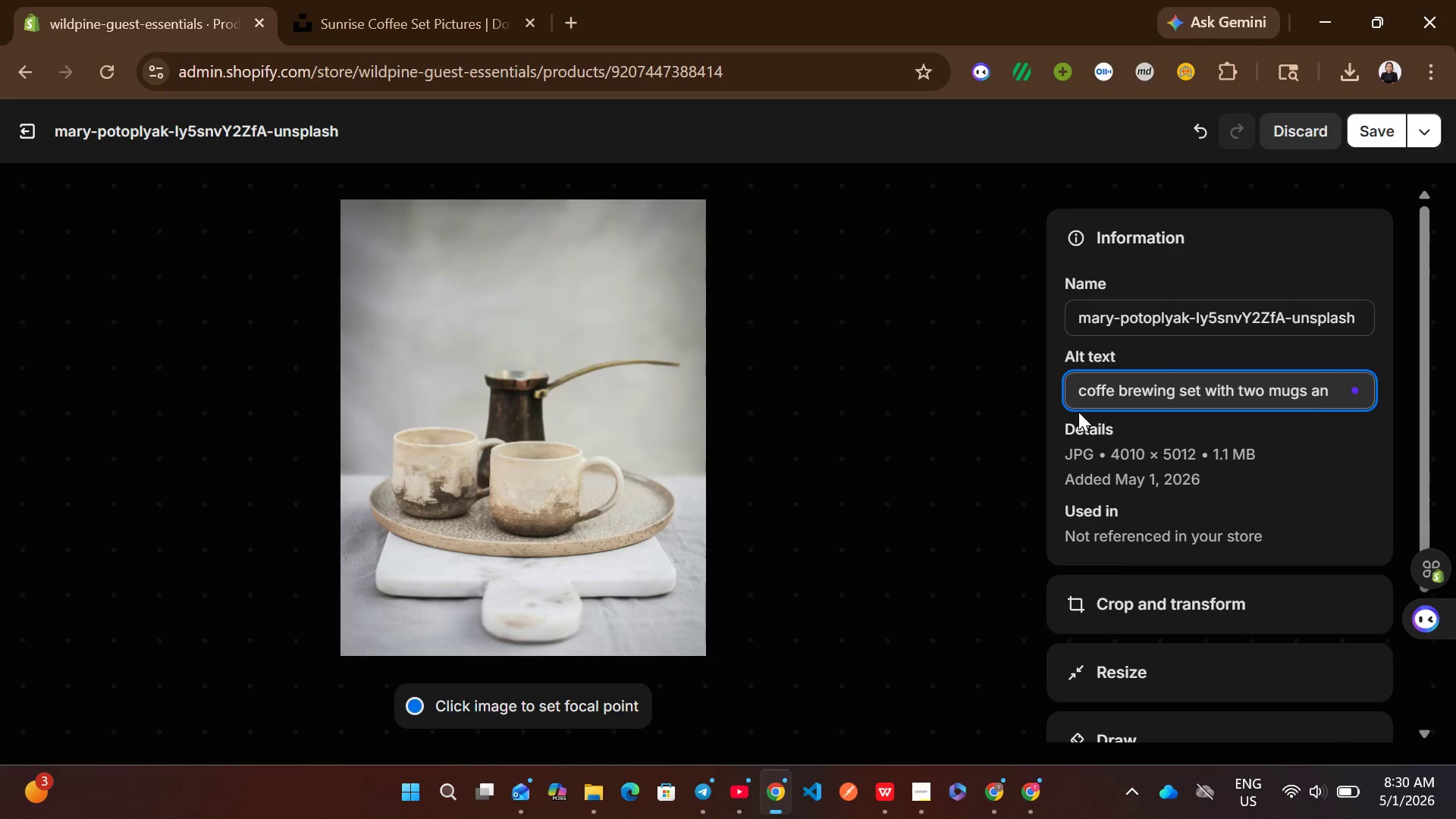 
key(Backspace)
 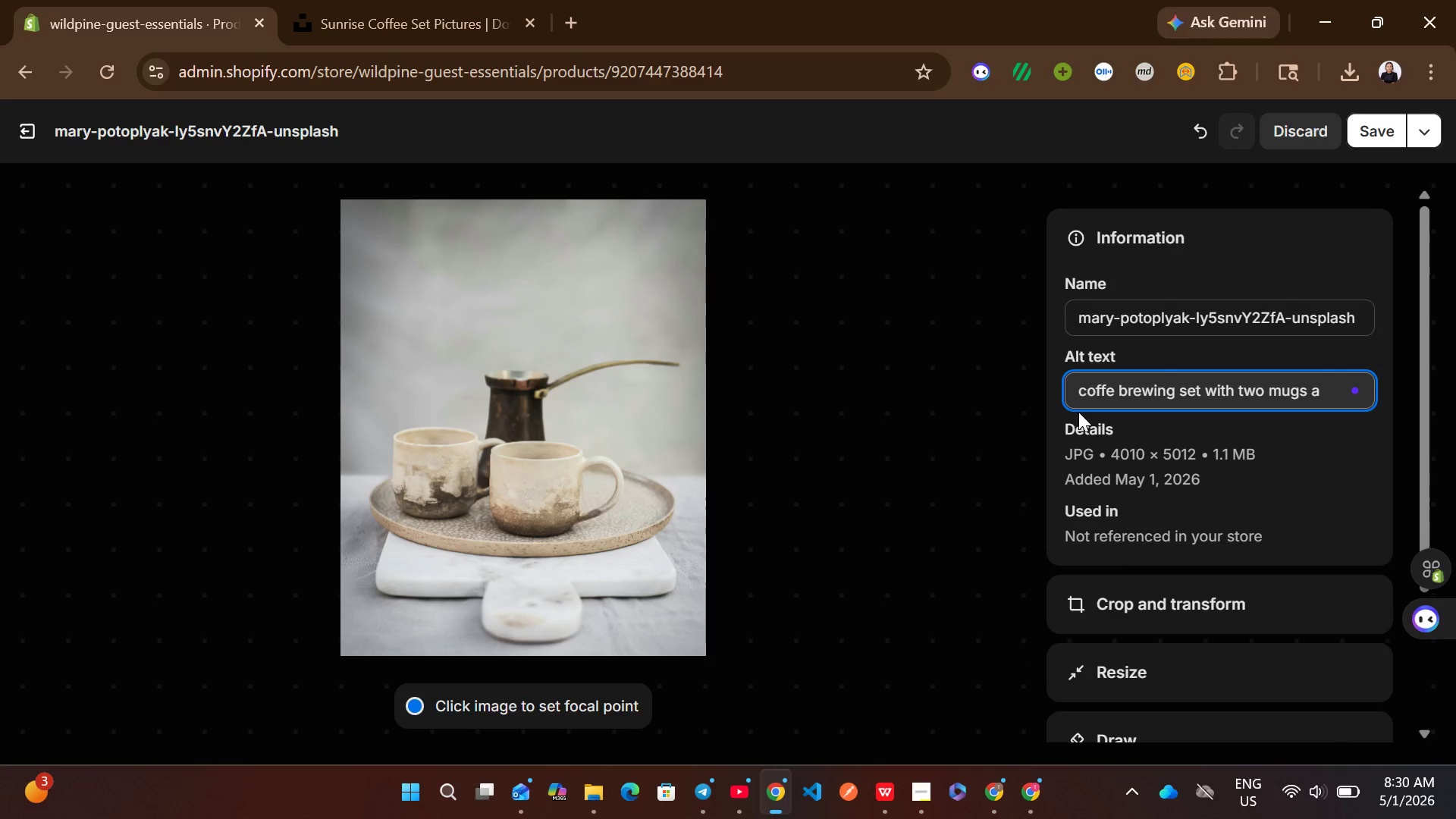 
key(Backspace)
 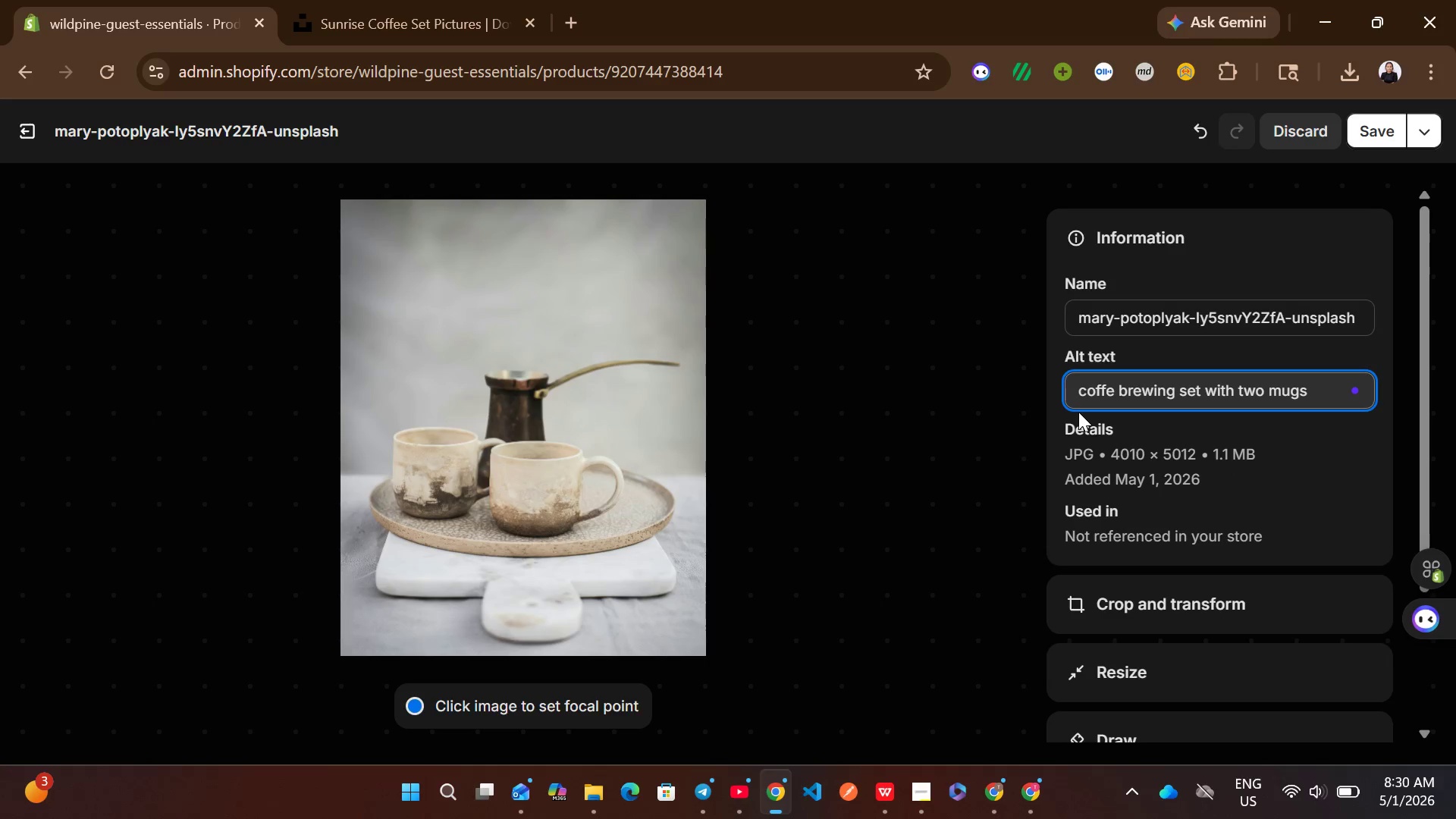 
key(Backspace)
 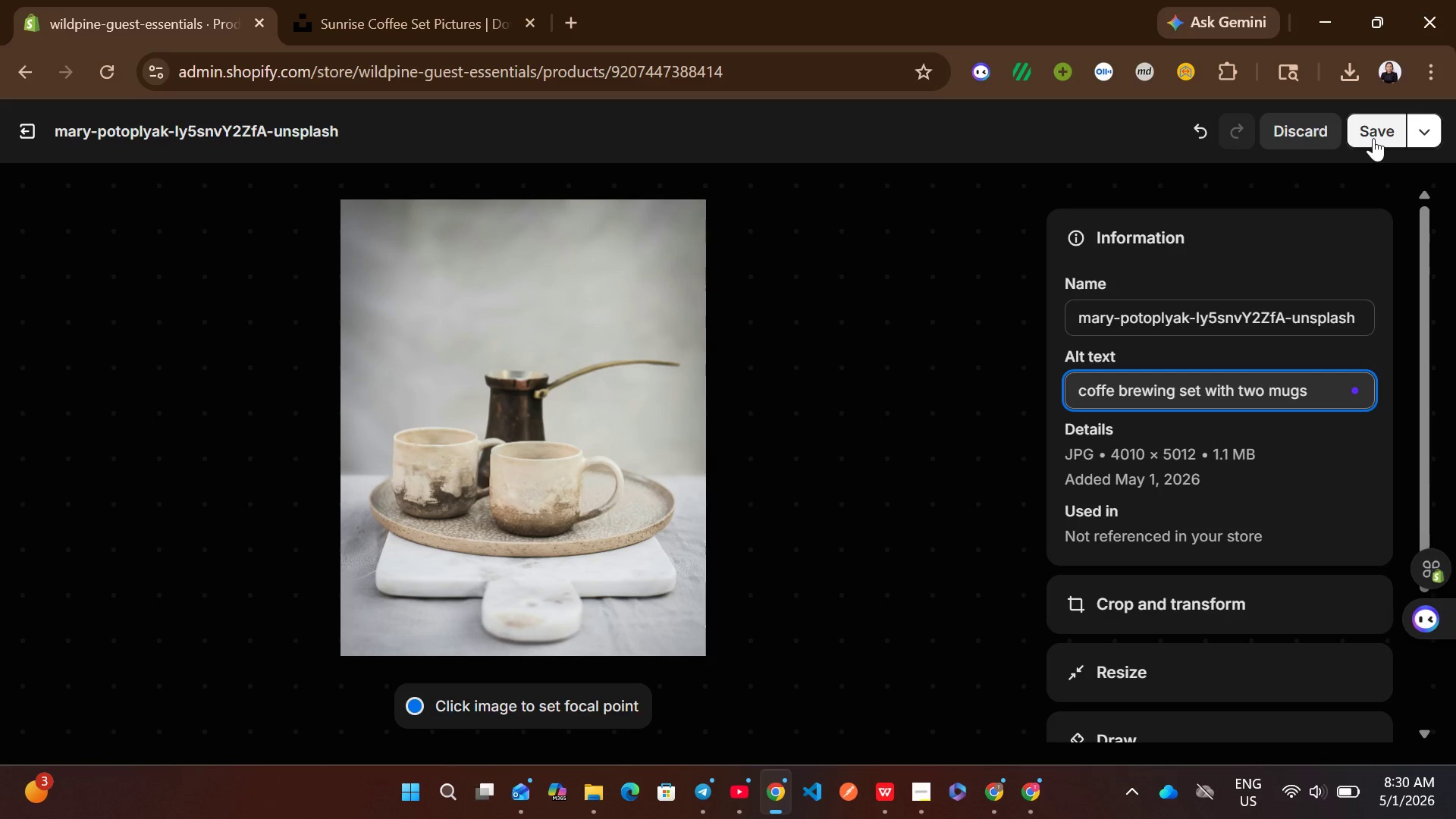 
wait(5.09)
 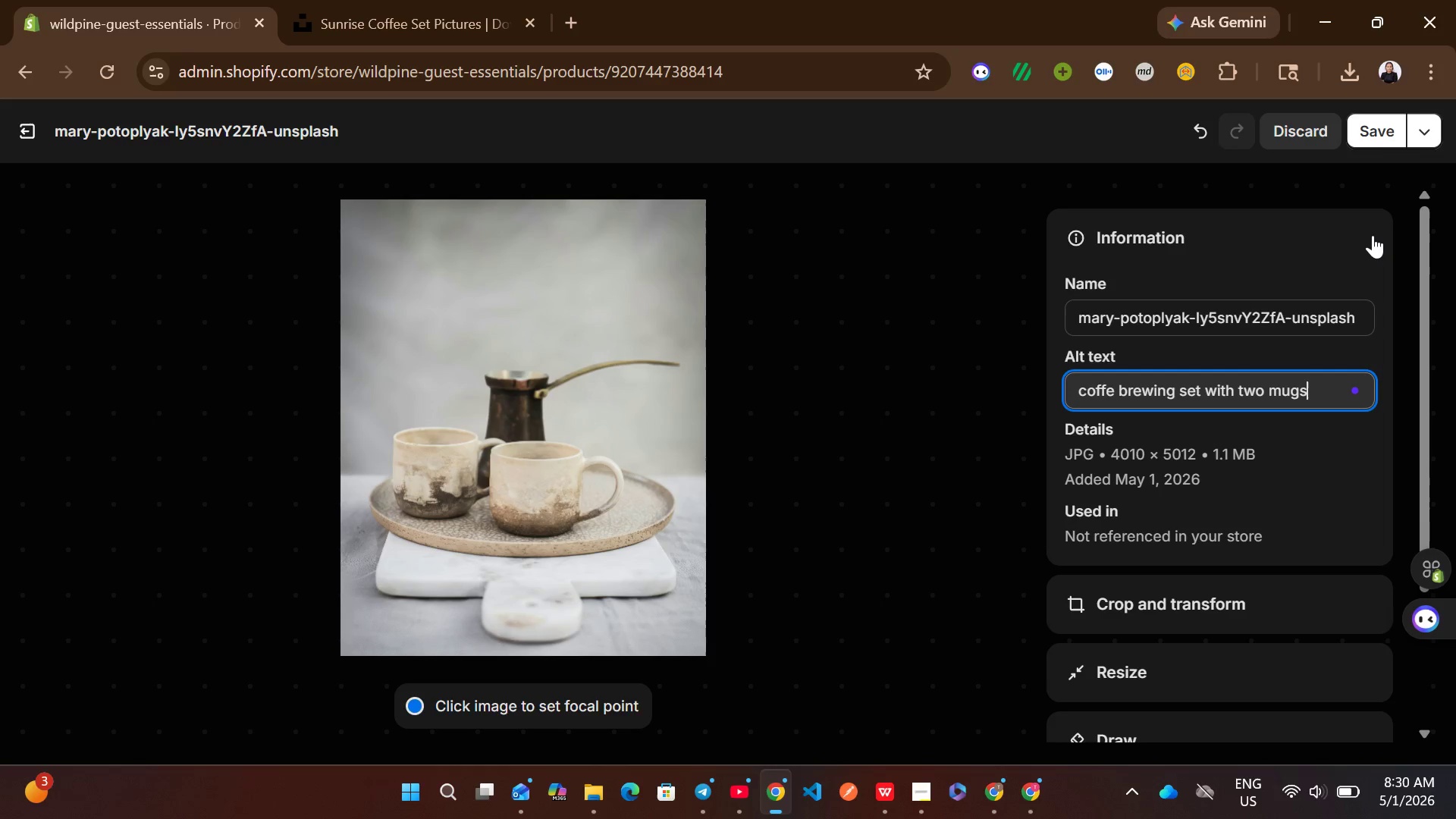 
left_click([1373, 138])
 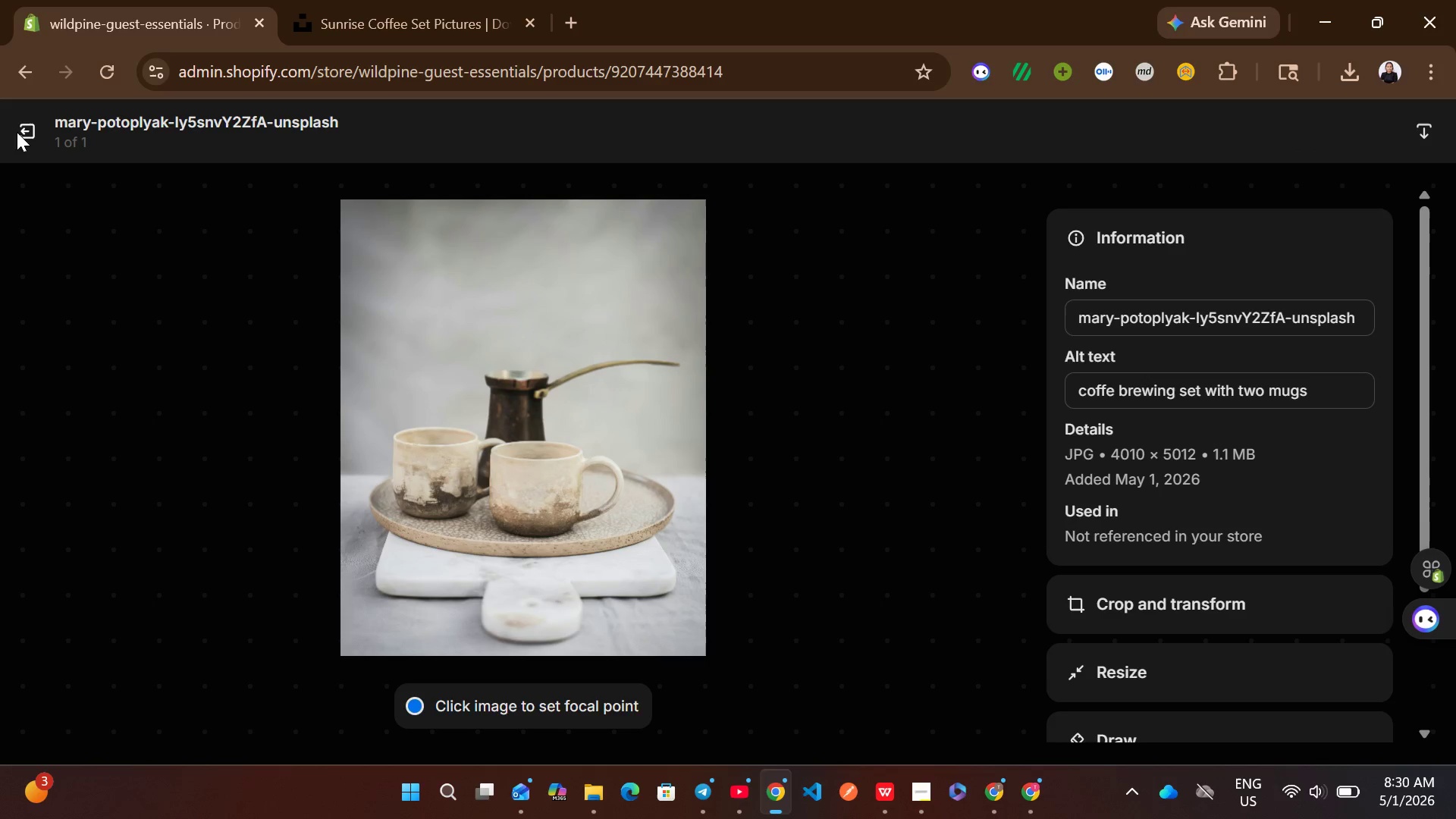 
left_click([17, 132])
 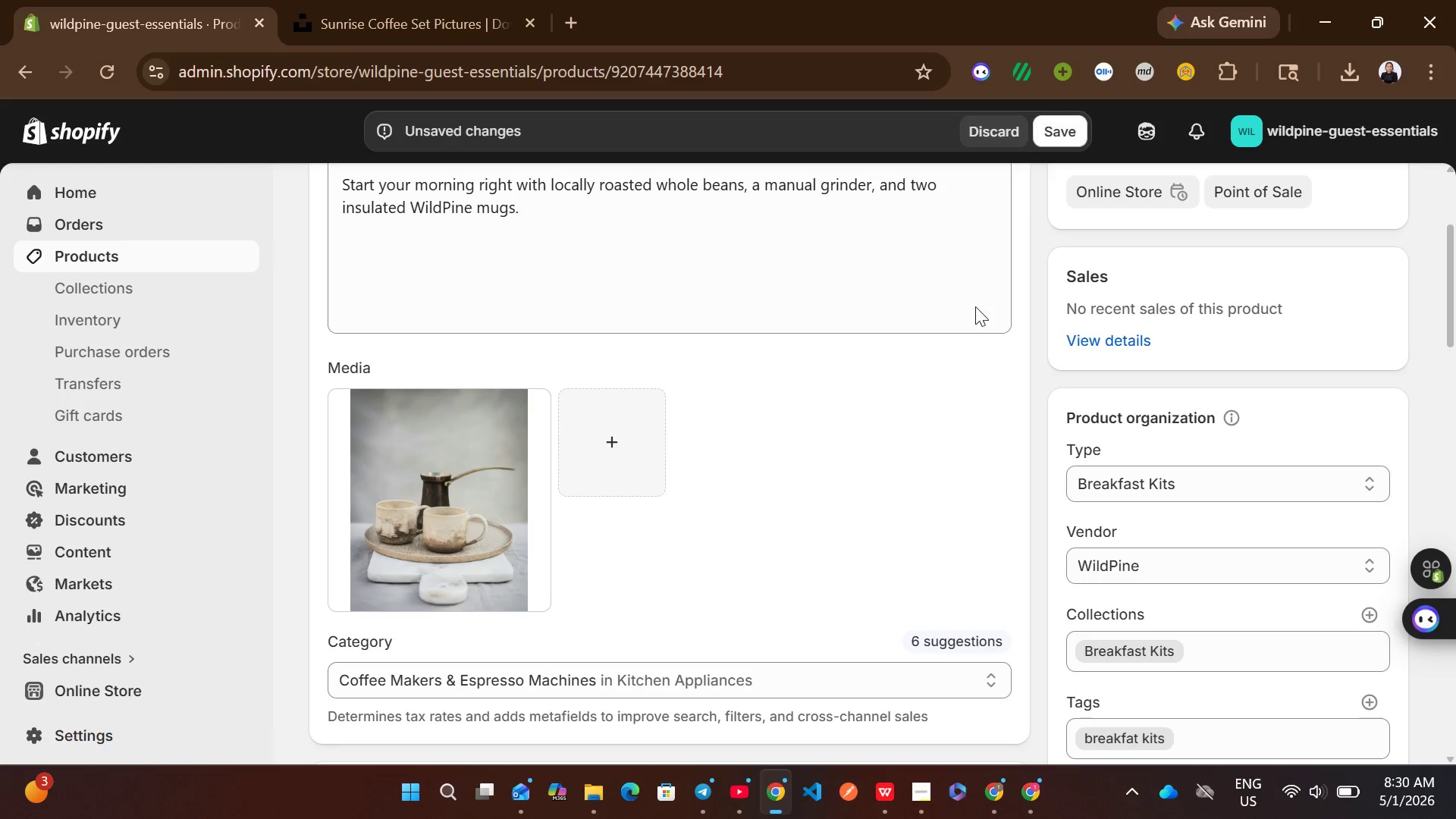 
left_click([1070, 122])
 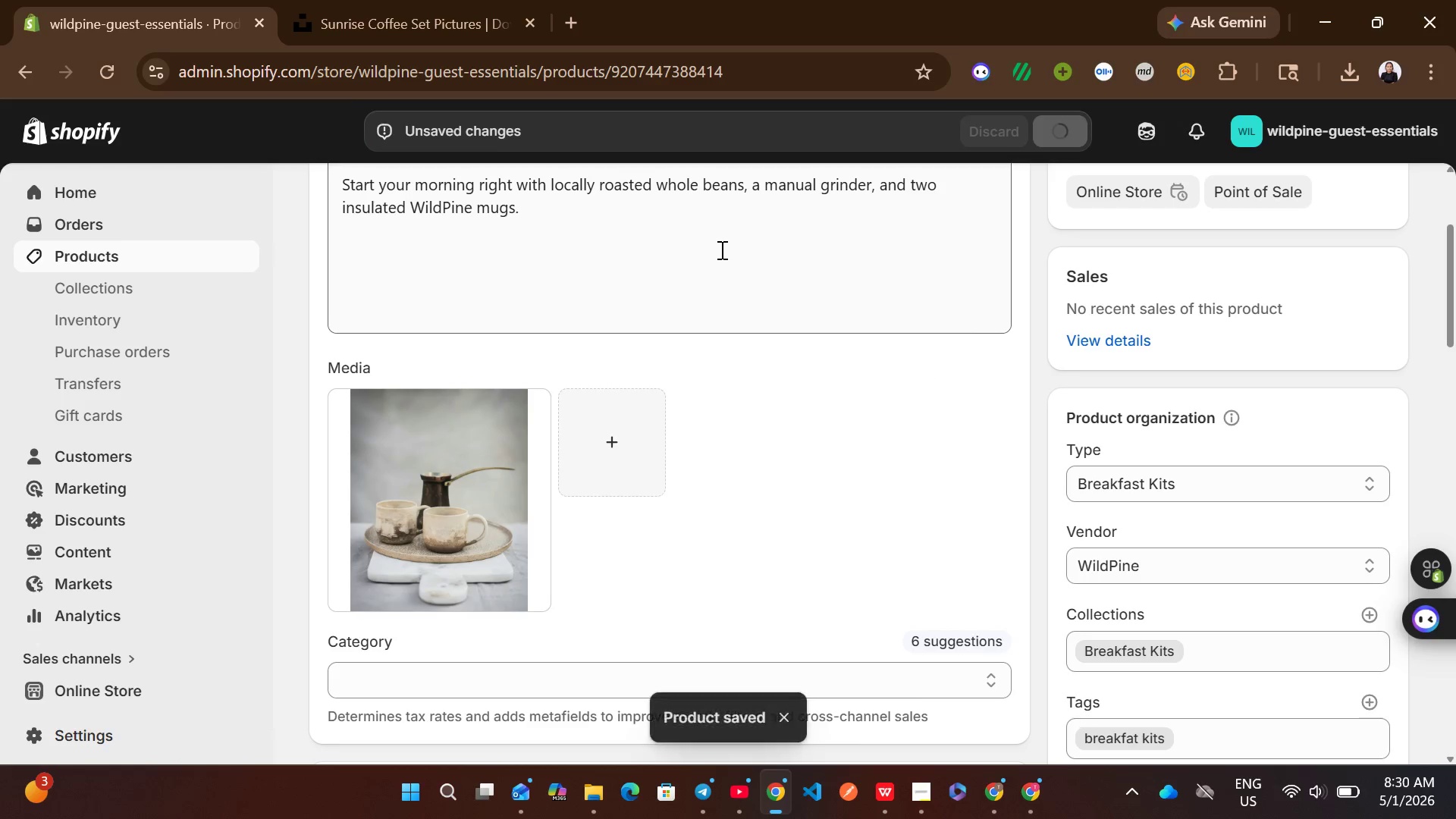 
wait(6.16)
 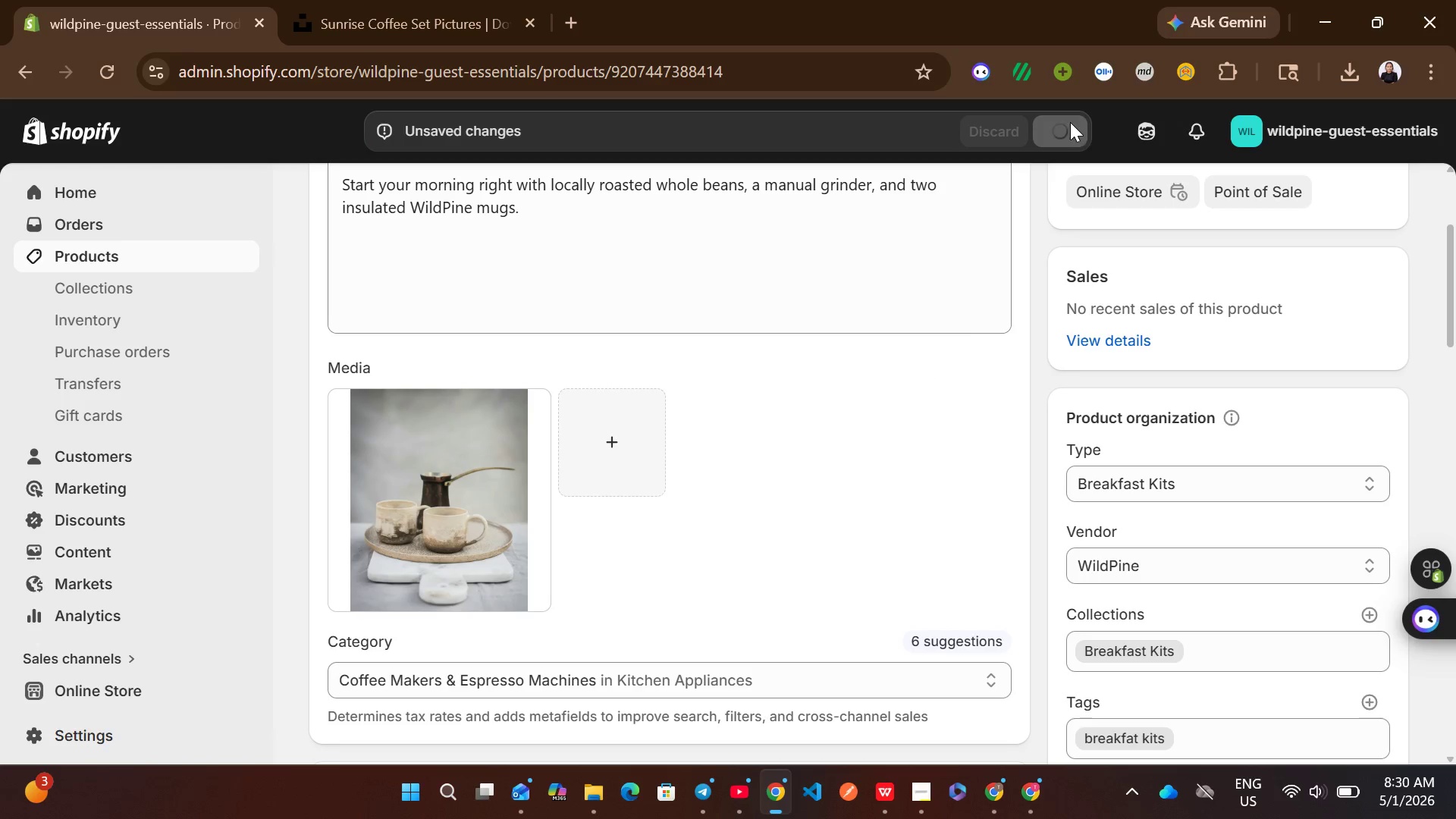 
left_click([226, 270])
 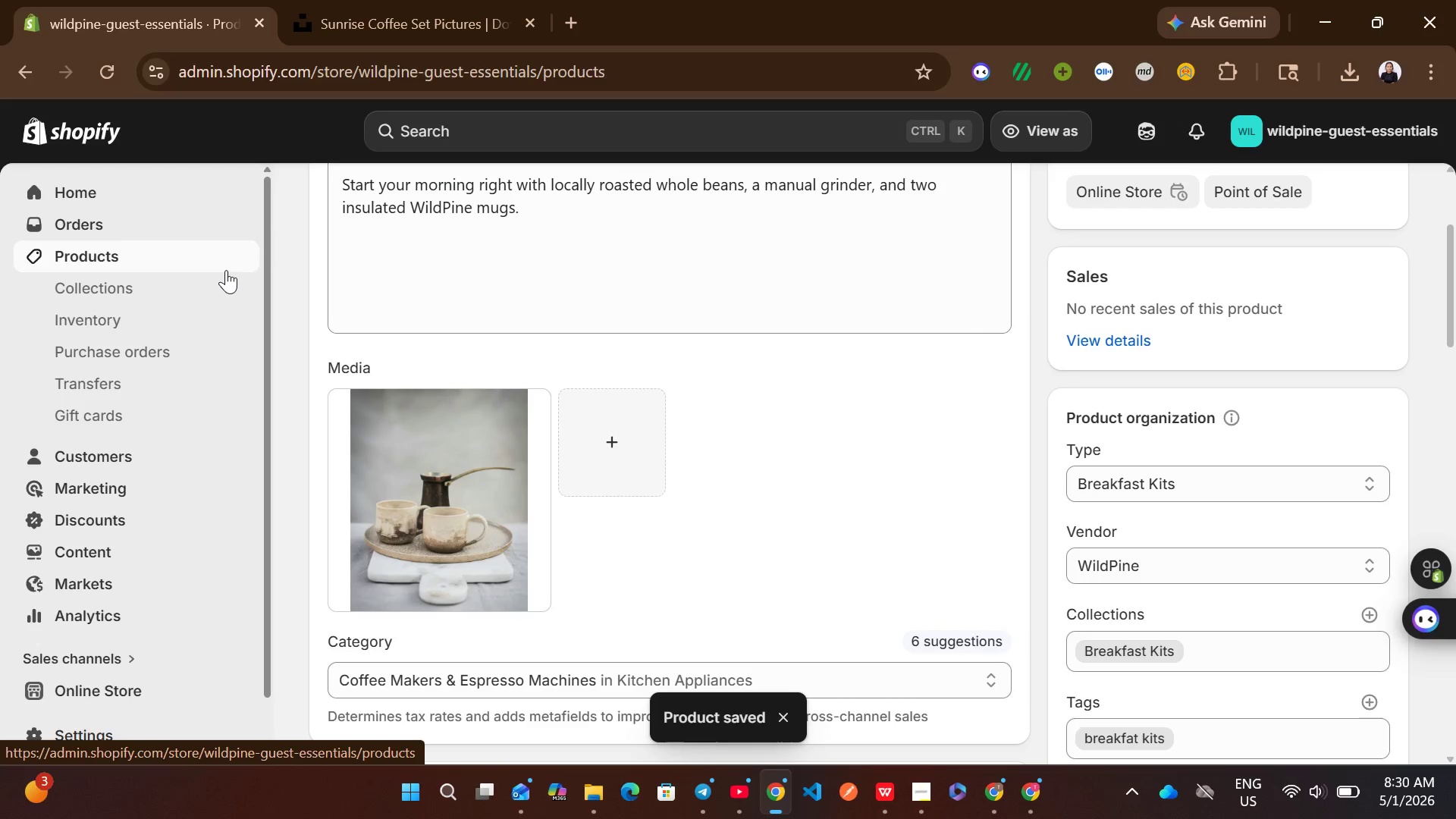 
mouse_move([249, 261])
 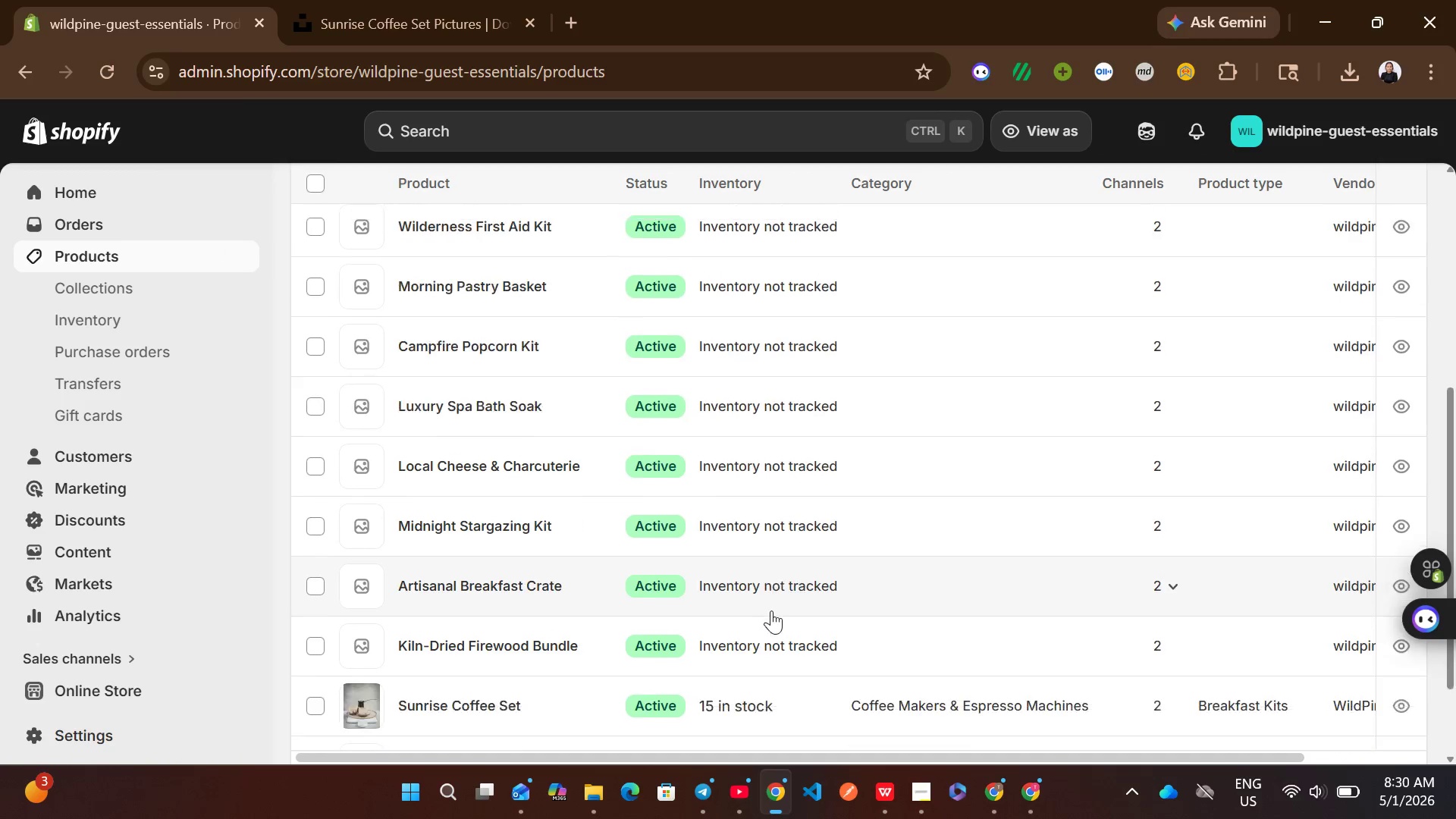 
left_click([844, 626])
 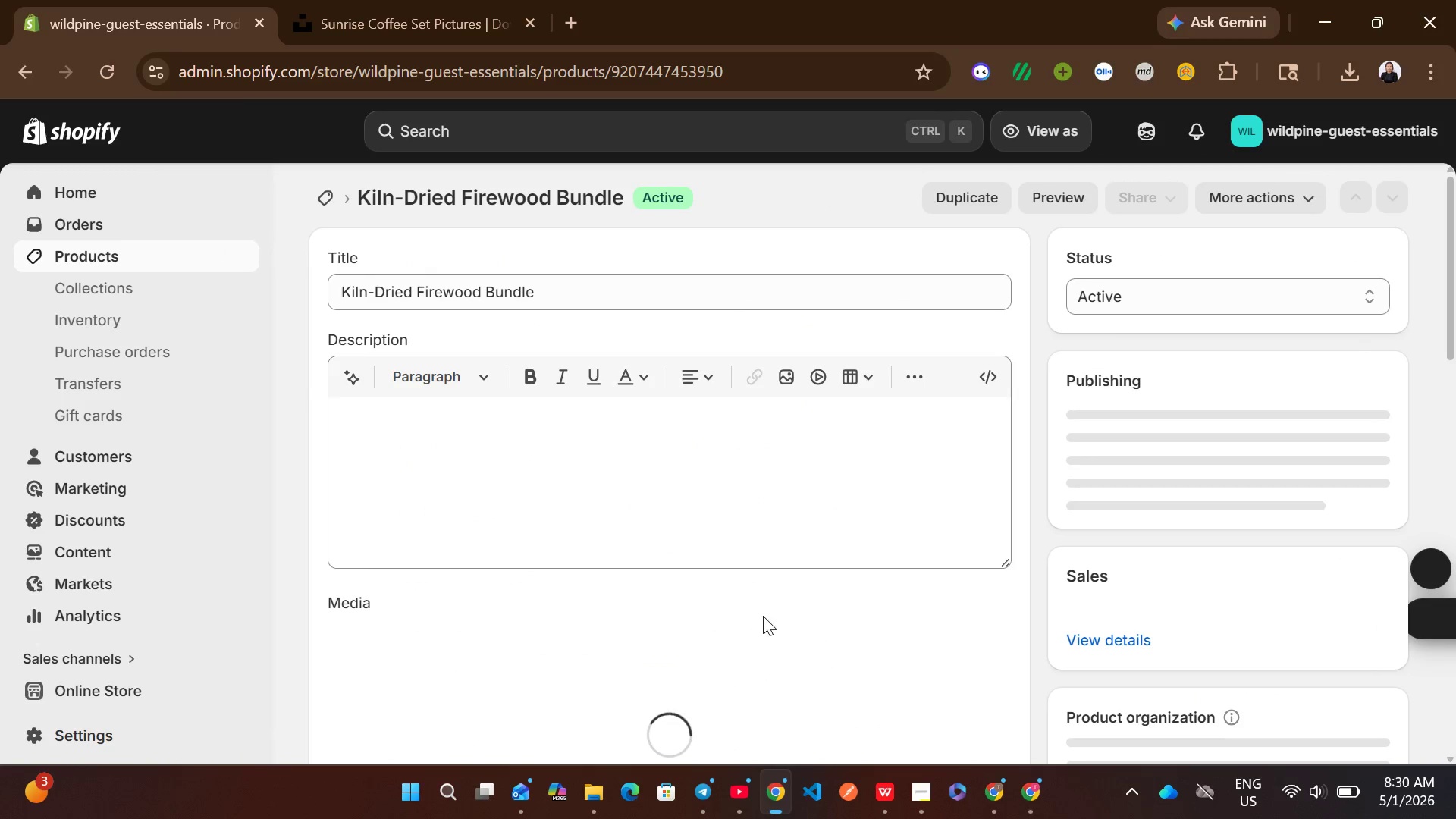 
mouse_move([873, 560])
 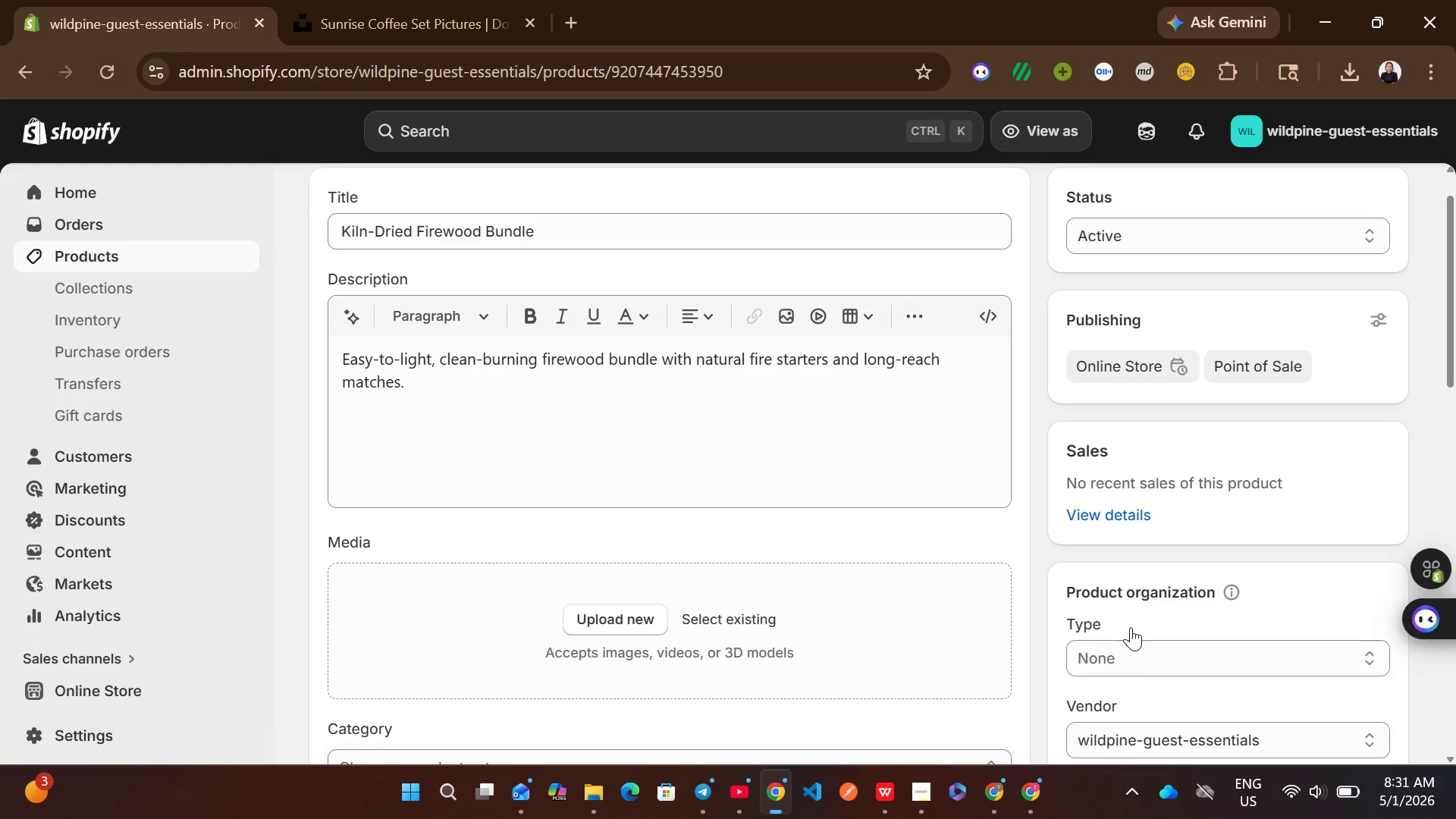 
left_click([1131, 662])
 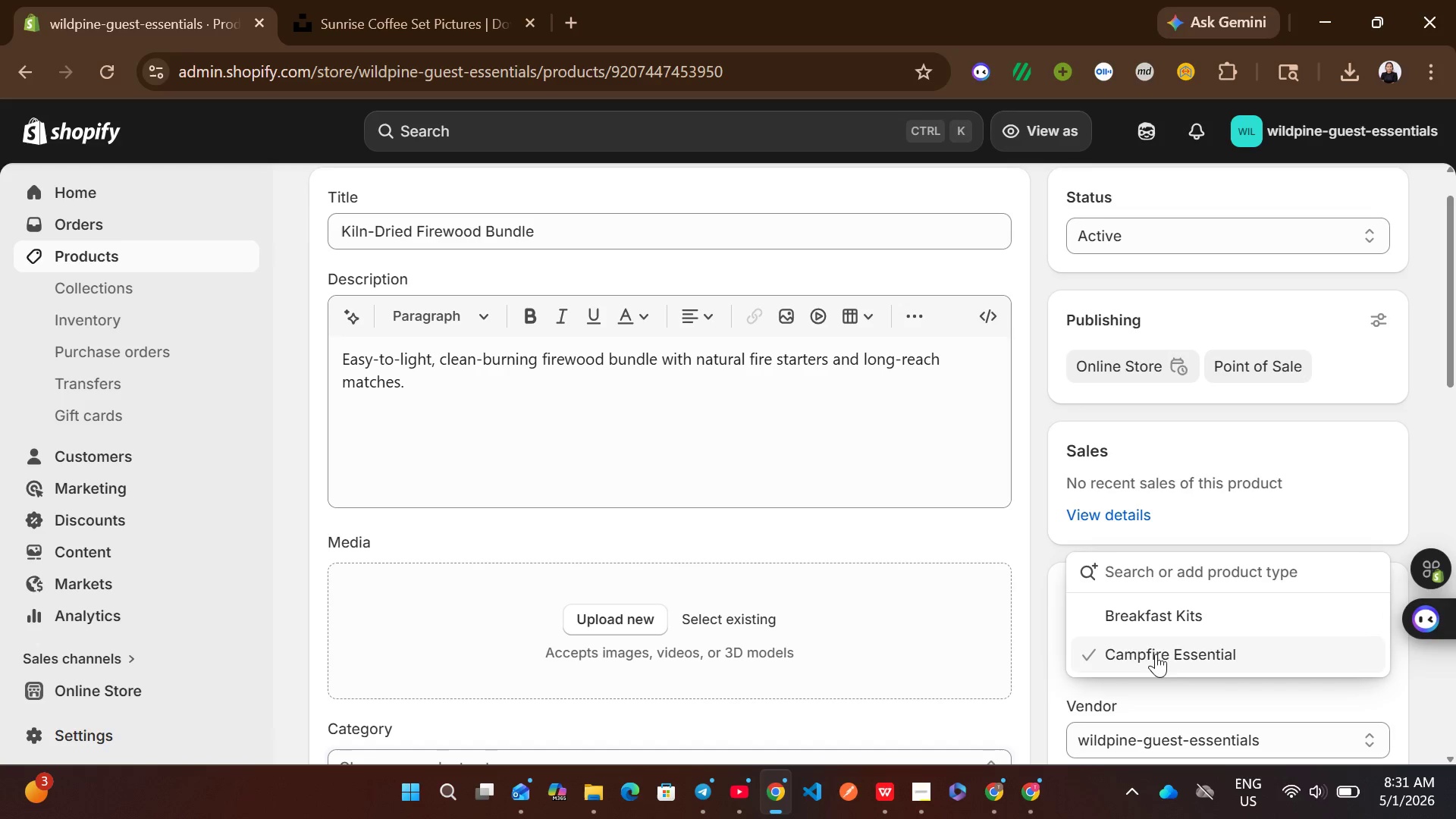 
left_click([1165, 651])
 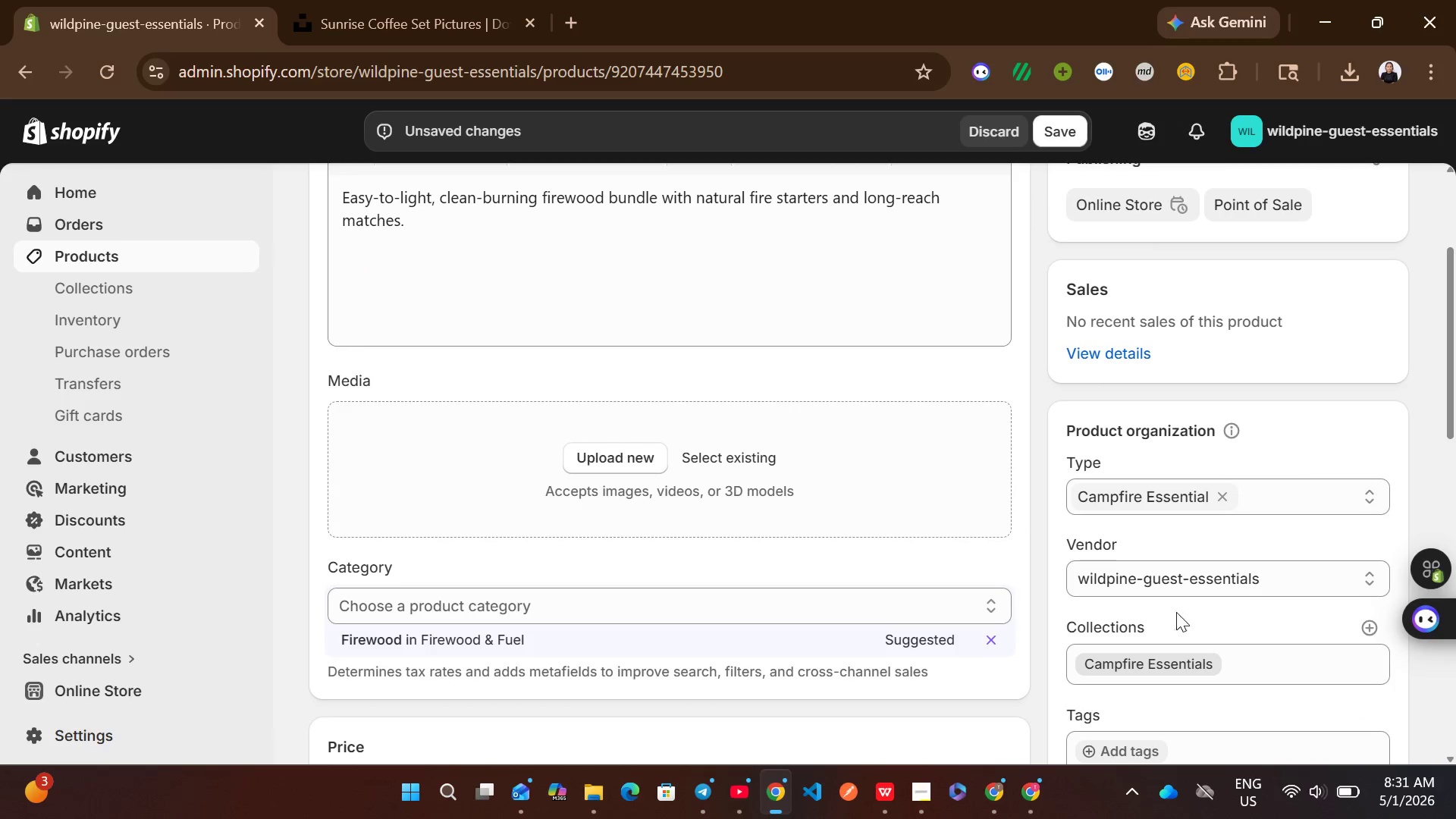 
left_click([1185, 585])
 